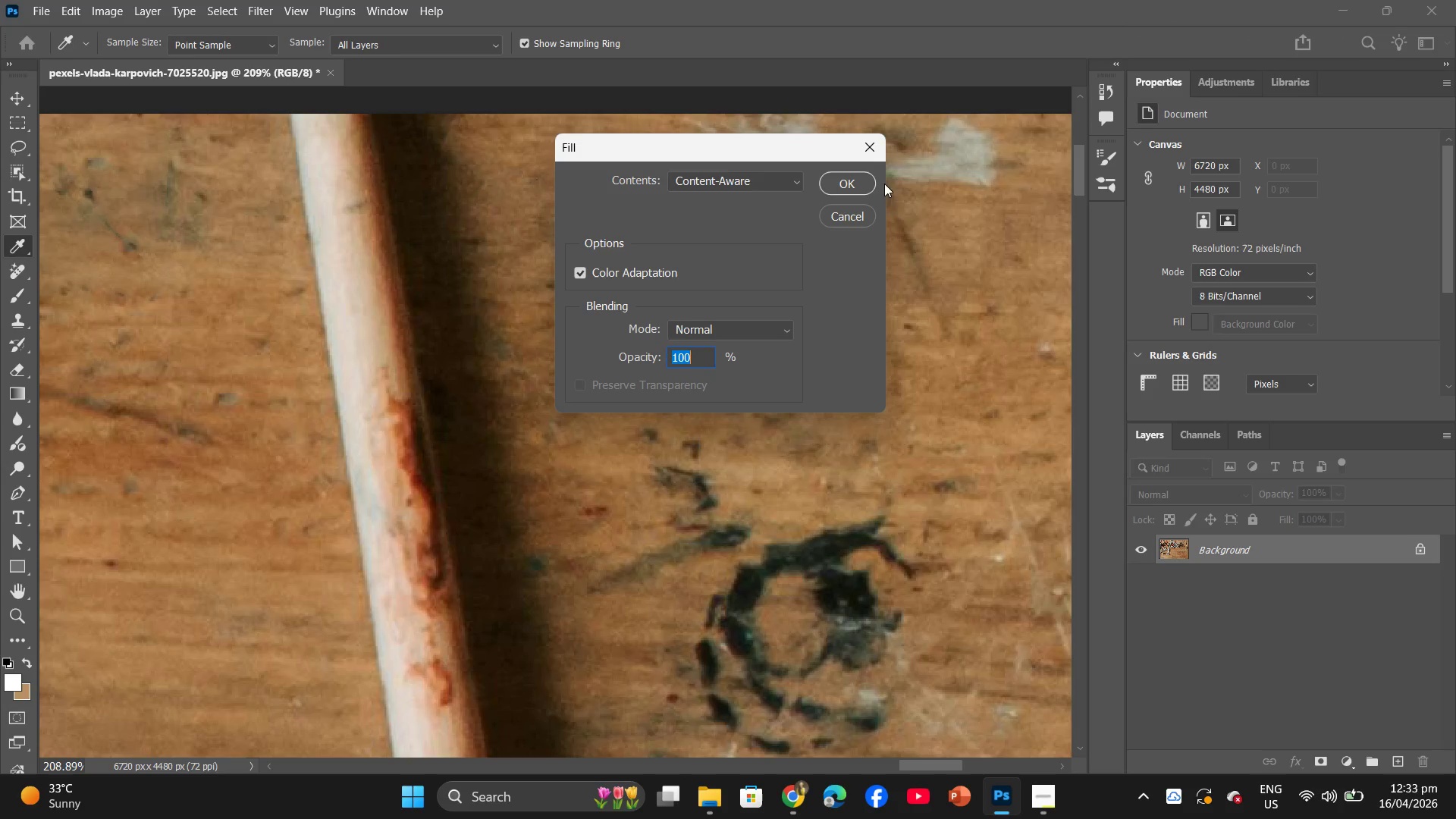 
left_click_drag(start_coordinate=[872, 178], to_coordinate=[865, 178])
 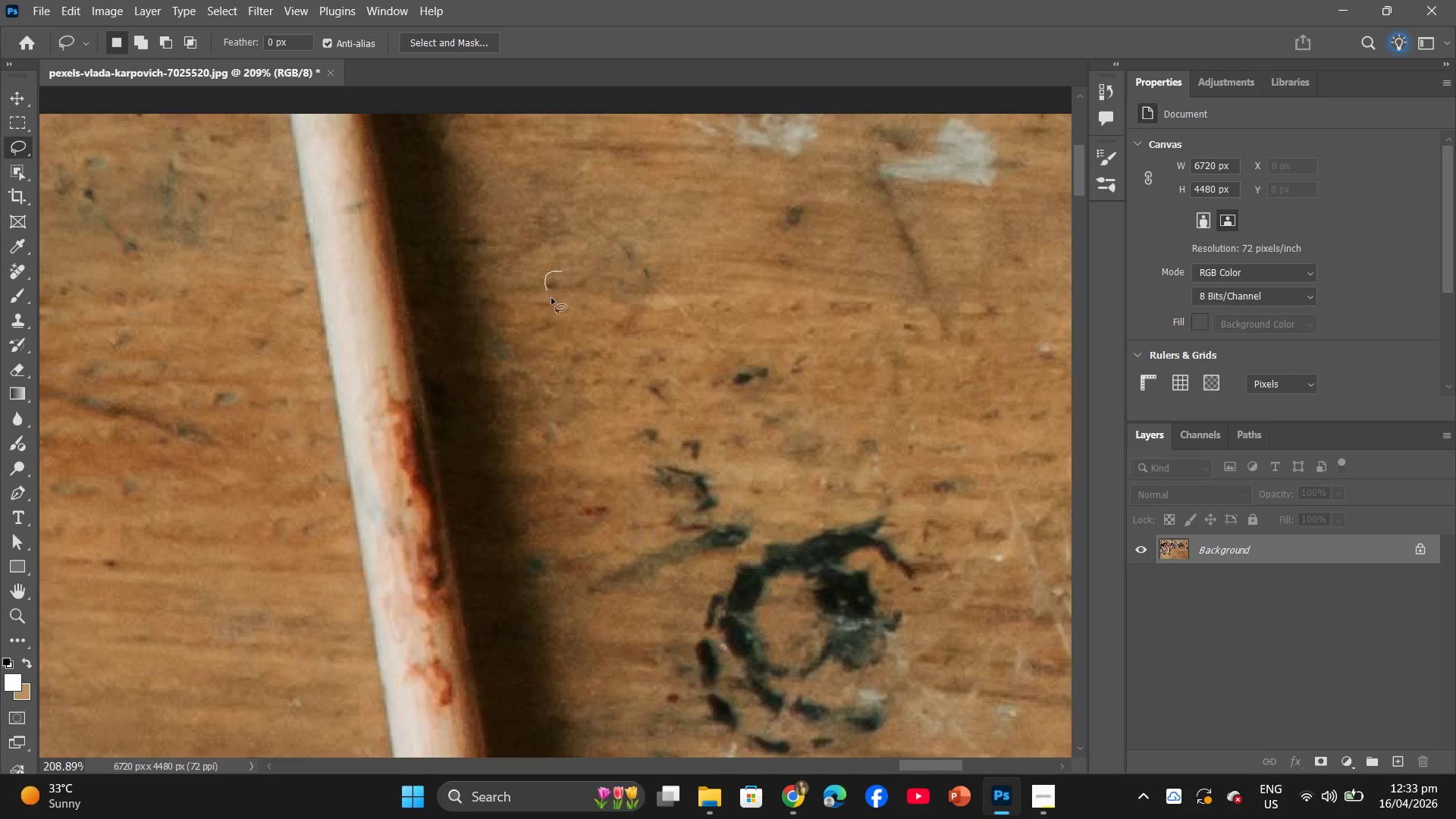 
right_click([560, 281])
 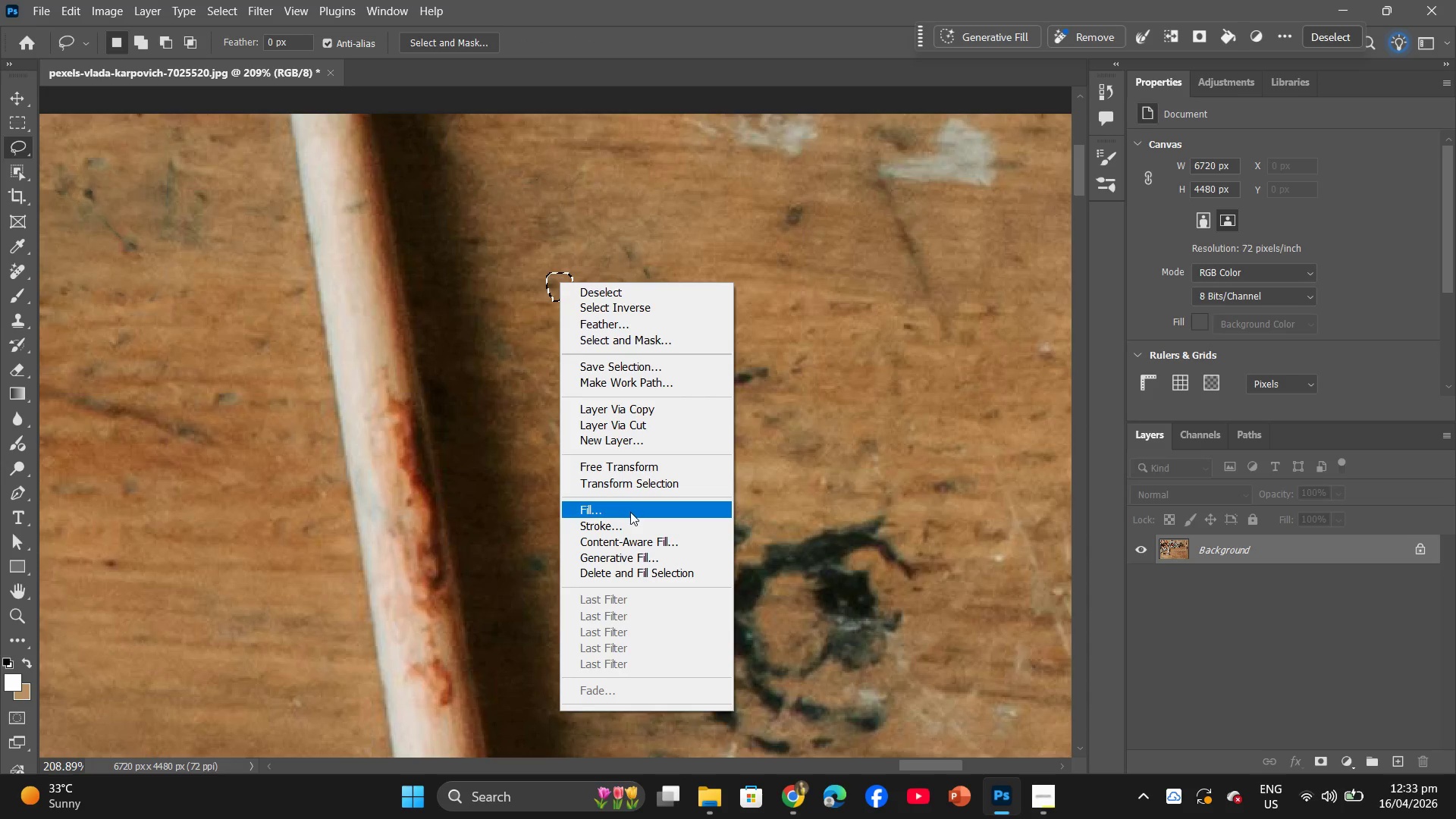 
left_click([630, 512])
 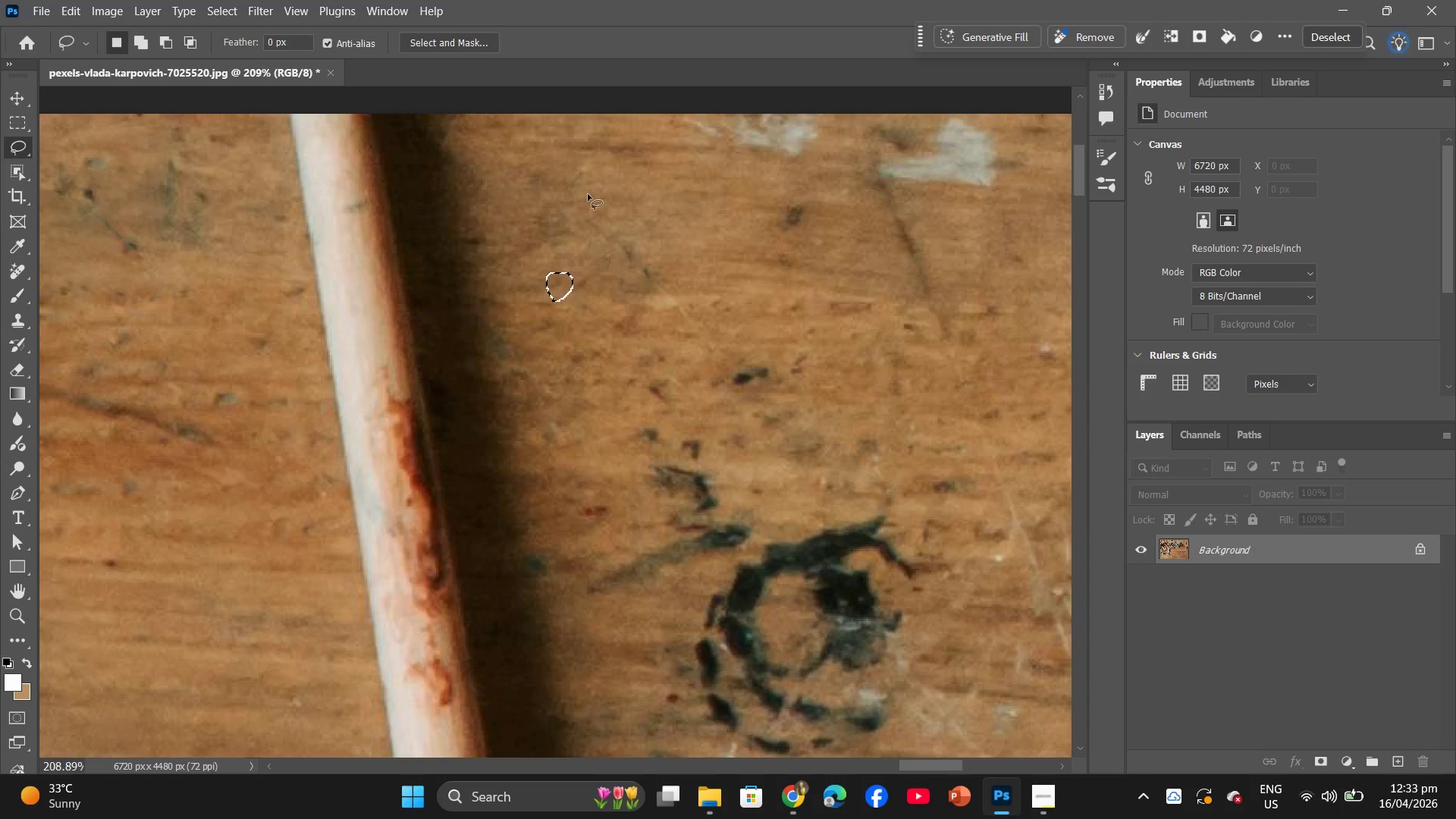 
scroll: coordinate [842, 267], scroll_direction: up, amount: 4.0
 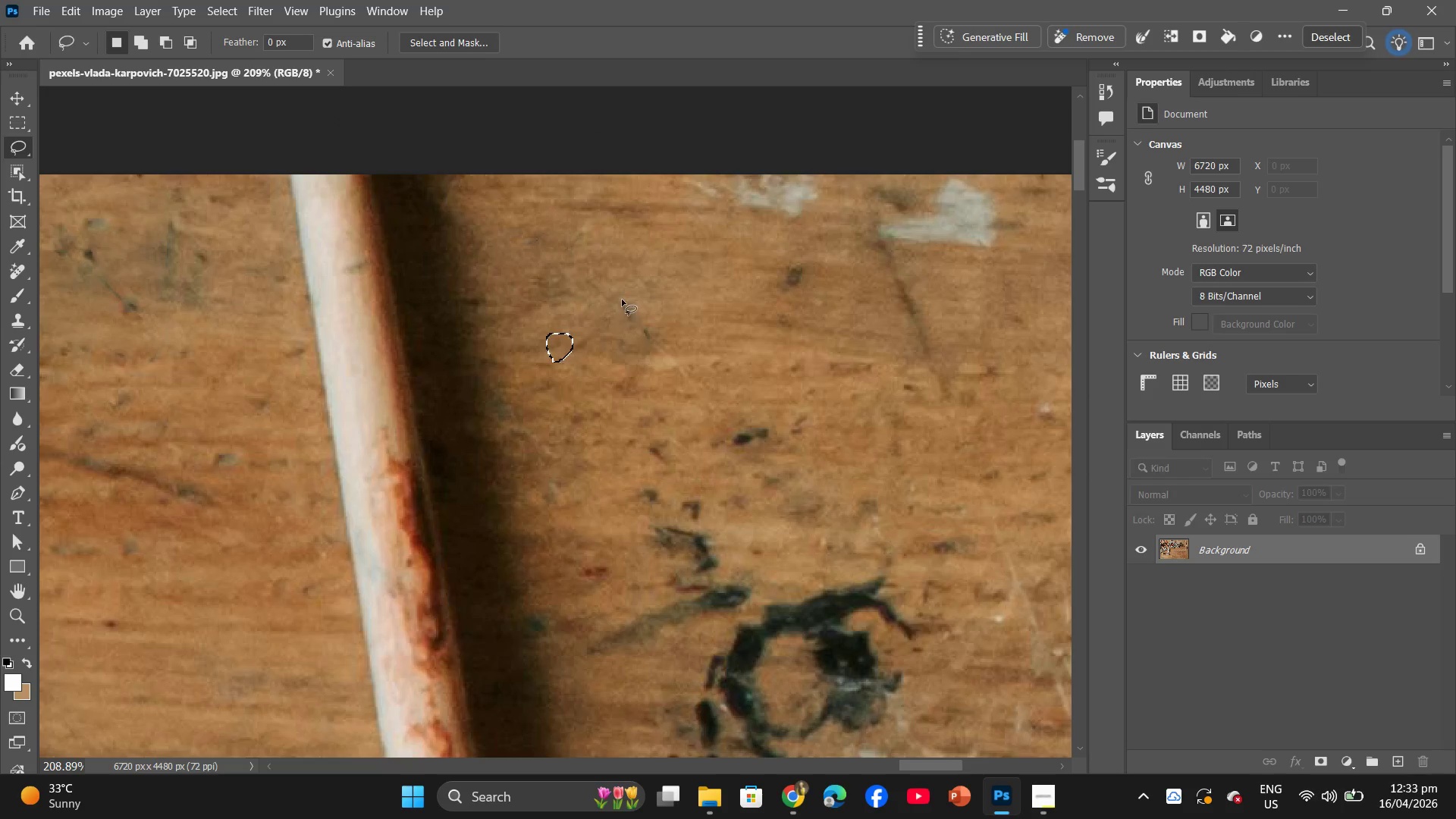 
left_click([621, 298])
 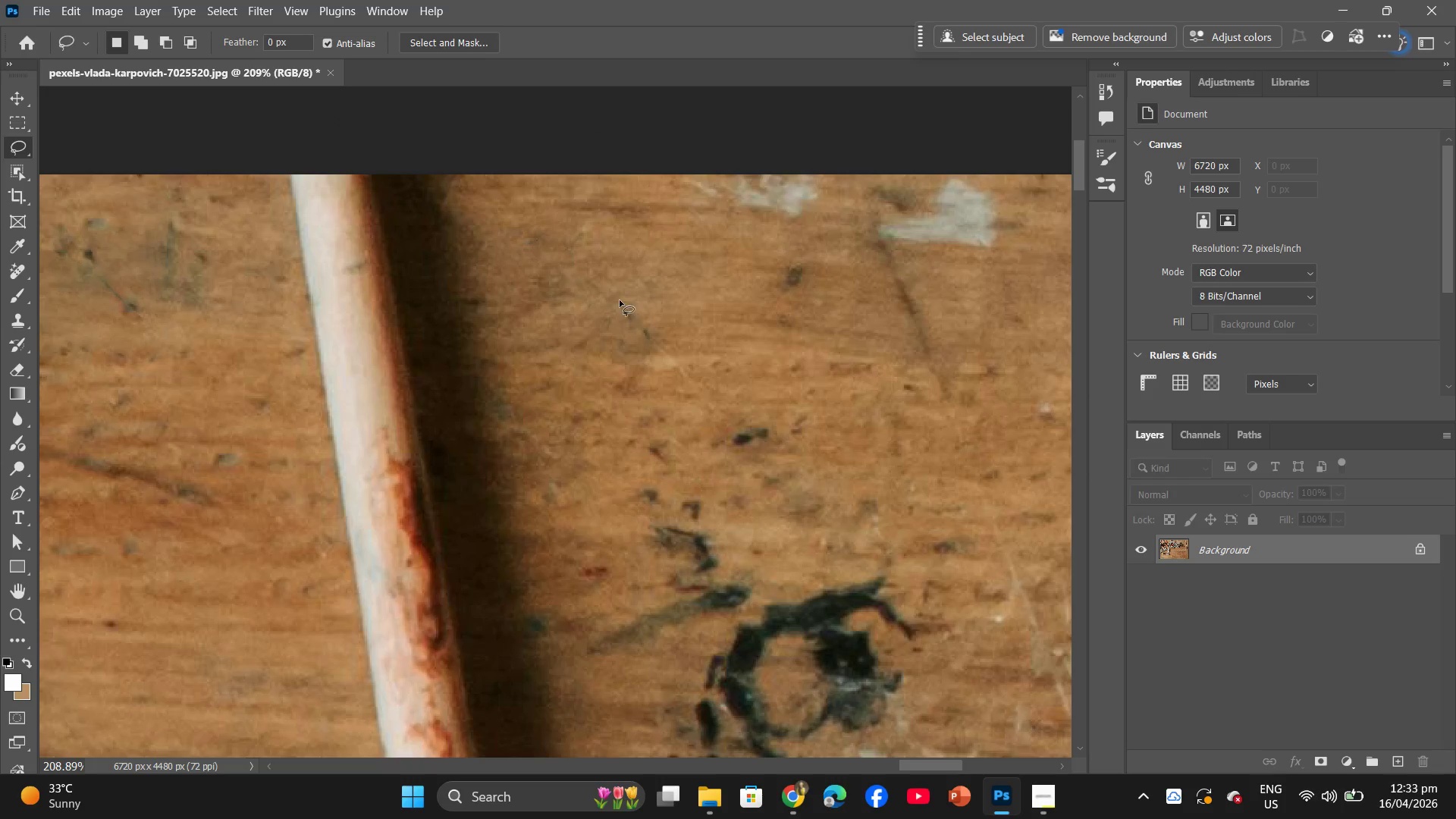 
left_click_drag(start_coordinate=[625, 296], to_coordinate=[628, 300])
 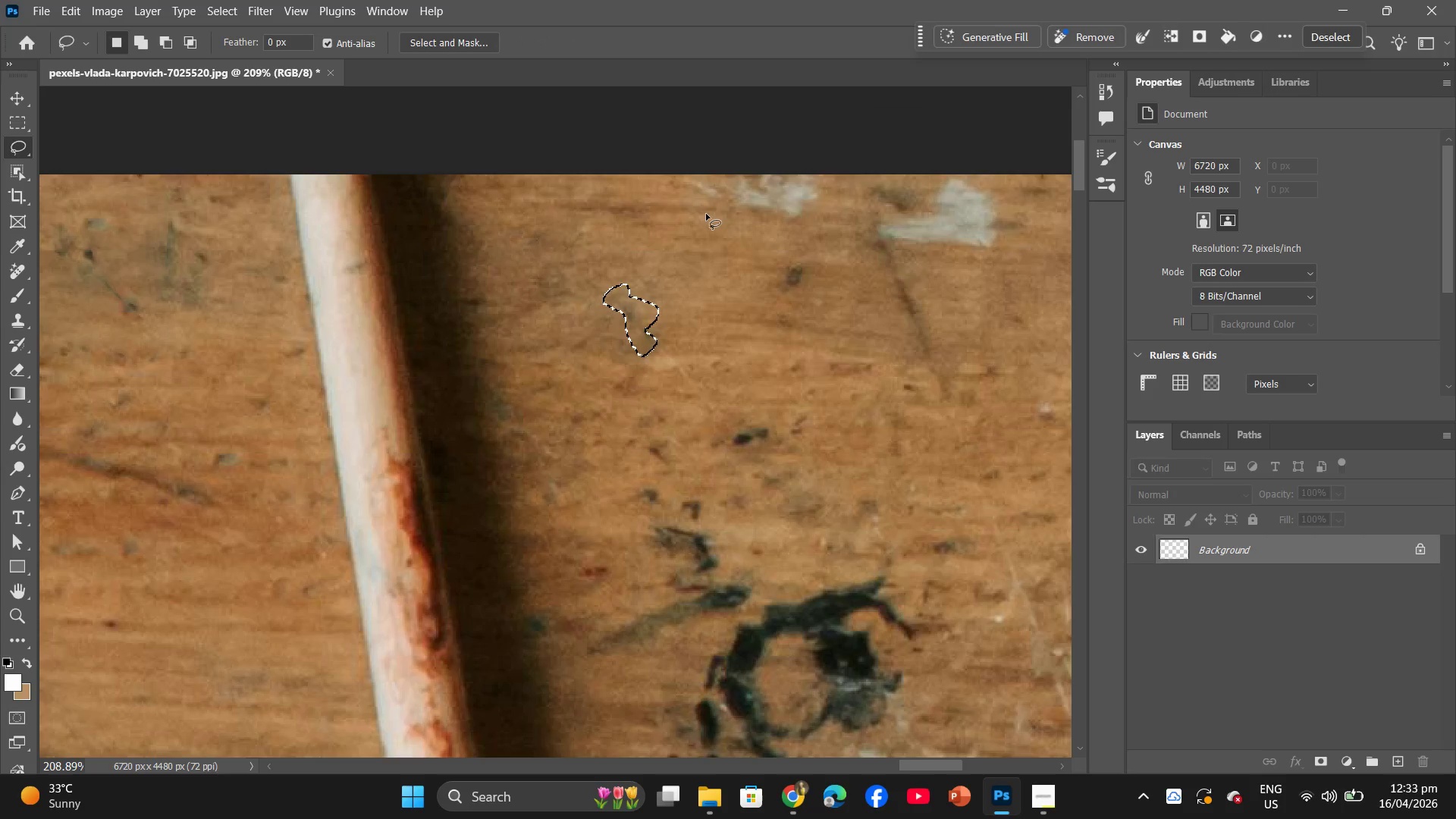 
left_click_drag(start_coordinate=[679, 180], to_coordinate=[824, 174])
 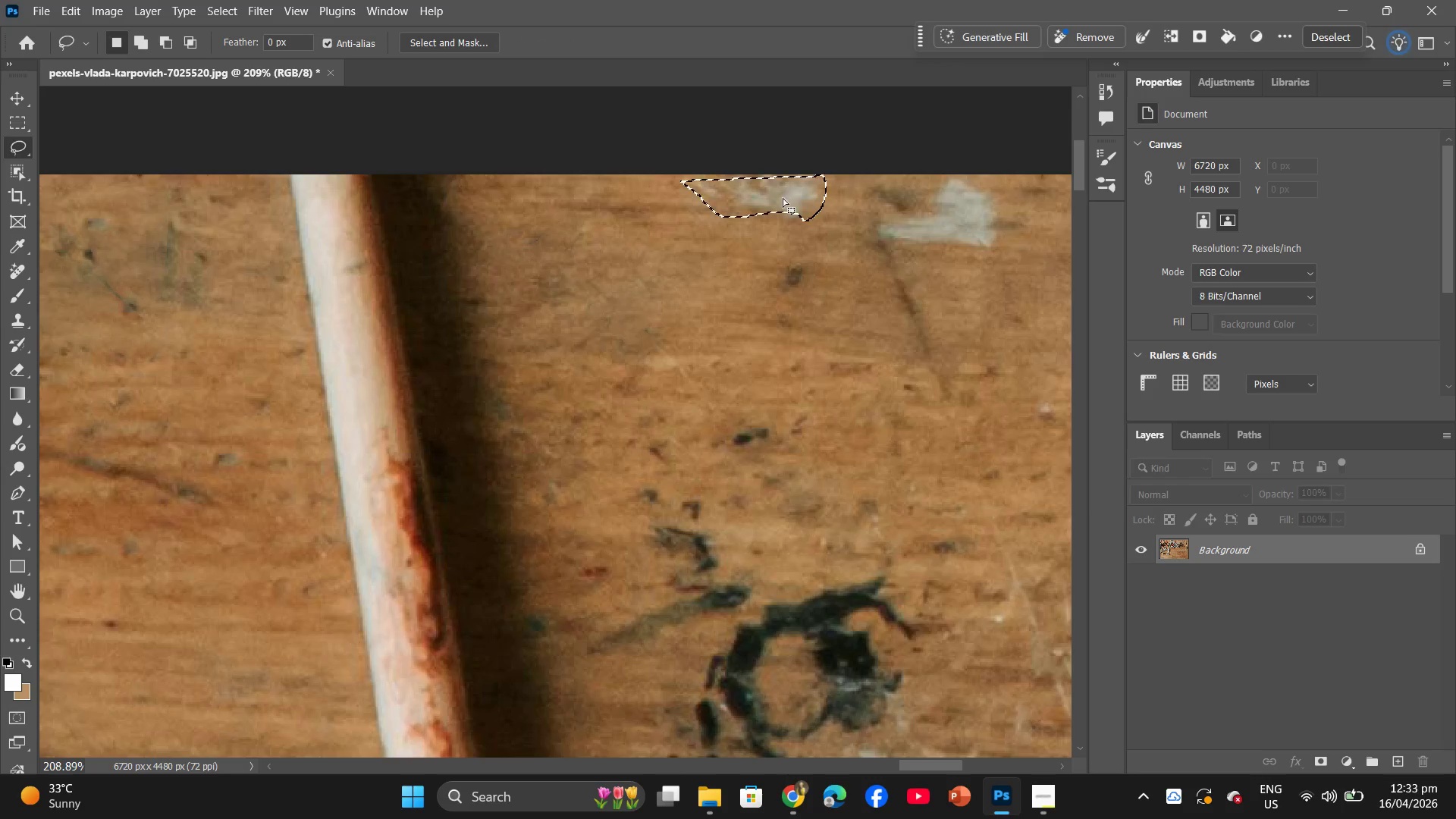 
right_click([783, 198])
 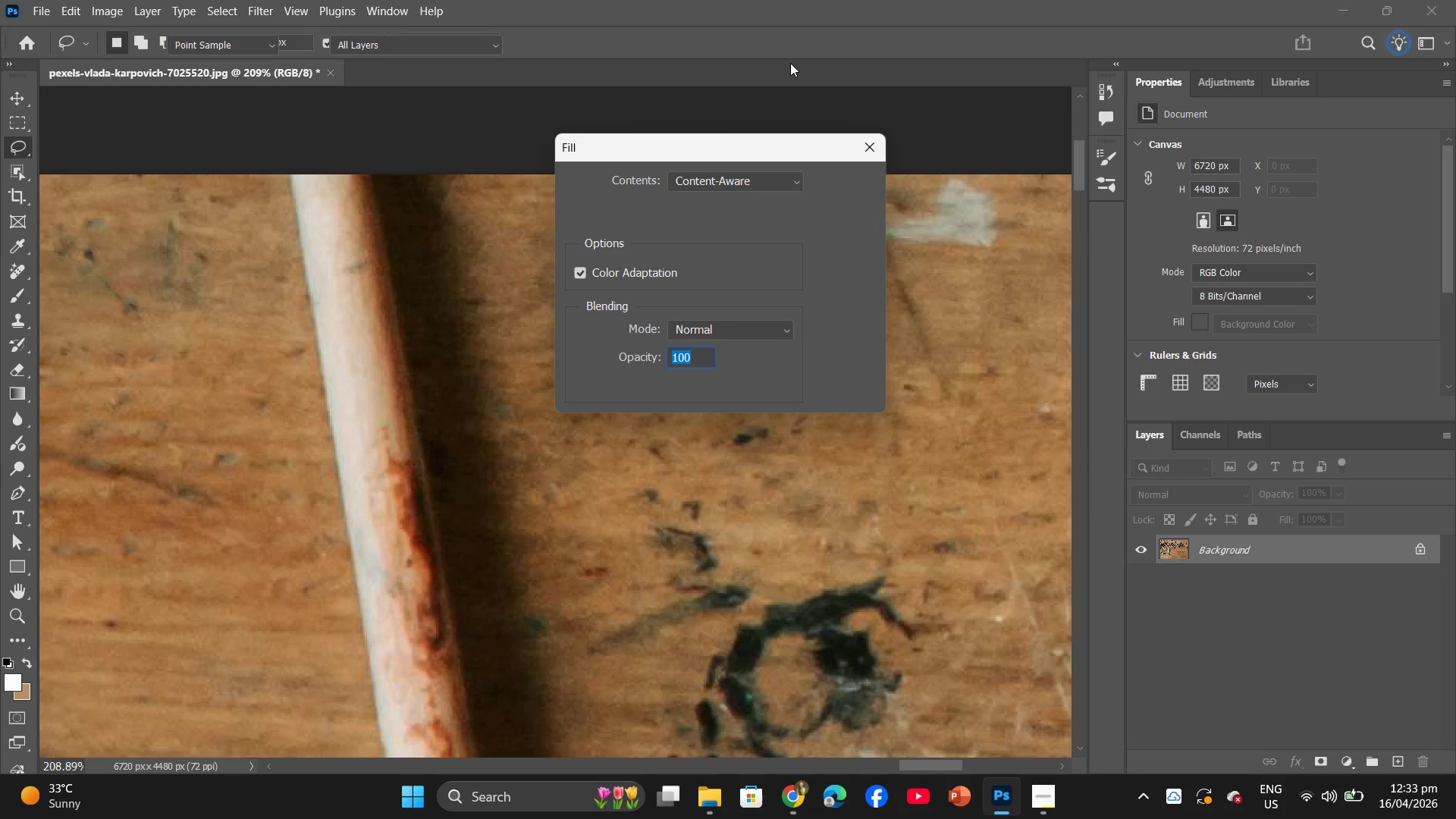 
left_click([832, 179])
 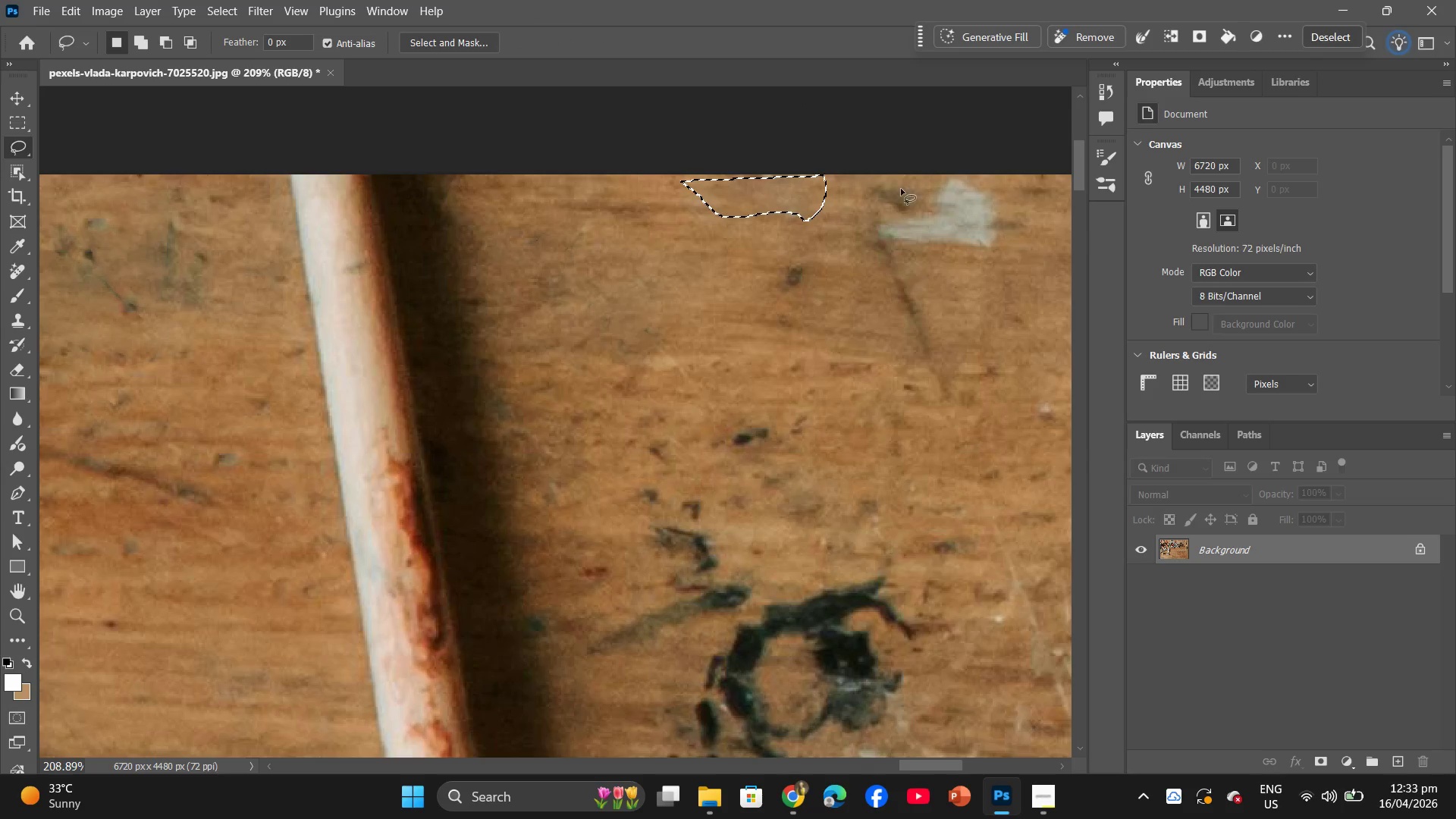 
left_click_drag(start_coordinate=[904, 186], to_coordinate=[908, 169])
 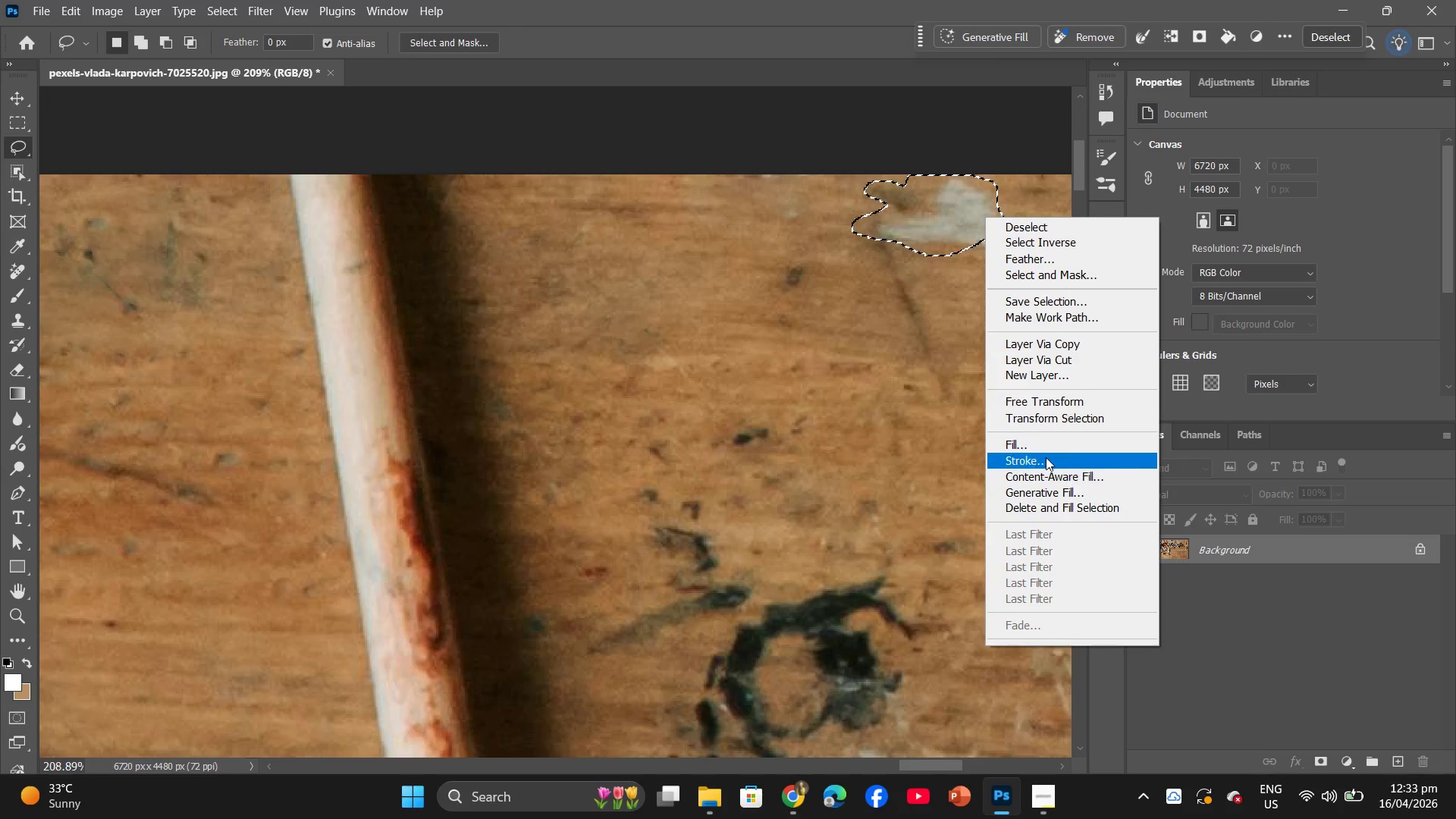 
left_click([1045, 449])
 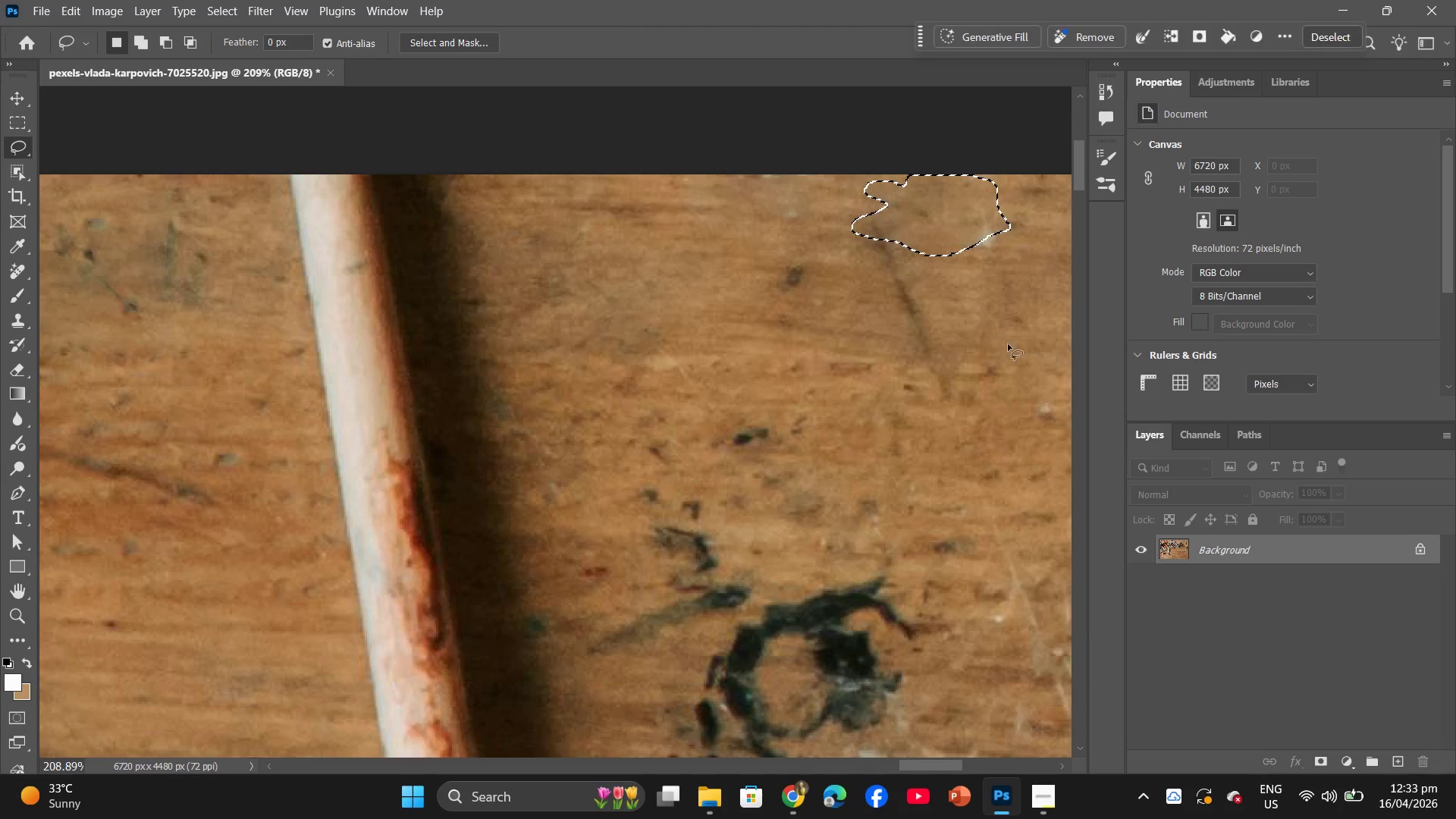 
scroll: coordinate [987, 337], scroll_direction: down, amount: 2.0
 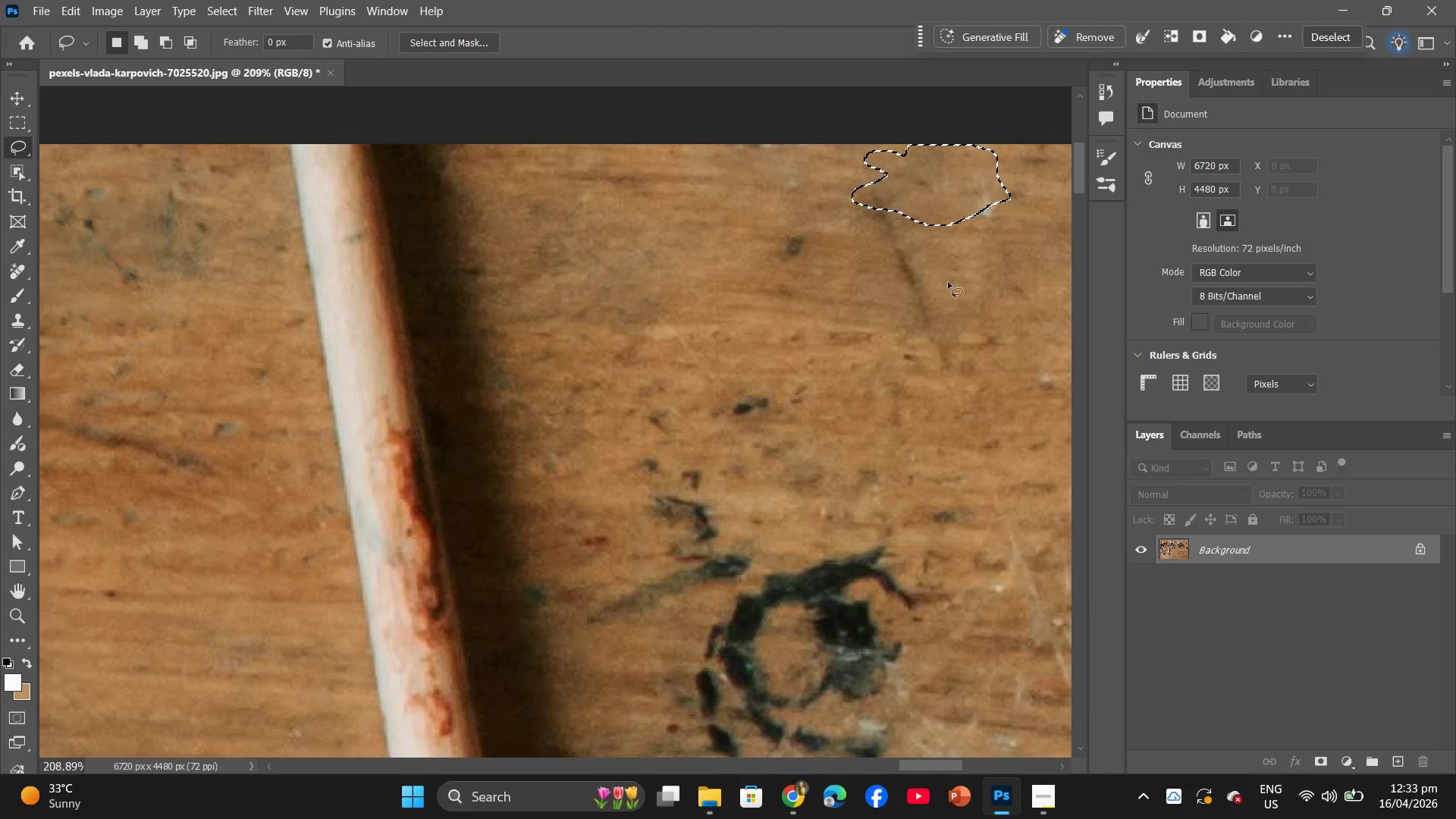 
left_click([971, 251])
 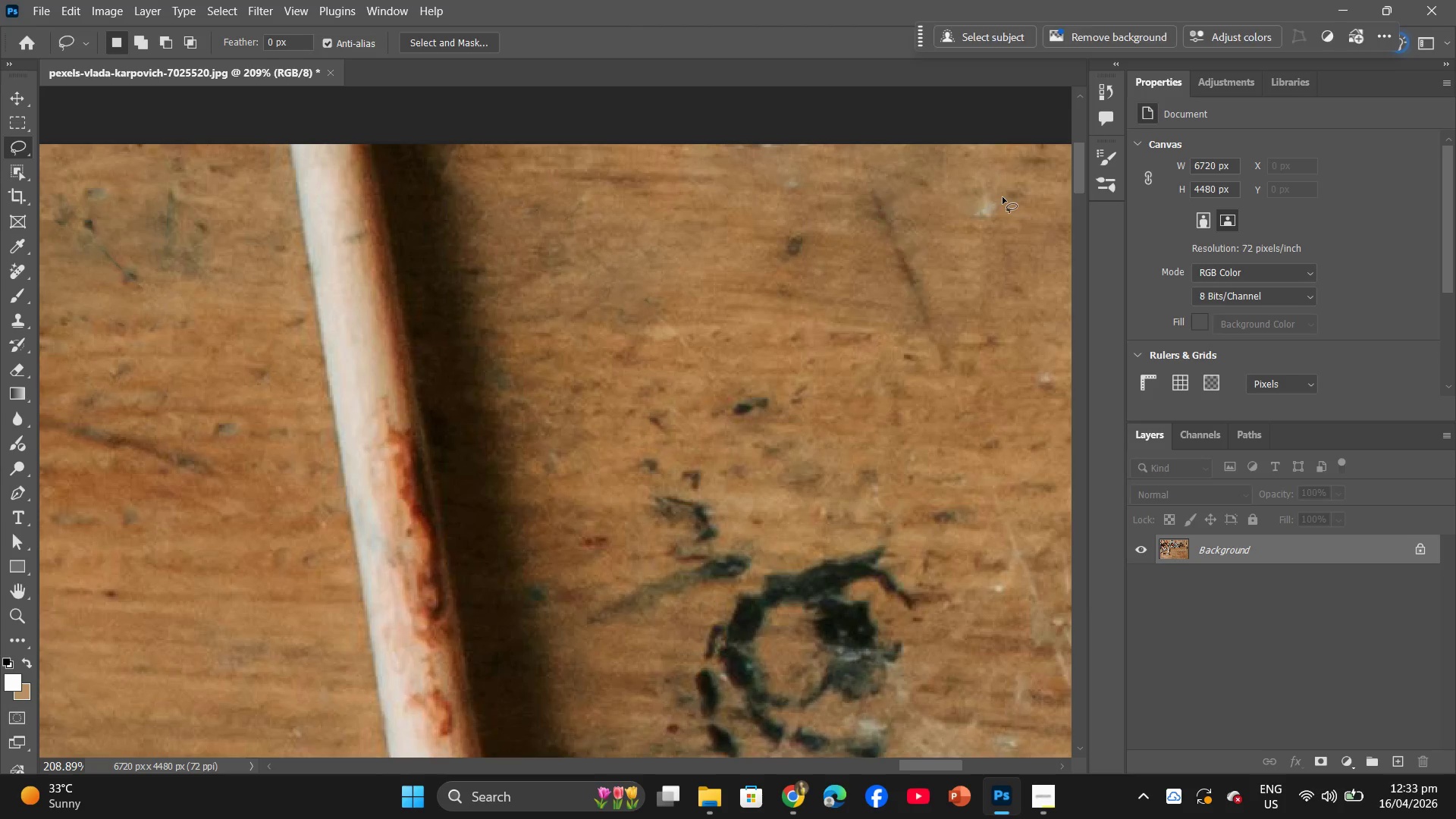 
left_click_drag(start_coordinate=[1003, 197], to_coordinate=[1003, 209])
 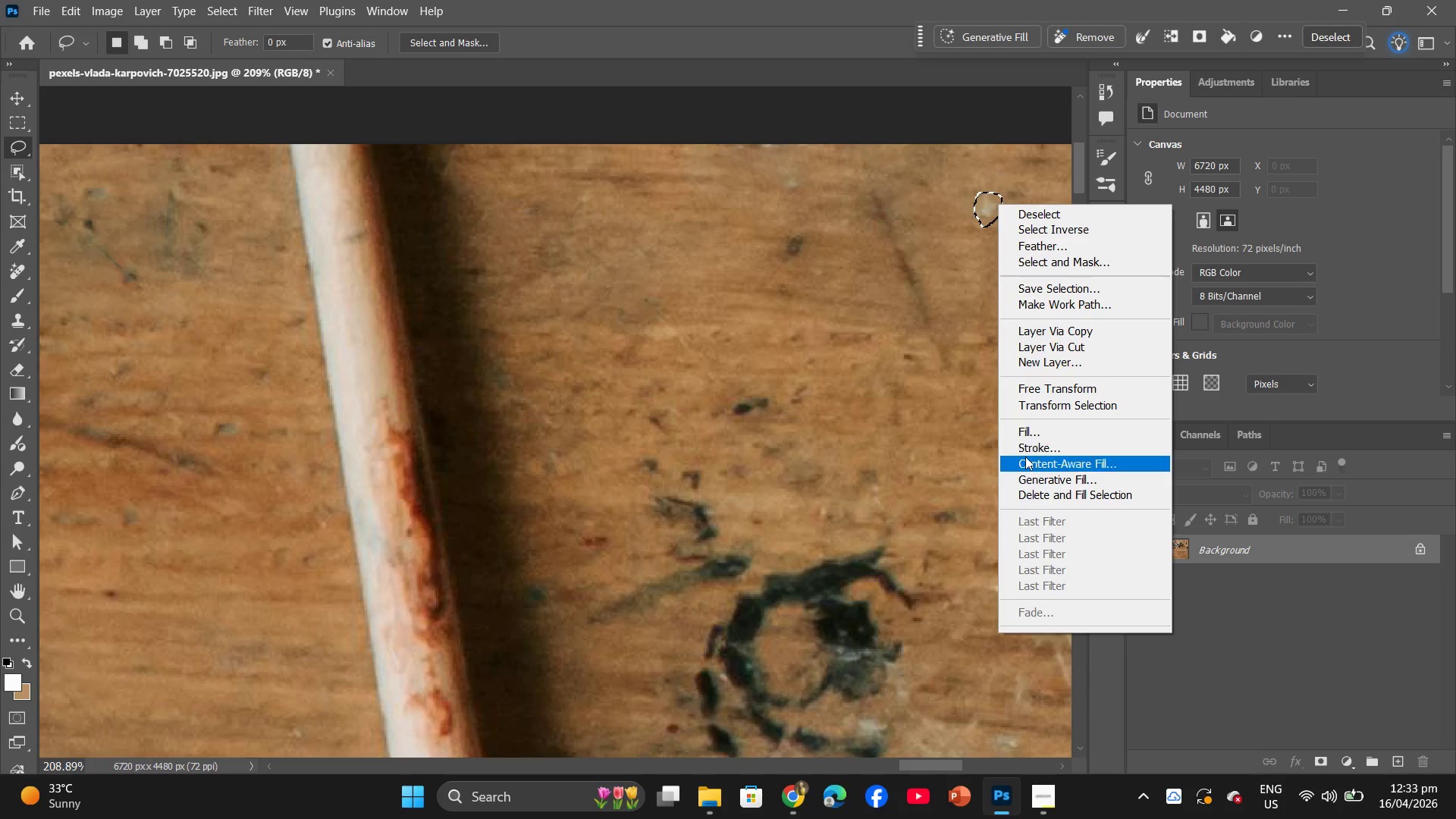 
left_click([1032, 429])
 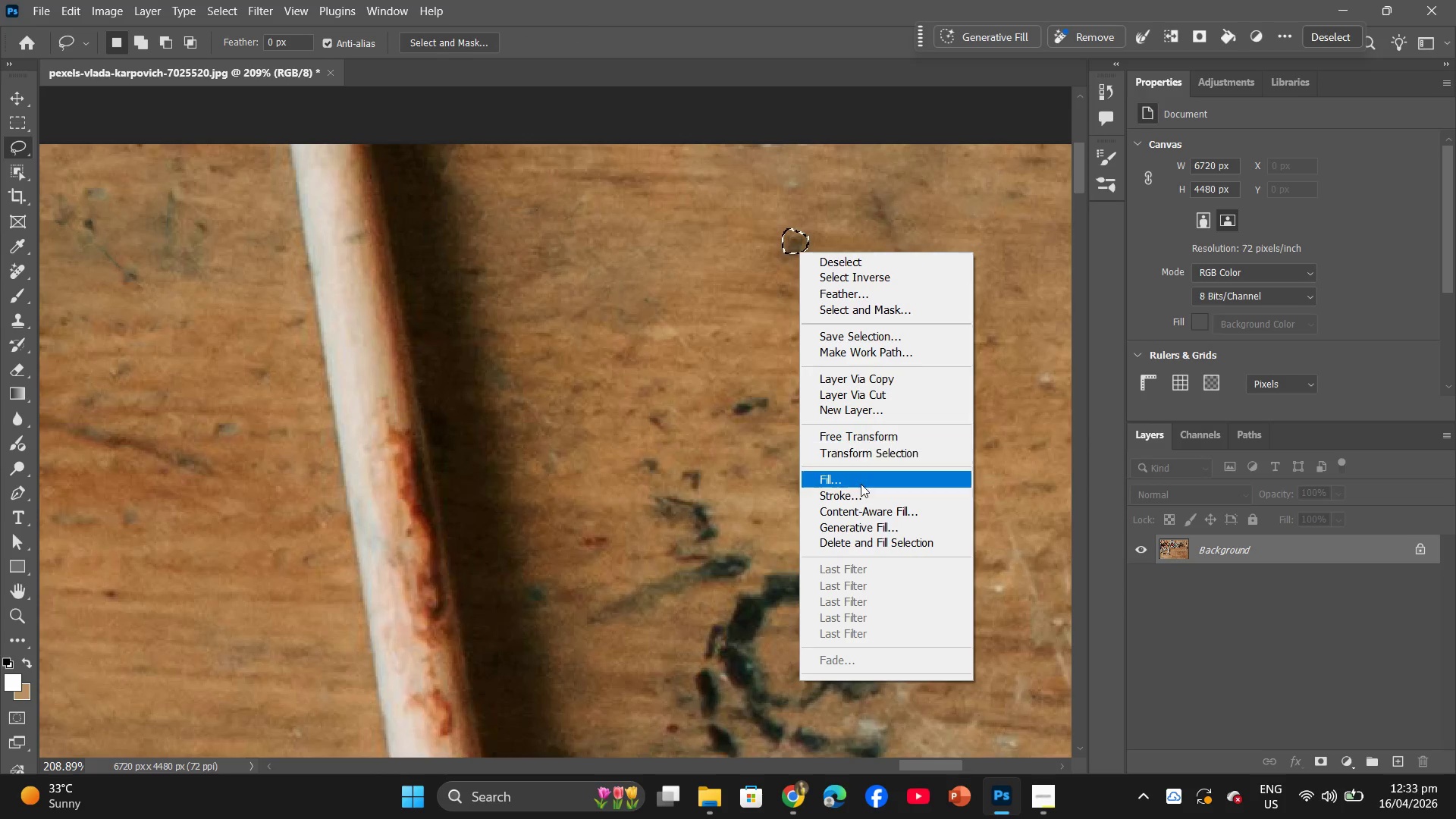 
left_click([833, 174])
 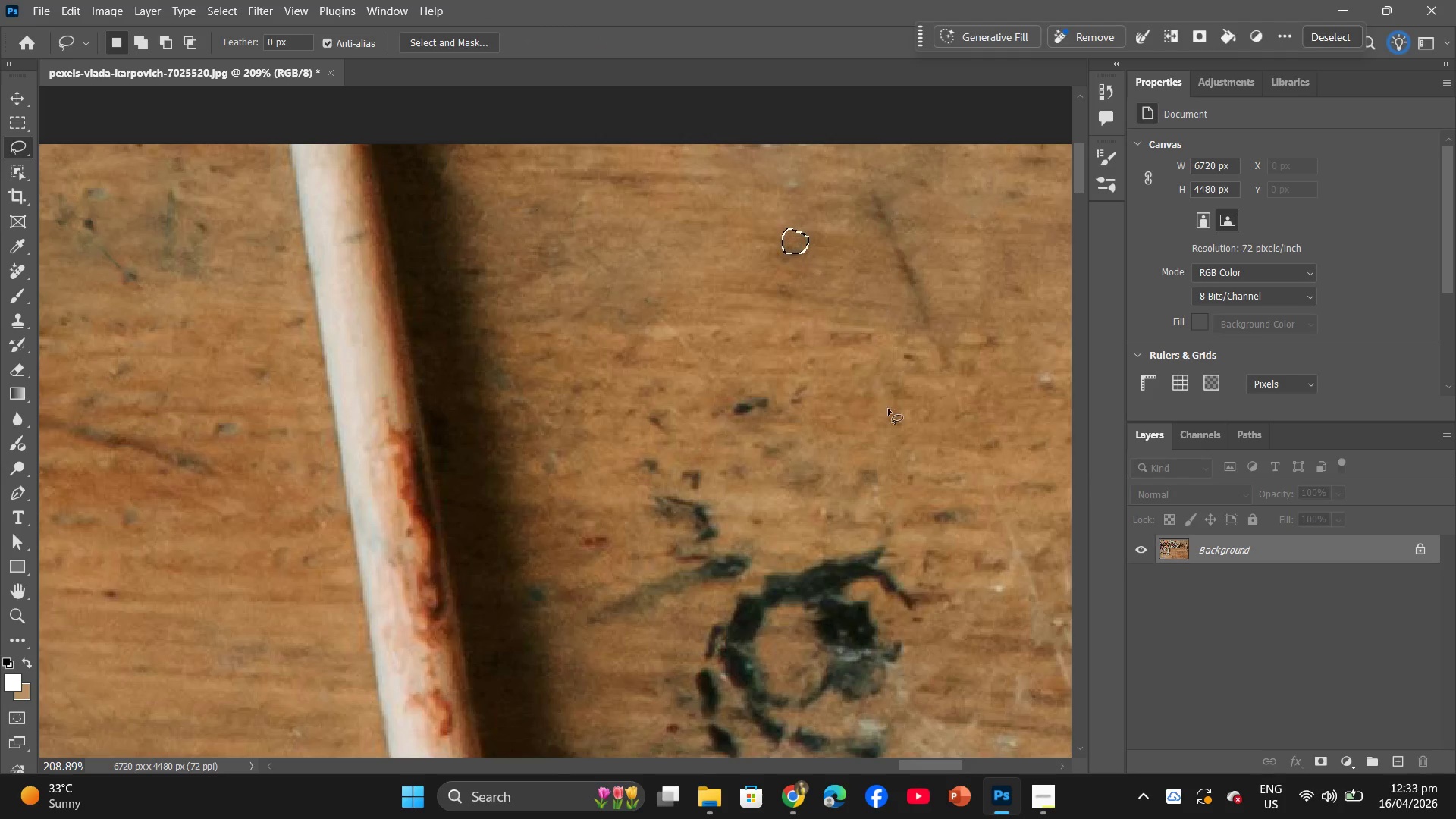 
left_click([905, 188])
 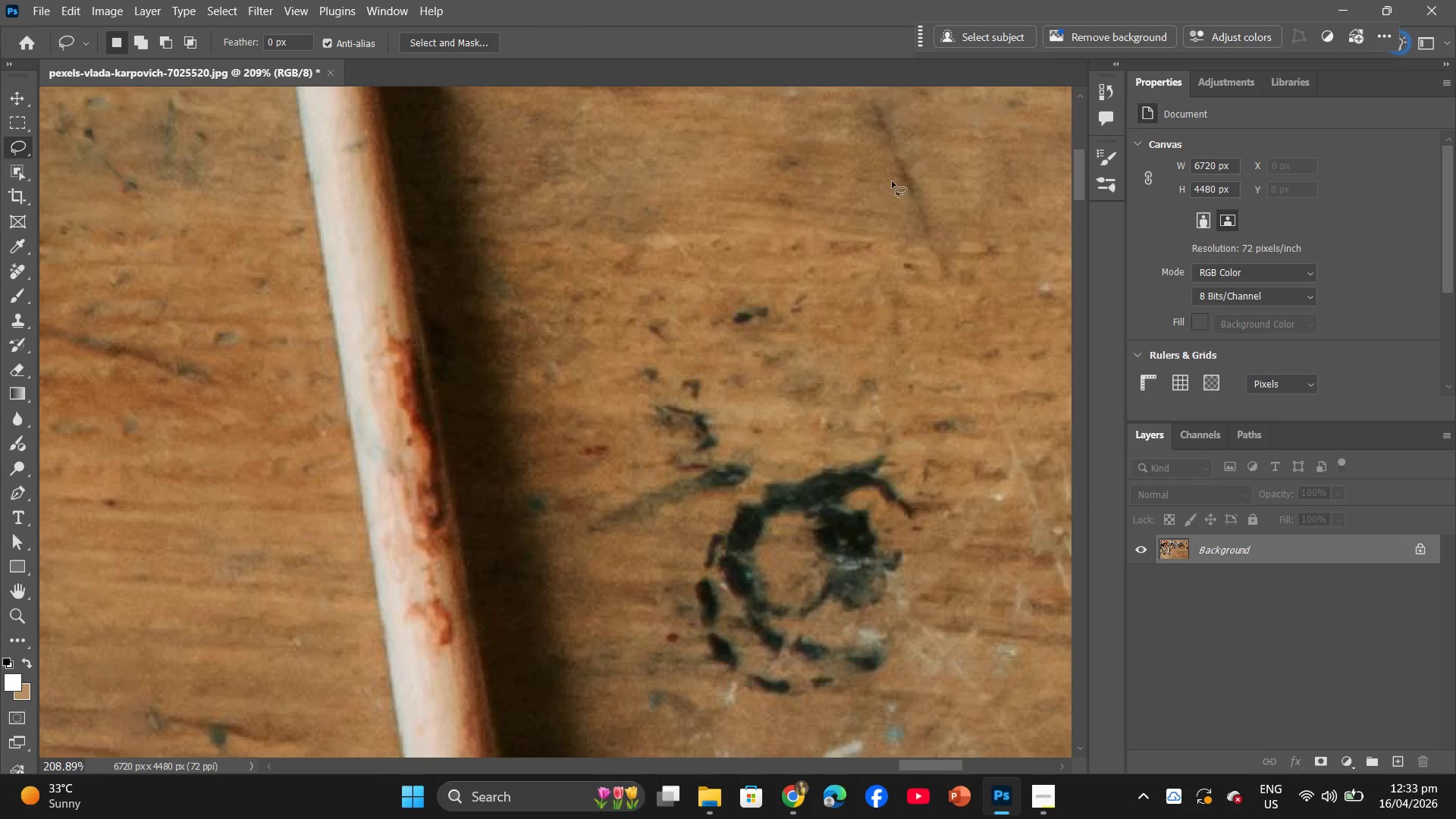 
scroll: coordinate [896, 410], scroll_direction: down, amount: 6.0
 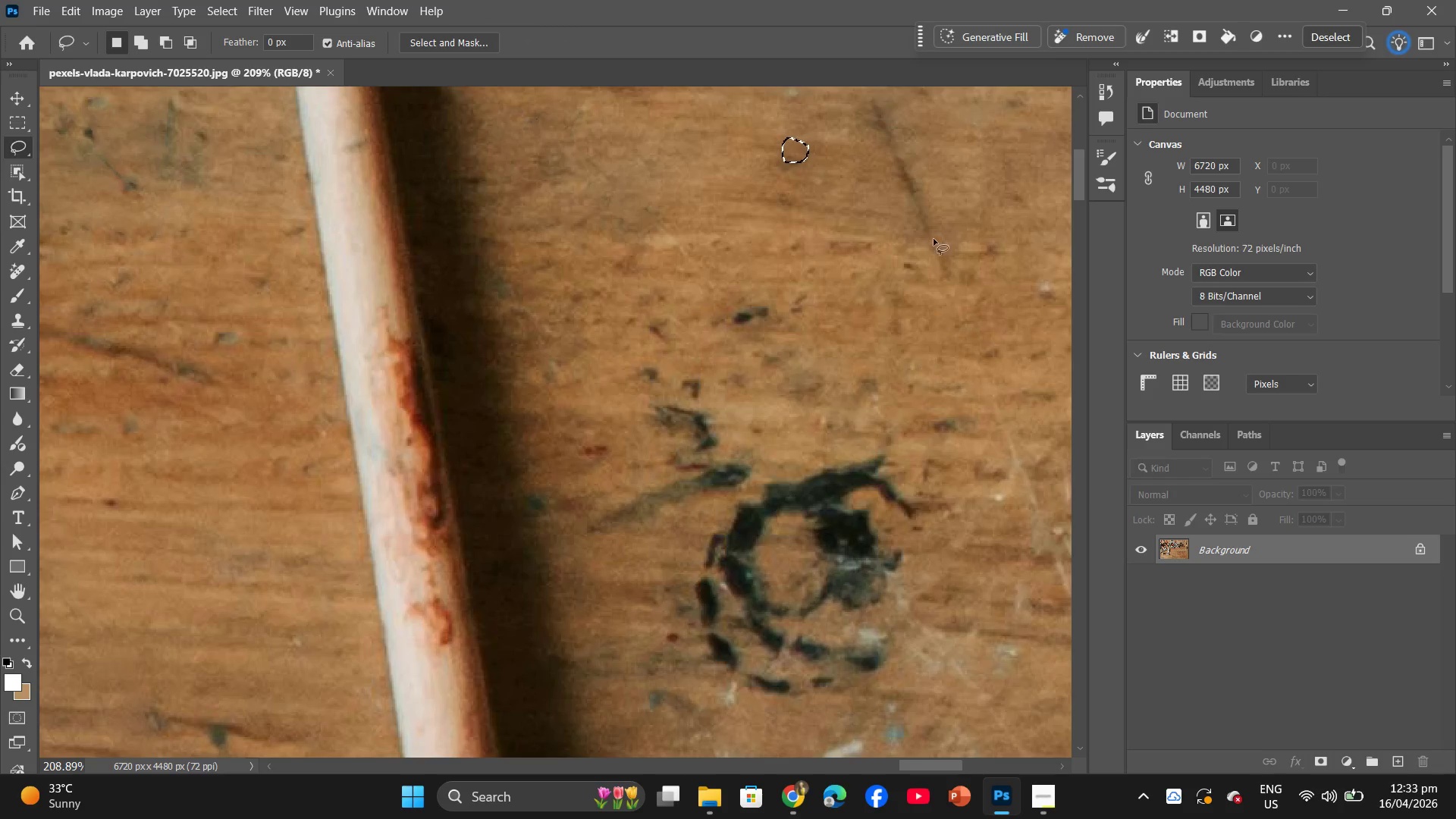 
scroll: coordinate [891, 180], scroll_direction: up, amount: 3.0
 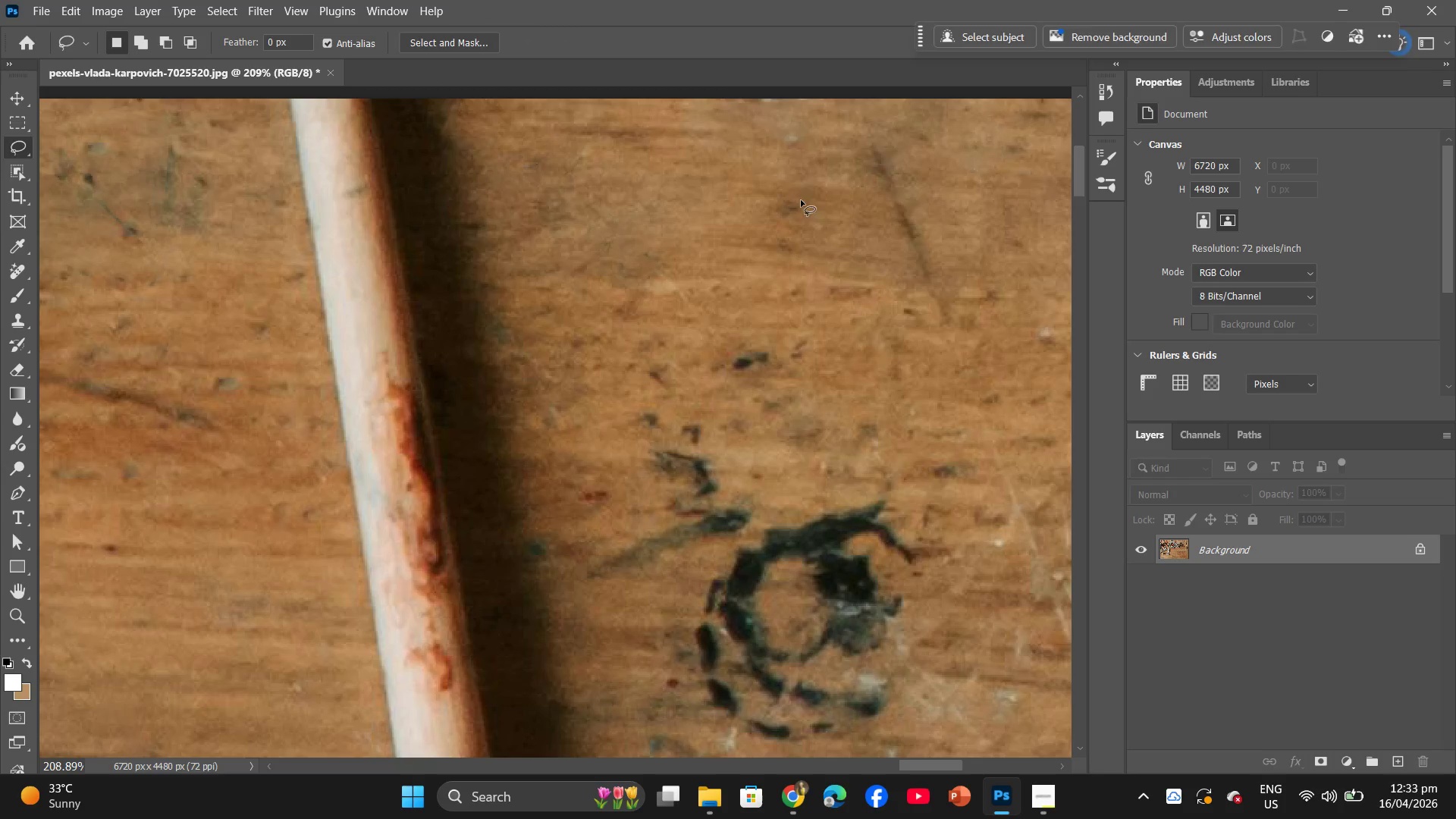 
left_click_drag(start_coordinate=[808, 200], to_coordinate=[793, 186])
 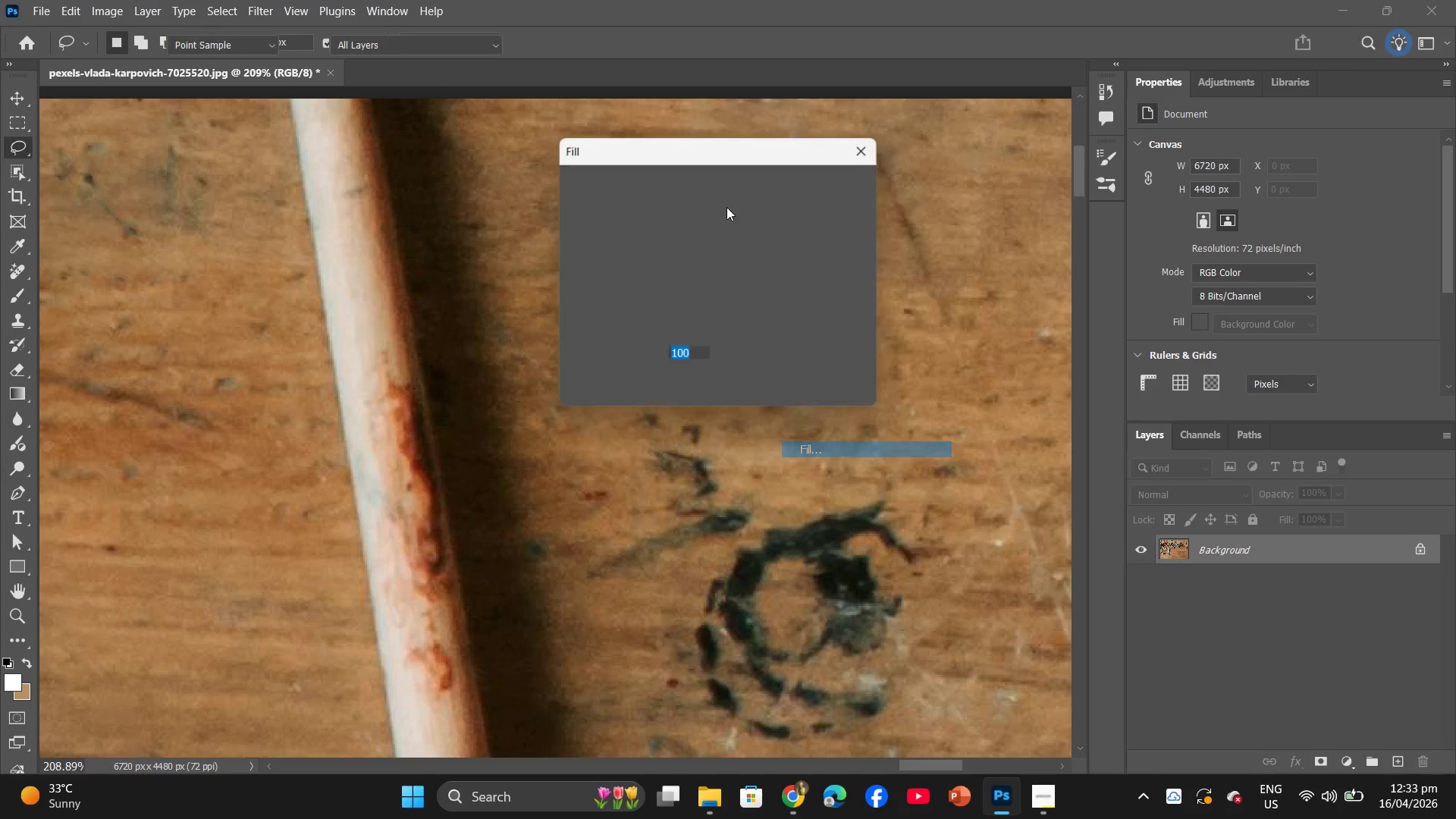 
left_click([836, 194])
 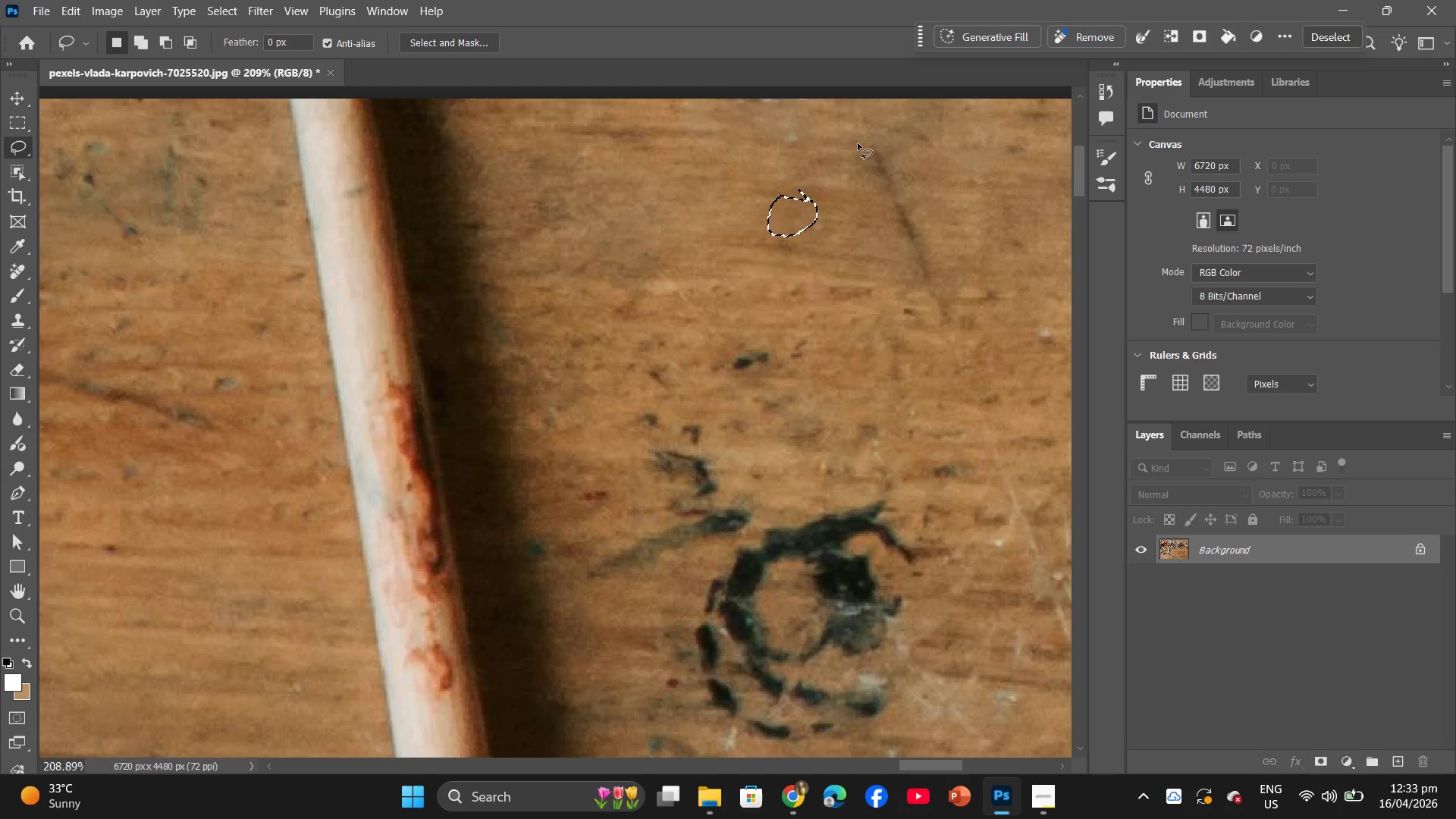 
left_click_drag(start_coordinate=[858, 143], to_coordinate=[1067, 611])
 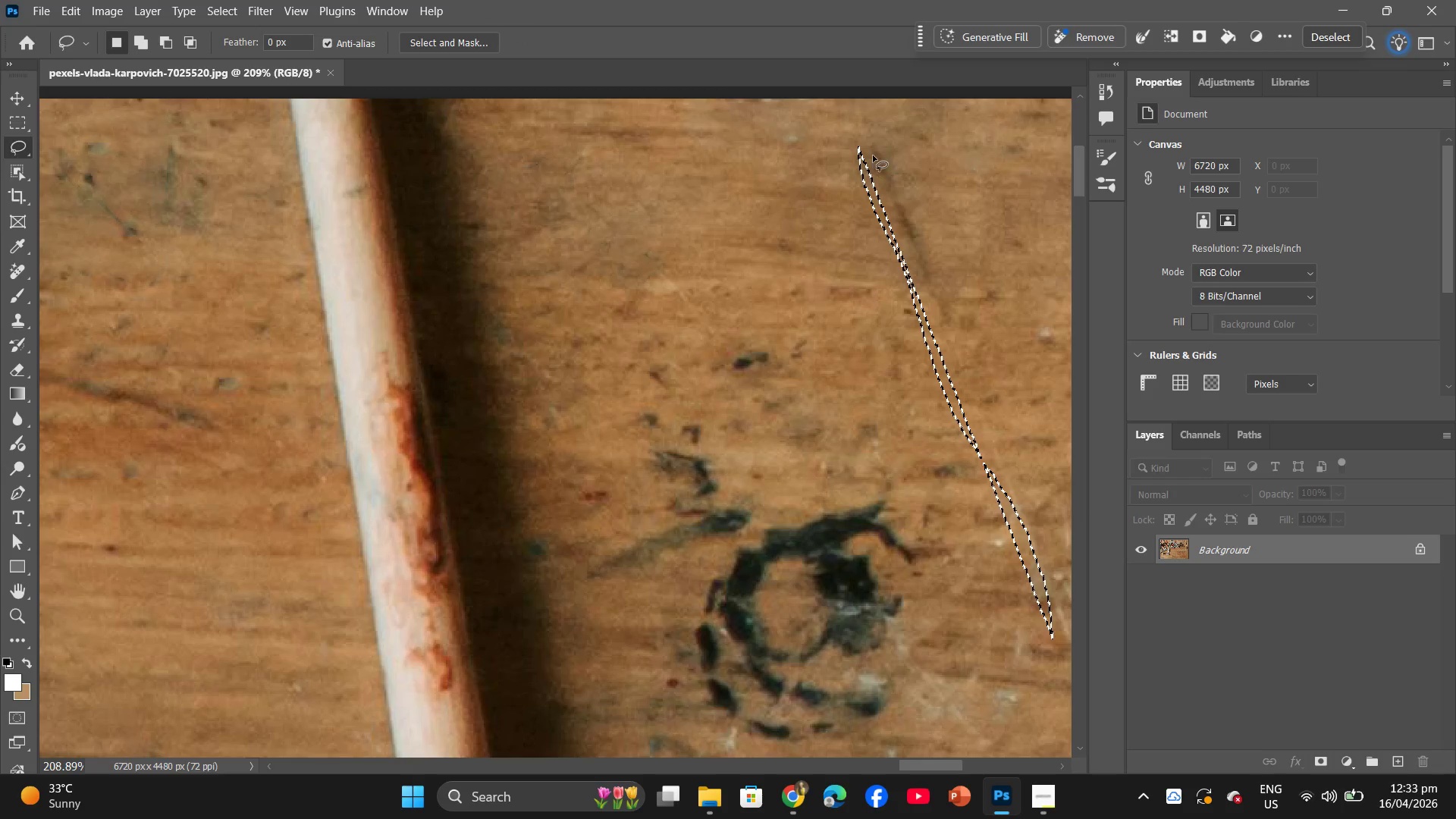 
left_click([872, 146])
 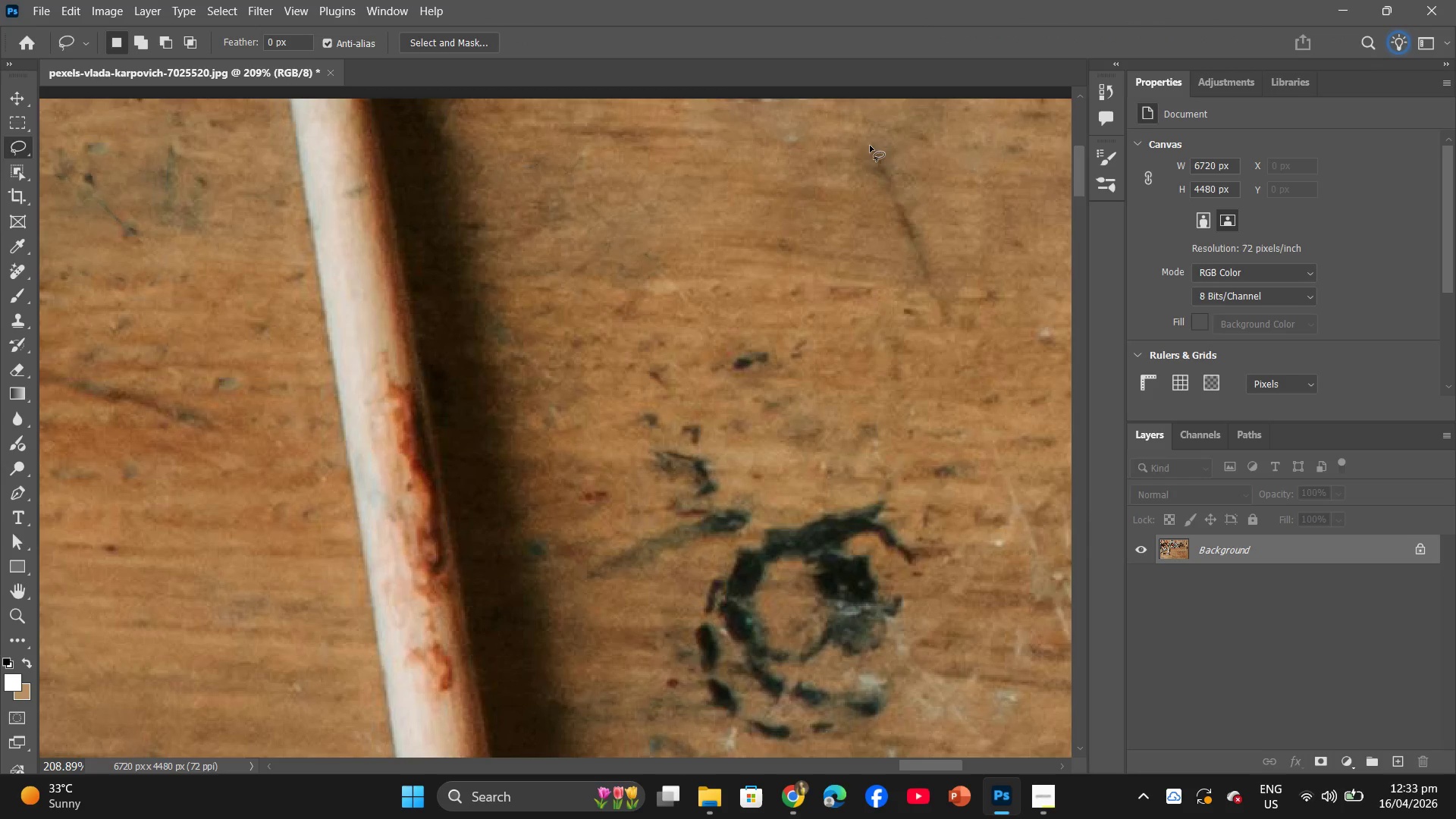 
left_click_drag(start_coordinate=[870, 146], to_coordinate=[882, 143])
 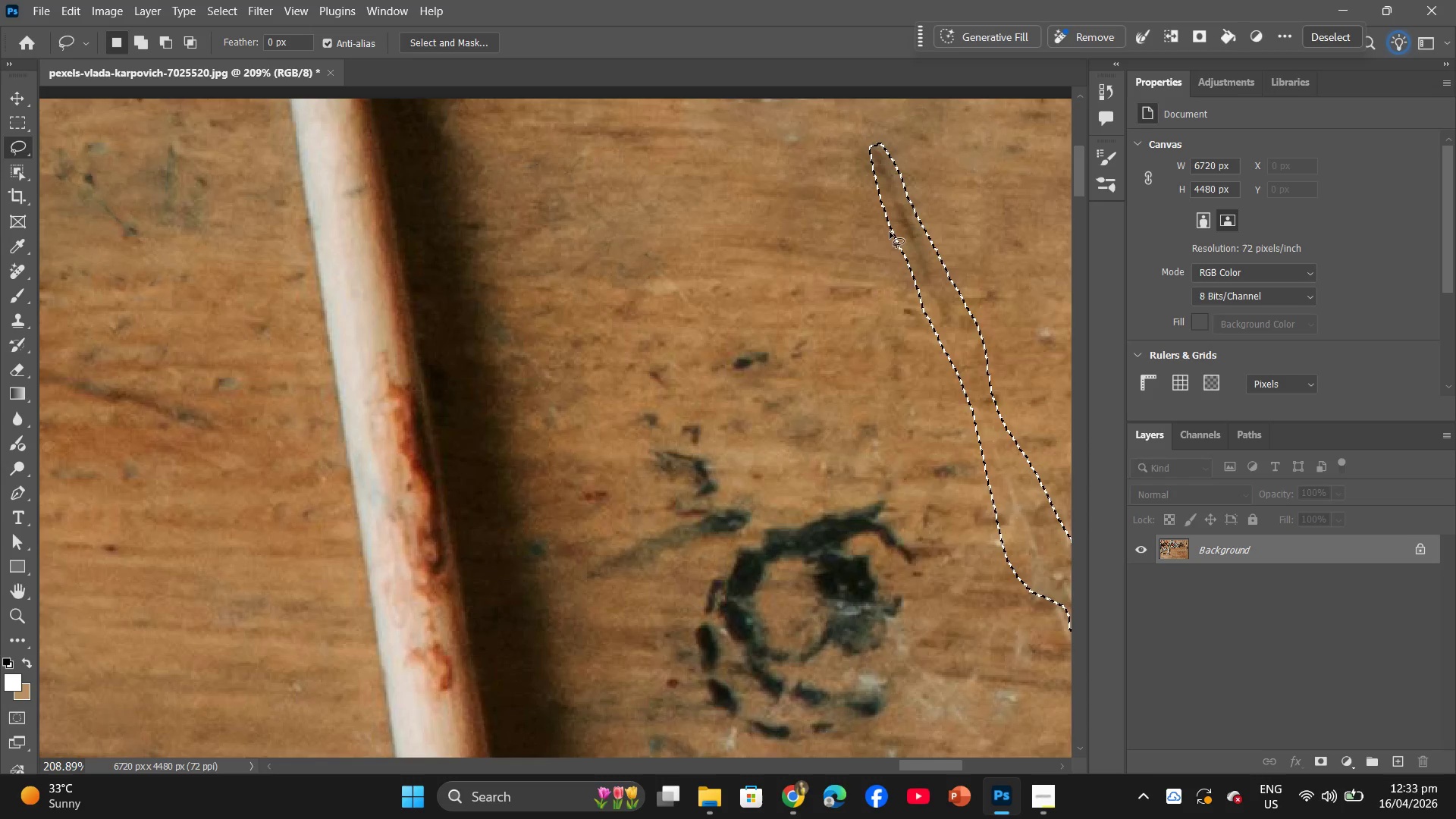 
right_click([890, 233])
 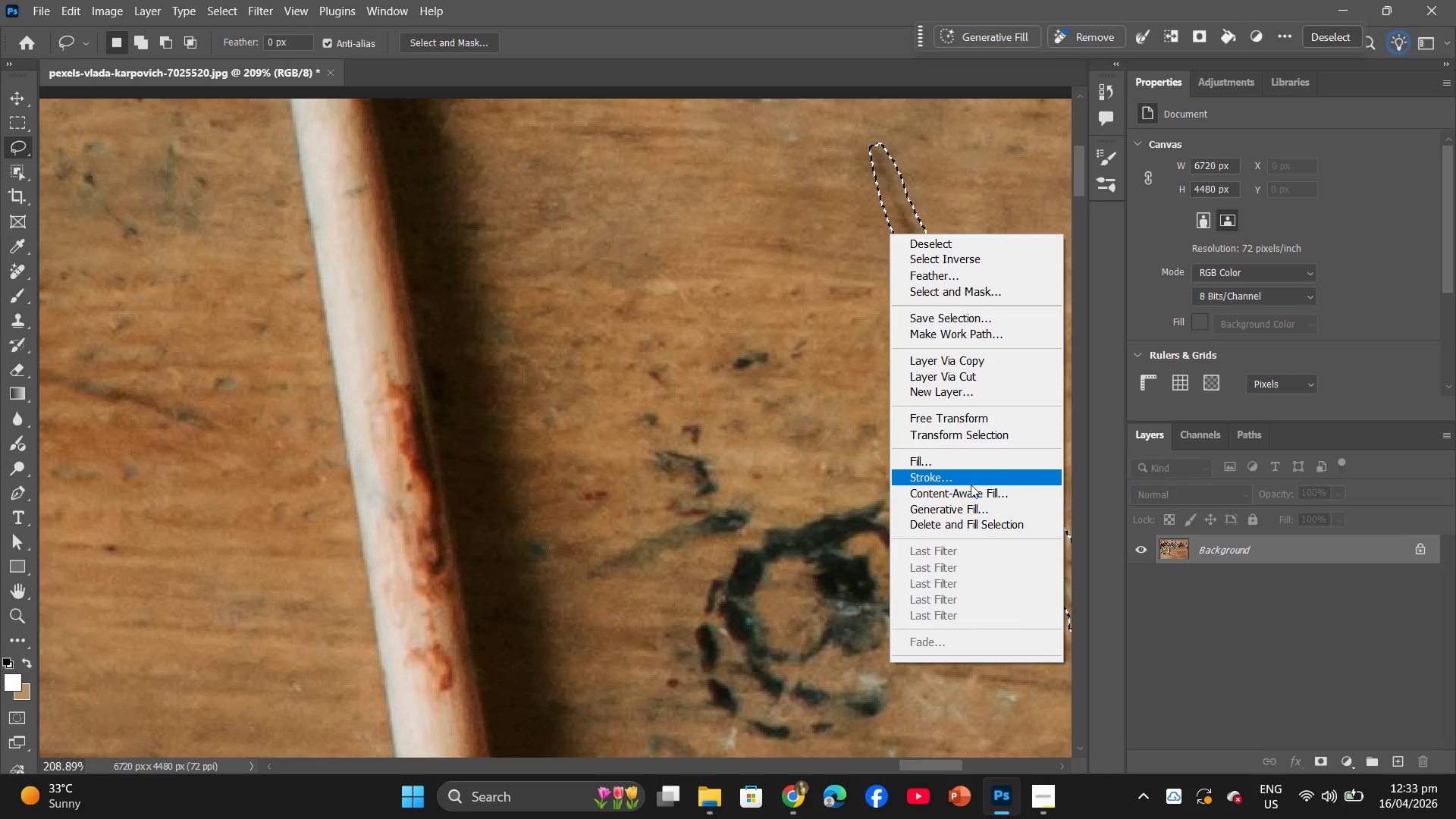 
left_click([962, 459])
 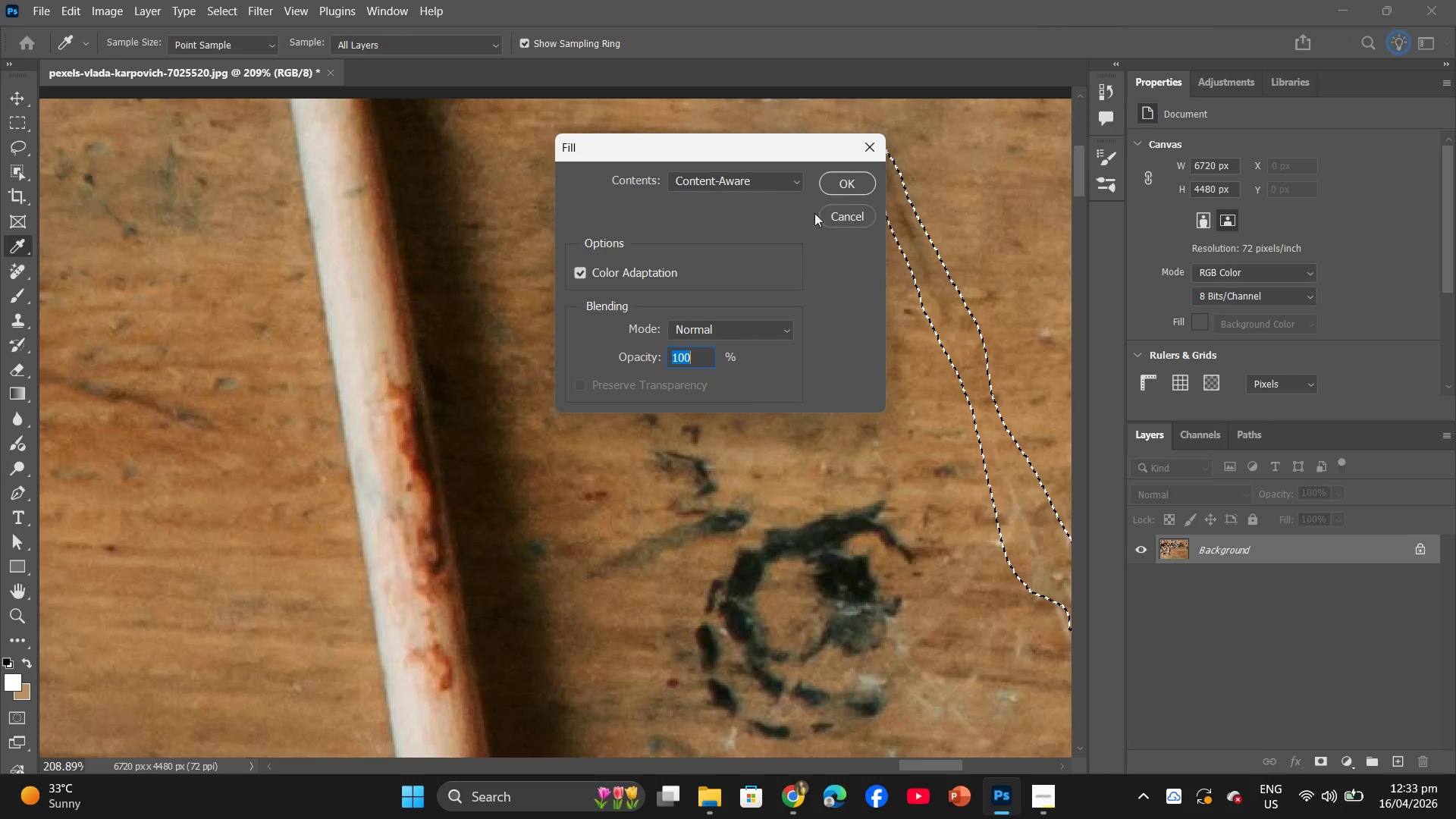 
left_click([840, 185])
 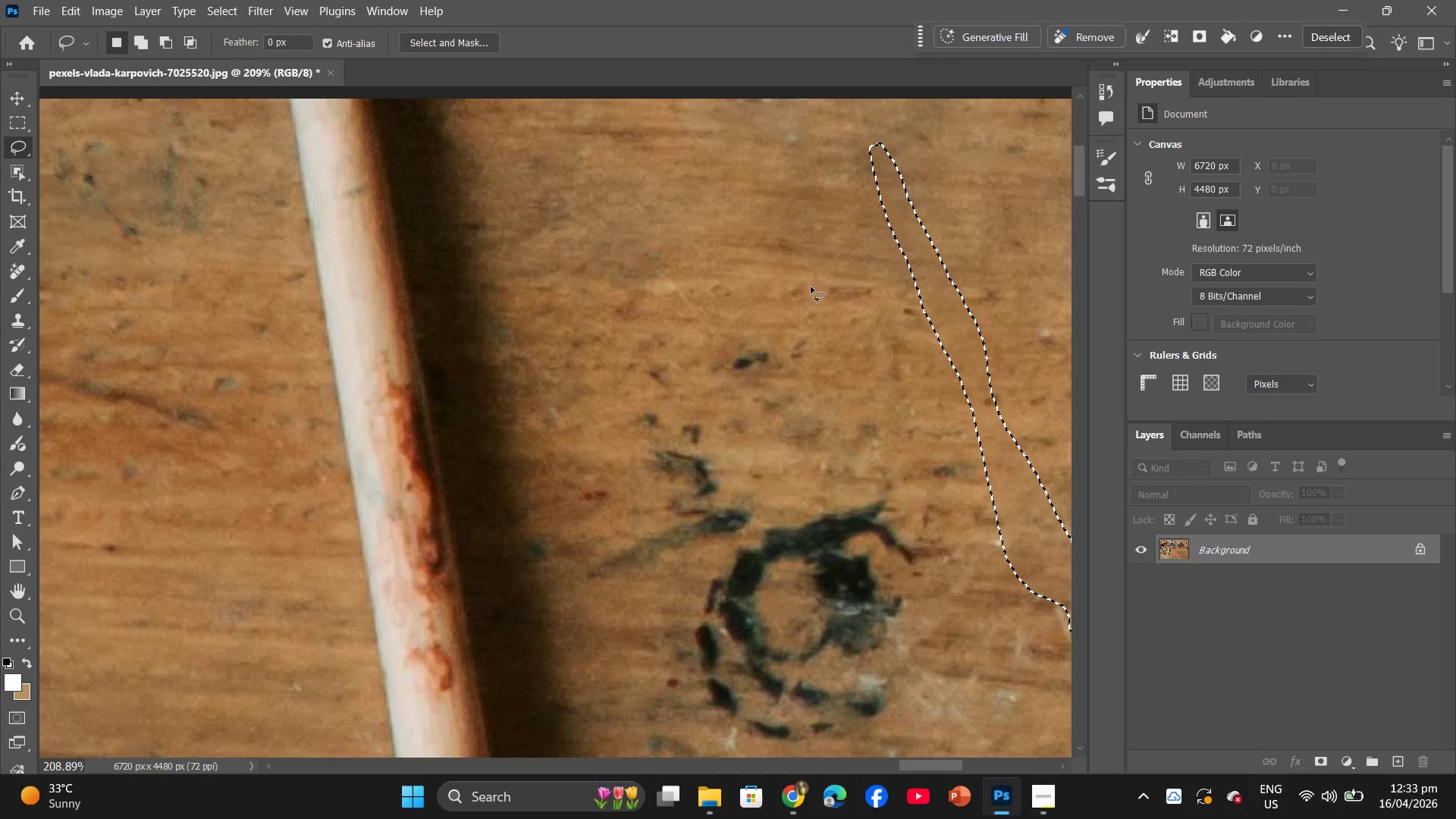 
left_click([811, 283])
 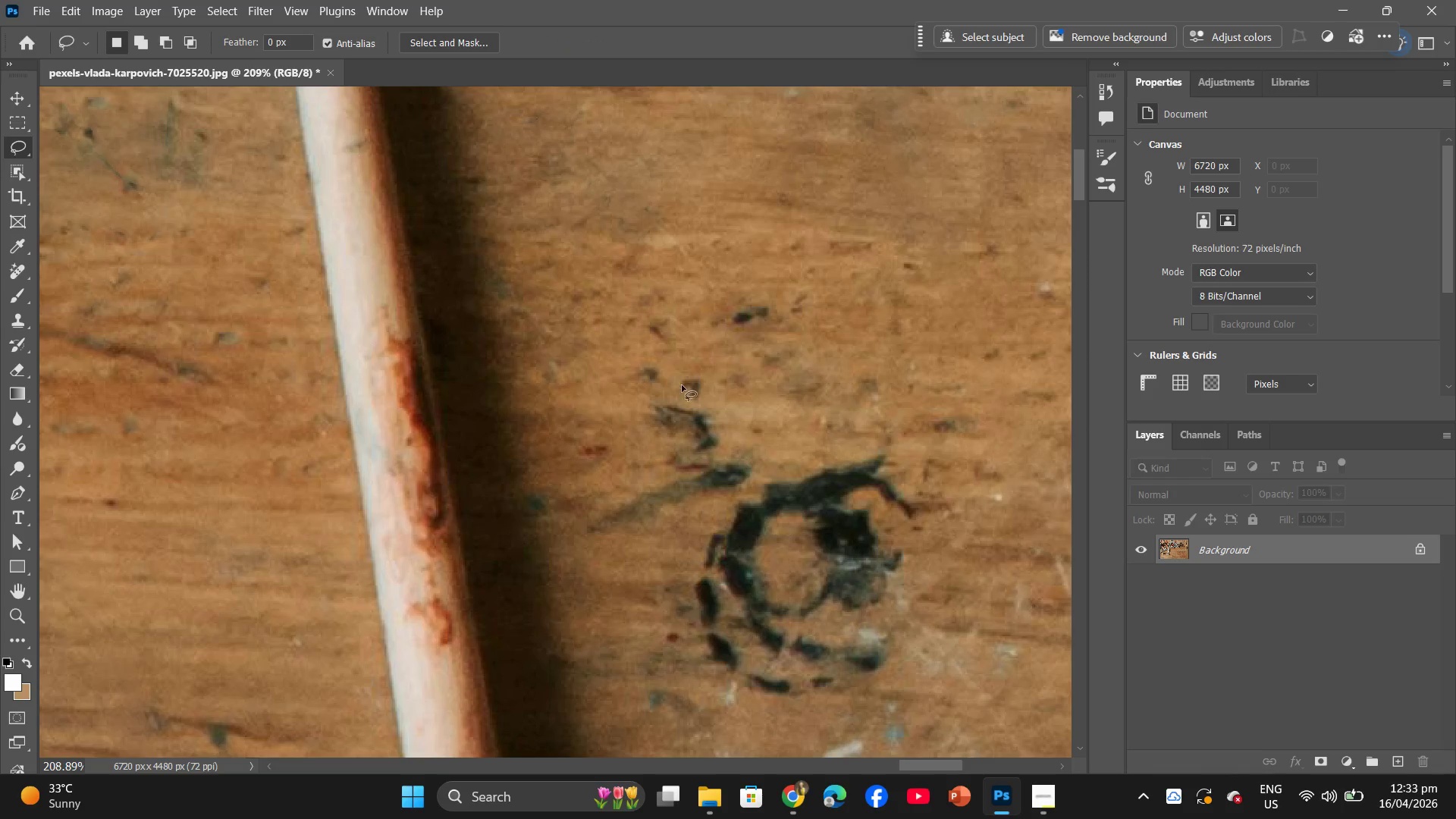 
scroll: coordinate [716, 403], scroll_direction: down, amount: 4.0
 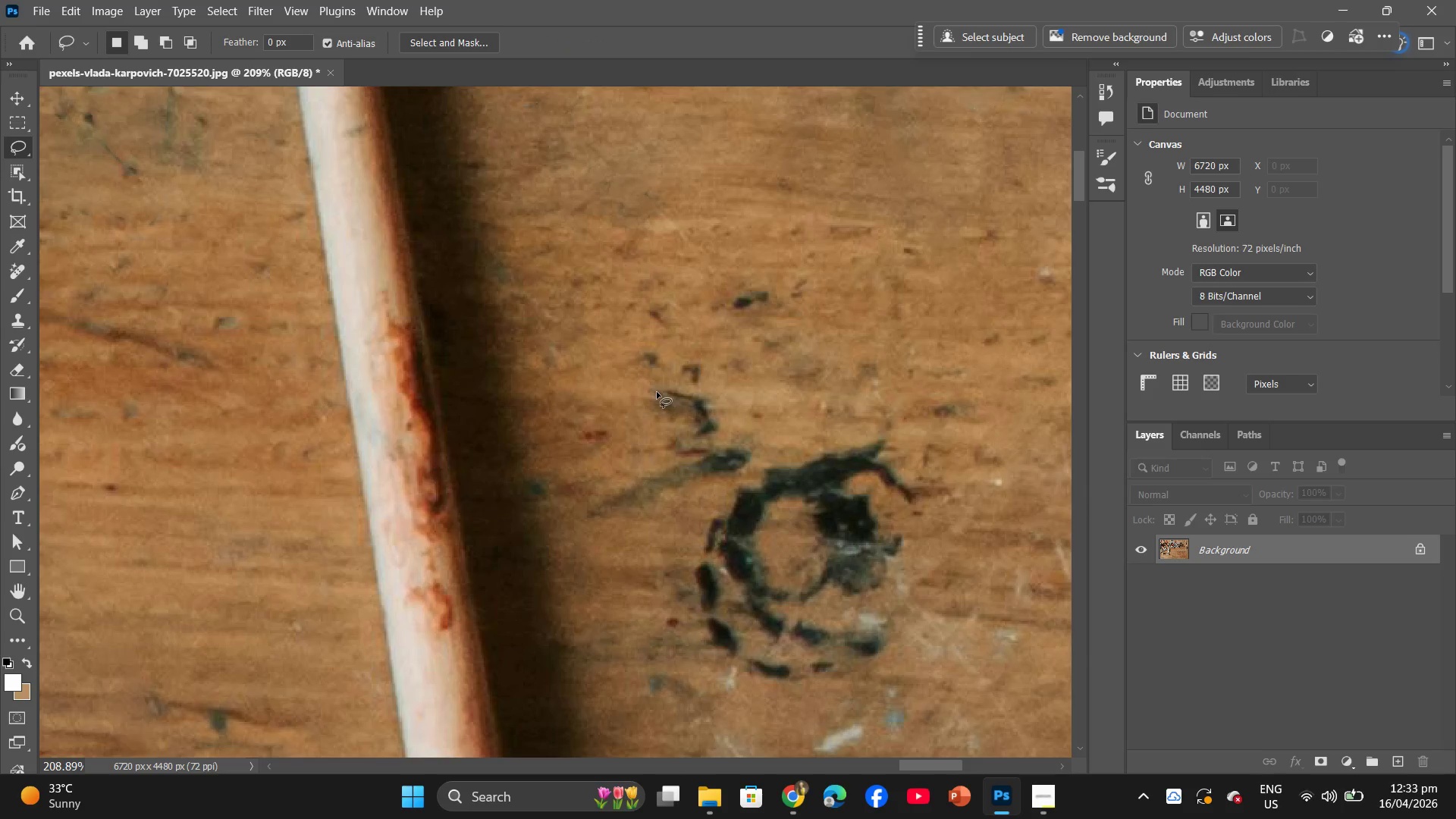 
left_click_drag(start_coordinate=[661, 387], to_coordinate=[665, 388])
 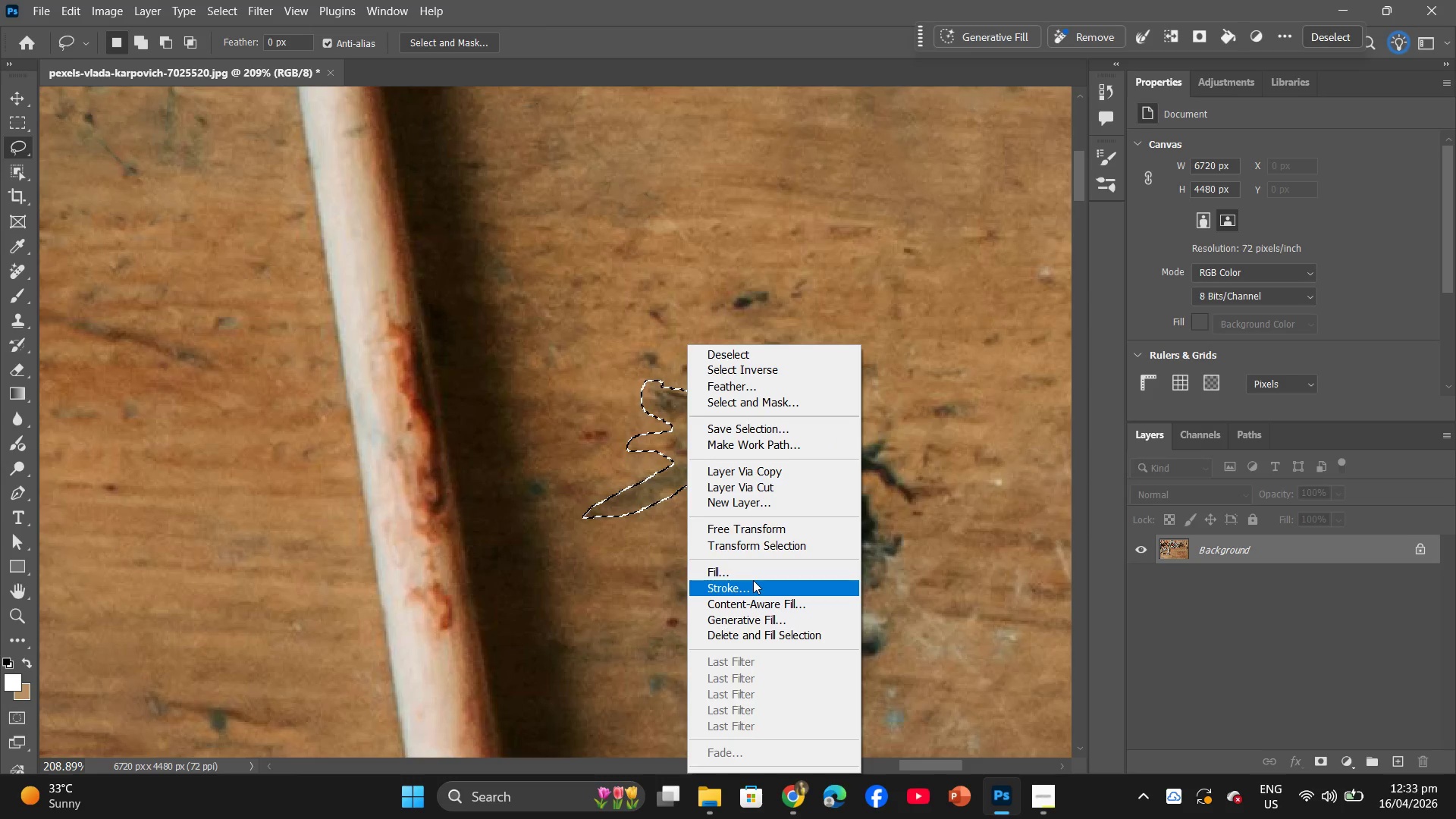 
left_click([748, 570])
 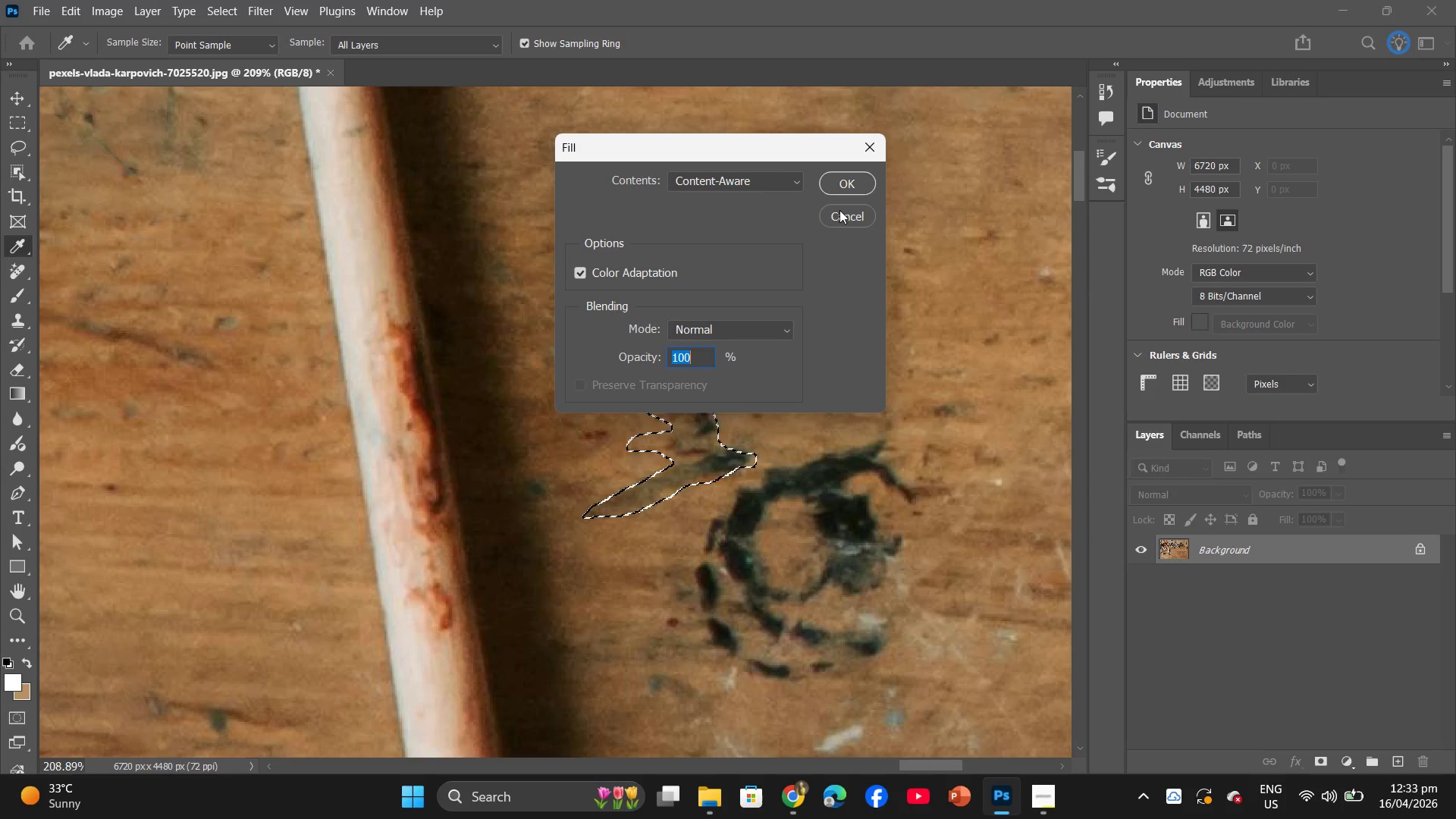 
left_click([855, 180])
 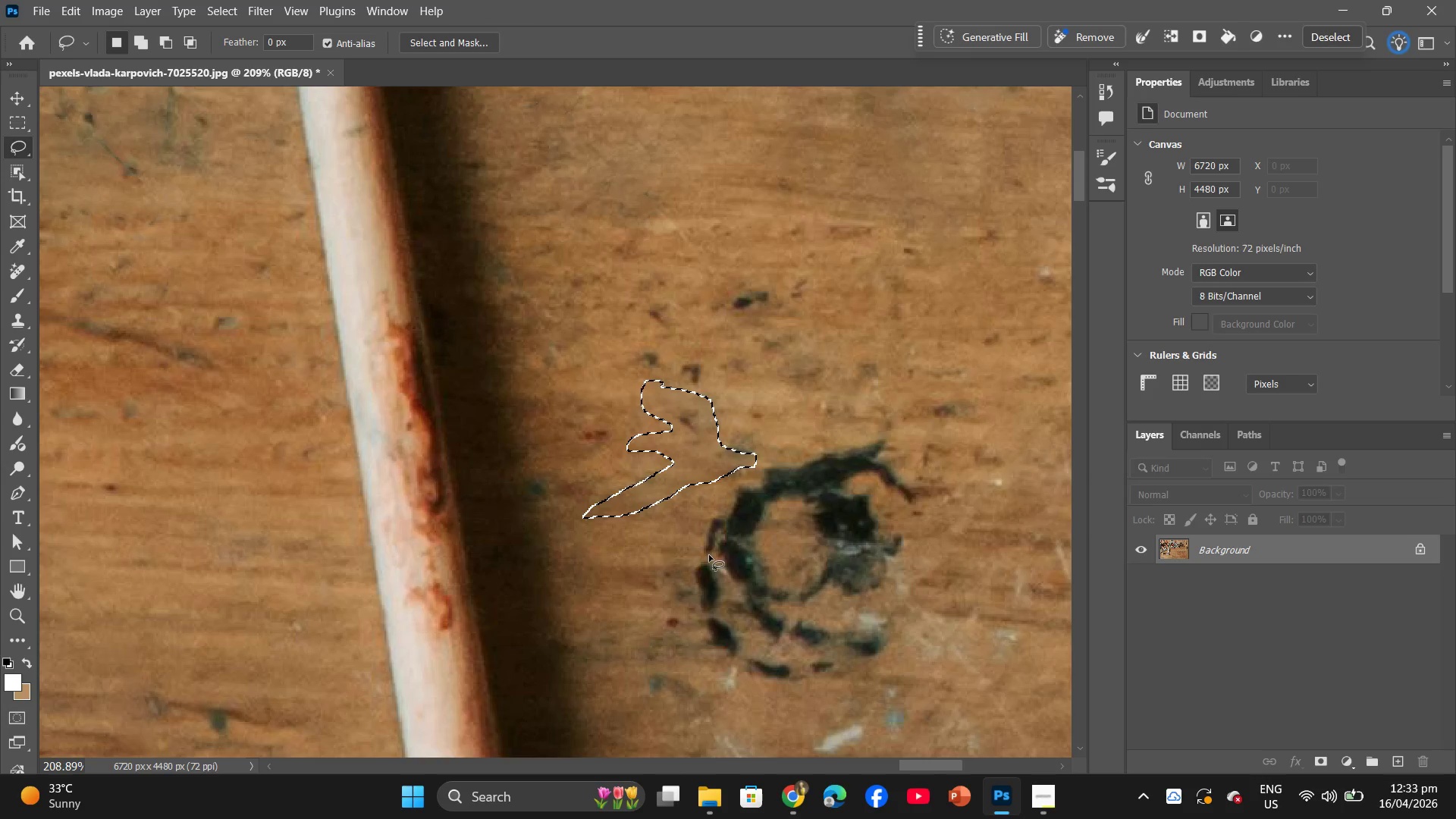 
left_click([698, 541])
 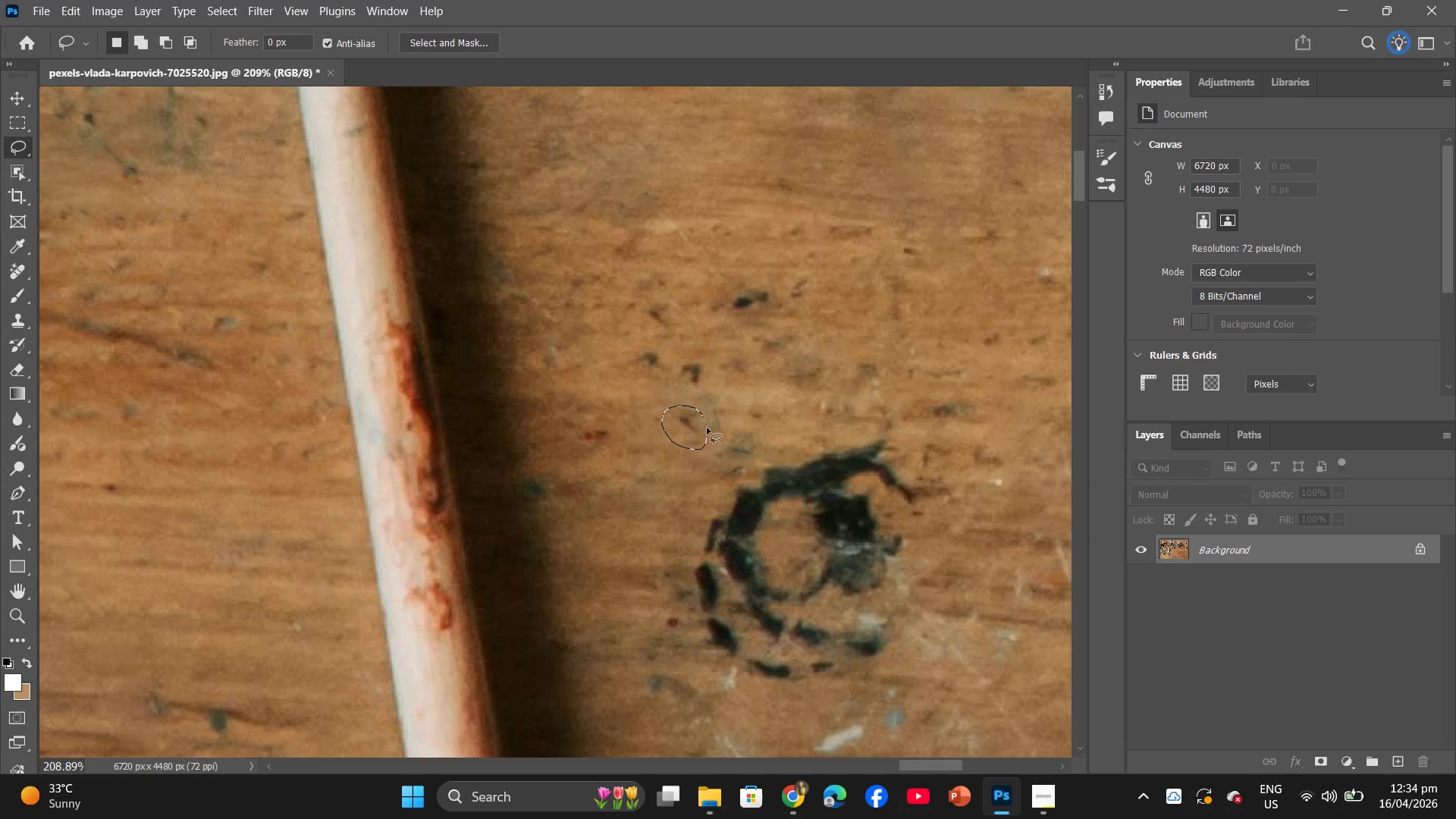 
right_click([697, 427])
 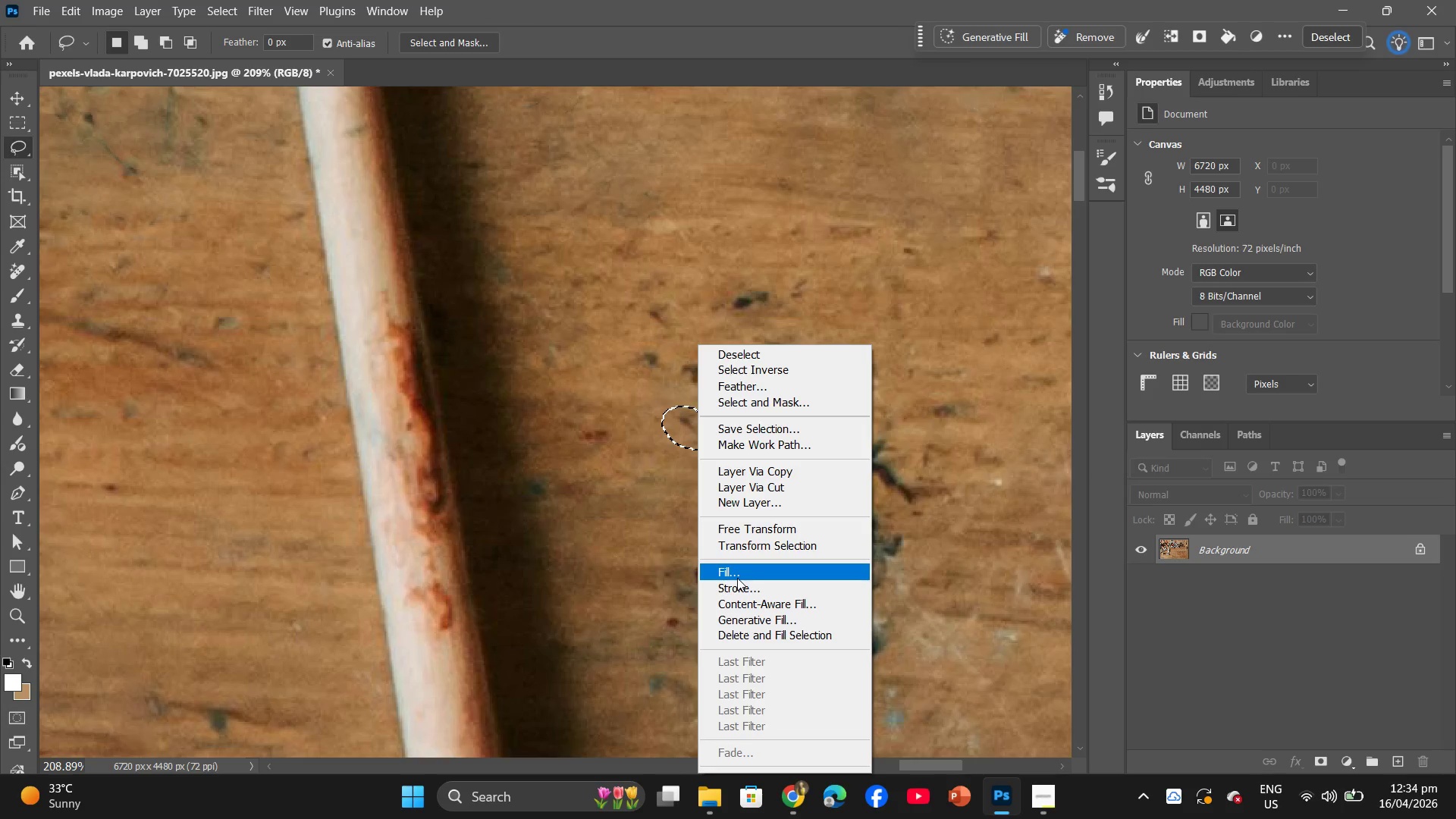 
left_click([739, 573])
 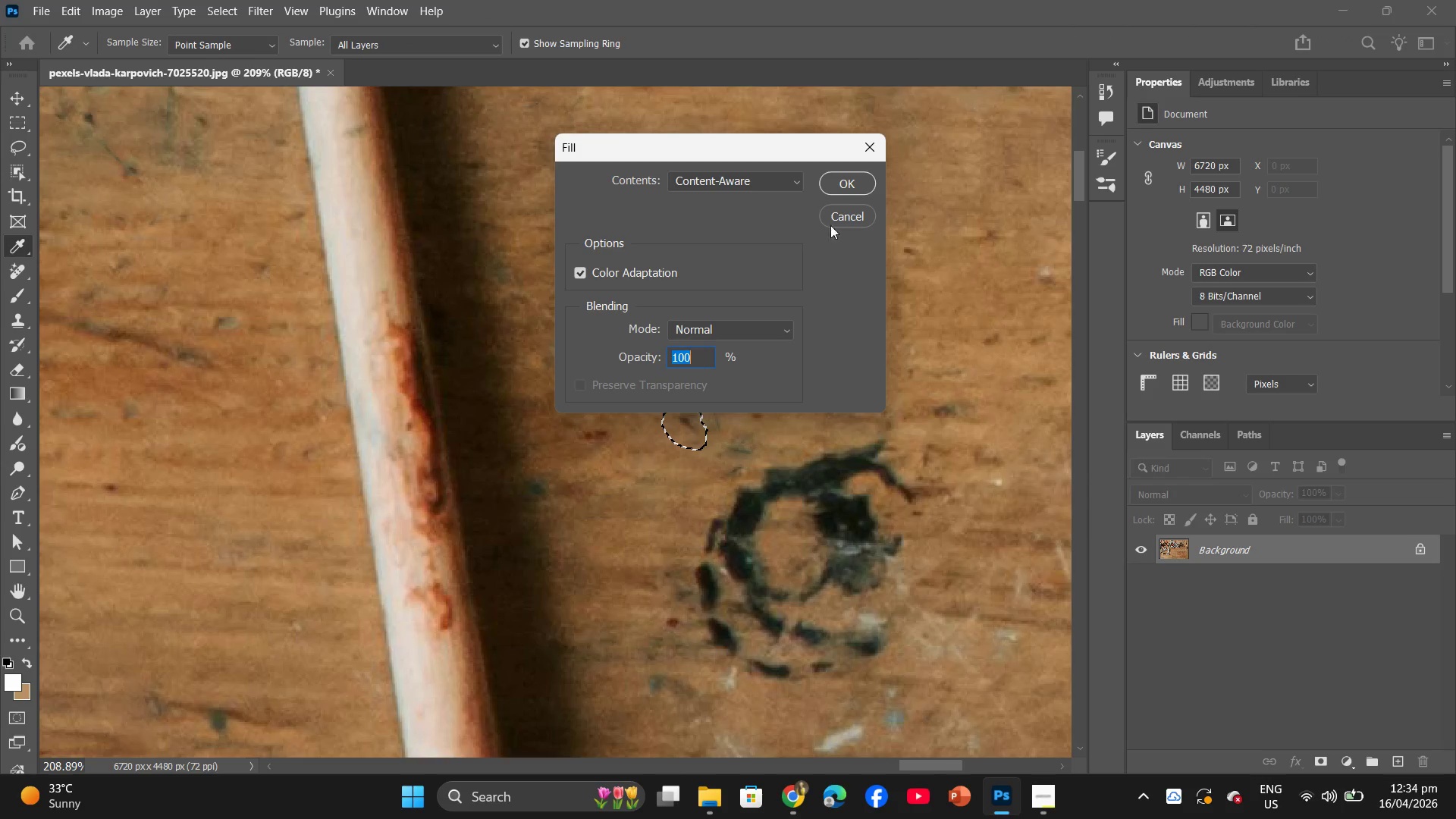 
left_click([839, 187])
 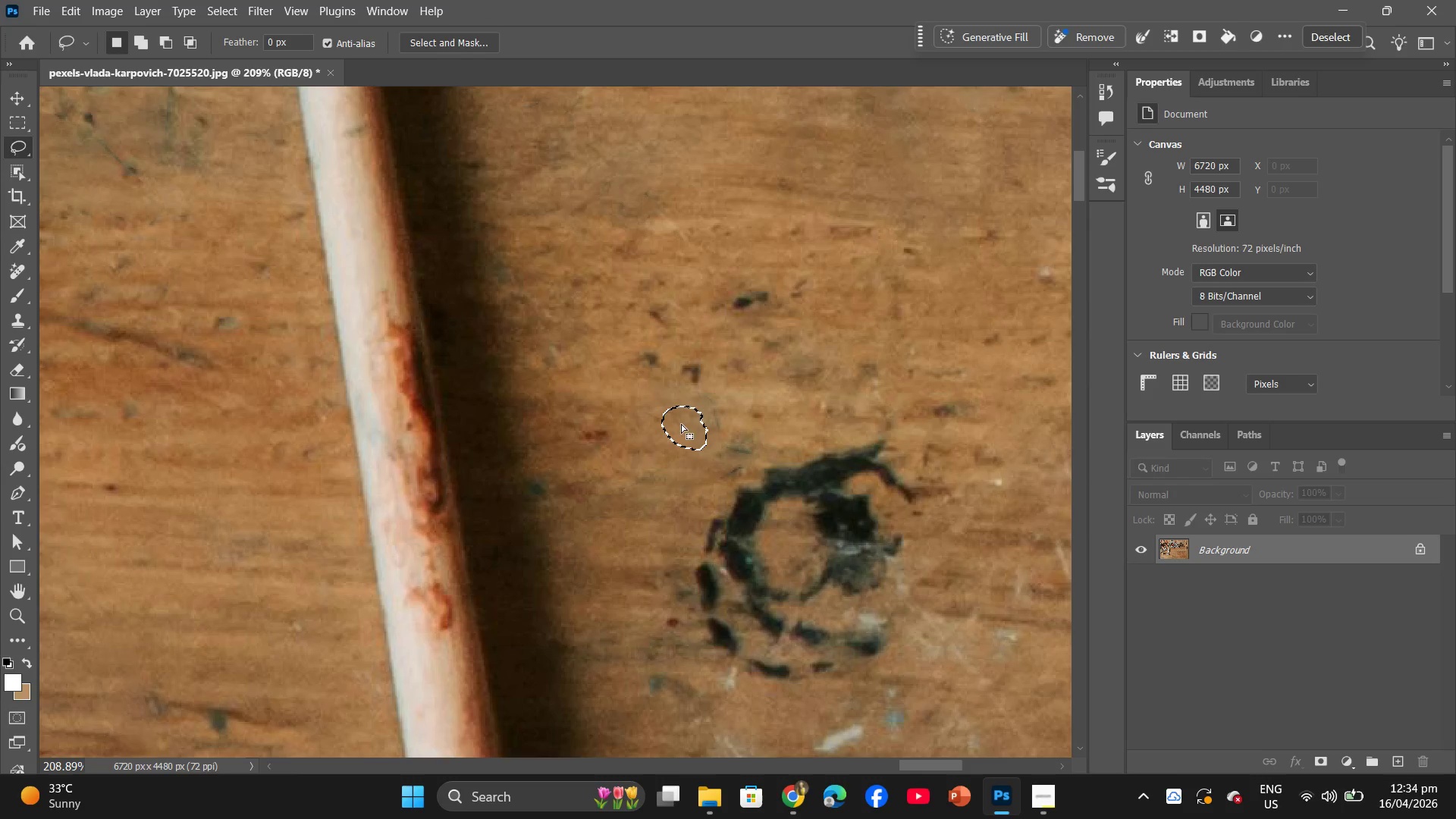 
left_click([713, 416])
 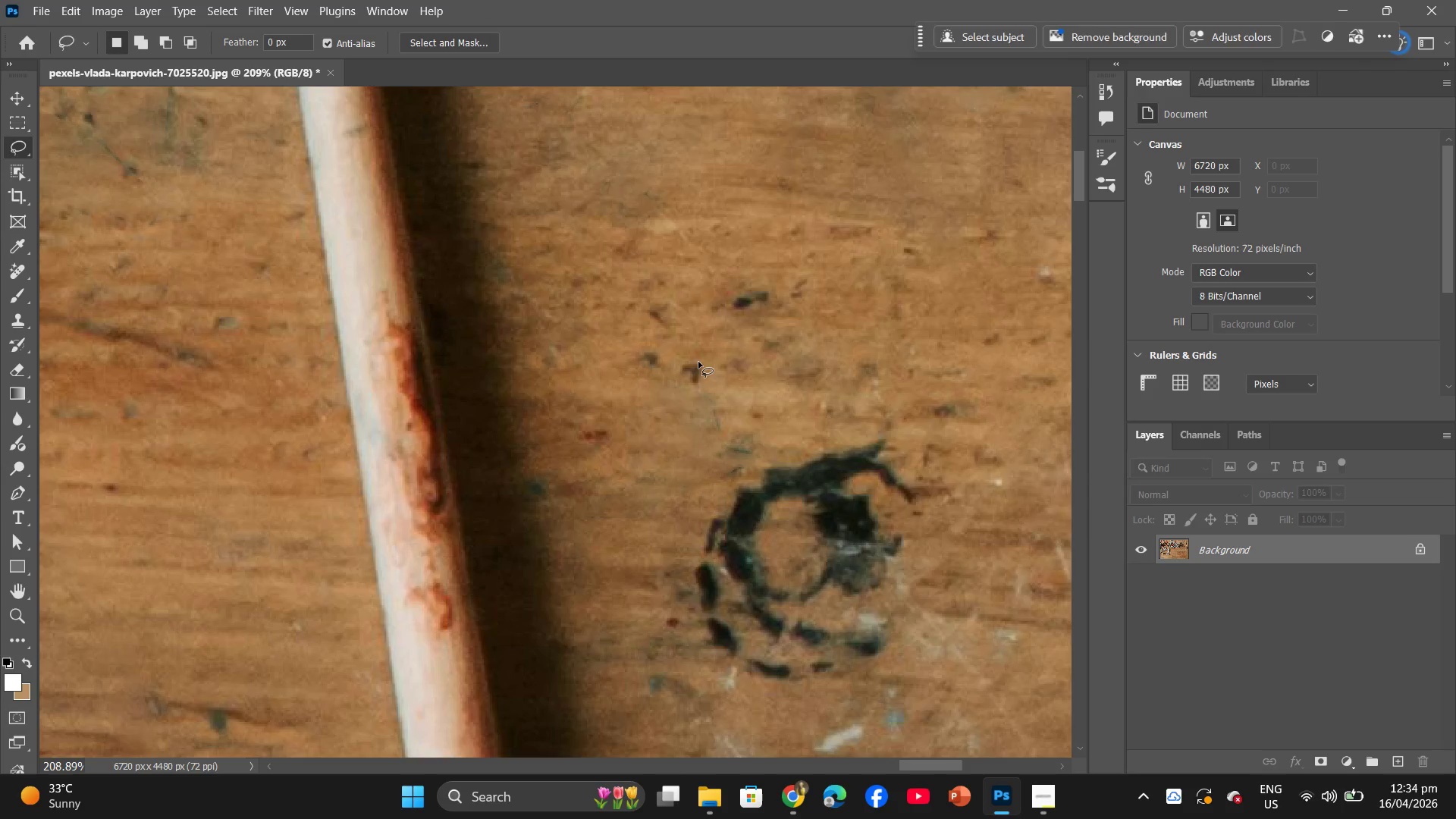 
left_click_drag(start_coordinate=[698, 362], to_coordinate=[702, 359])
 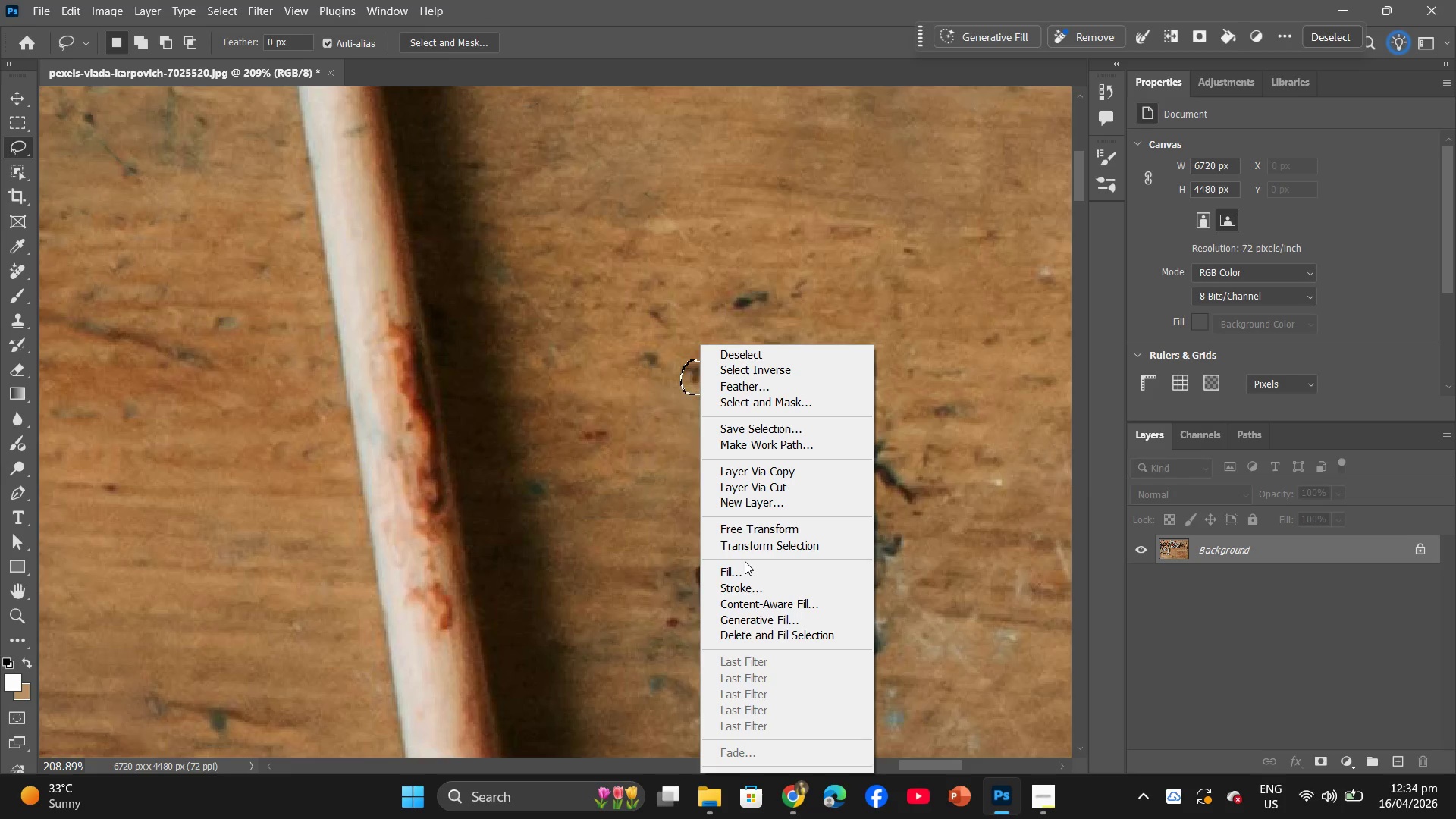 
left_click([747, 573])
 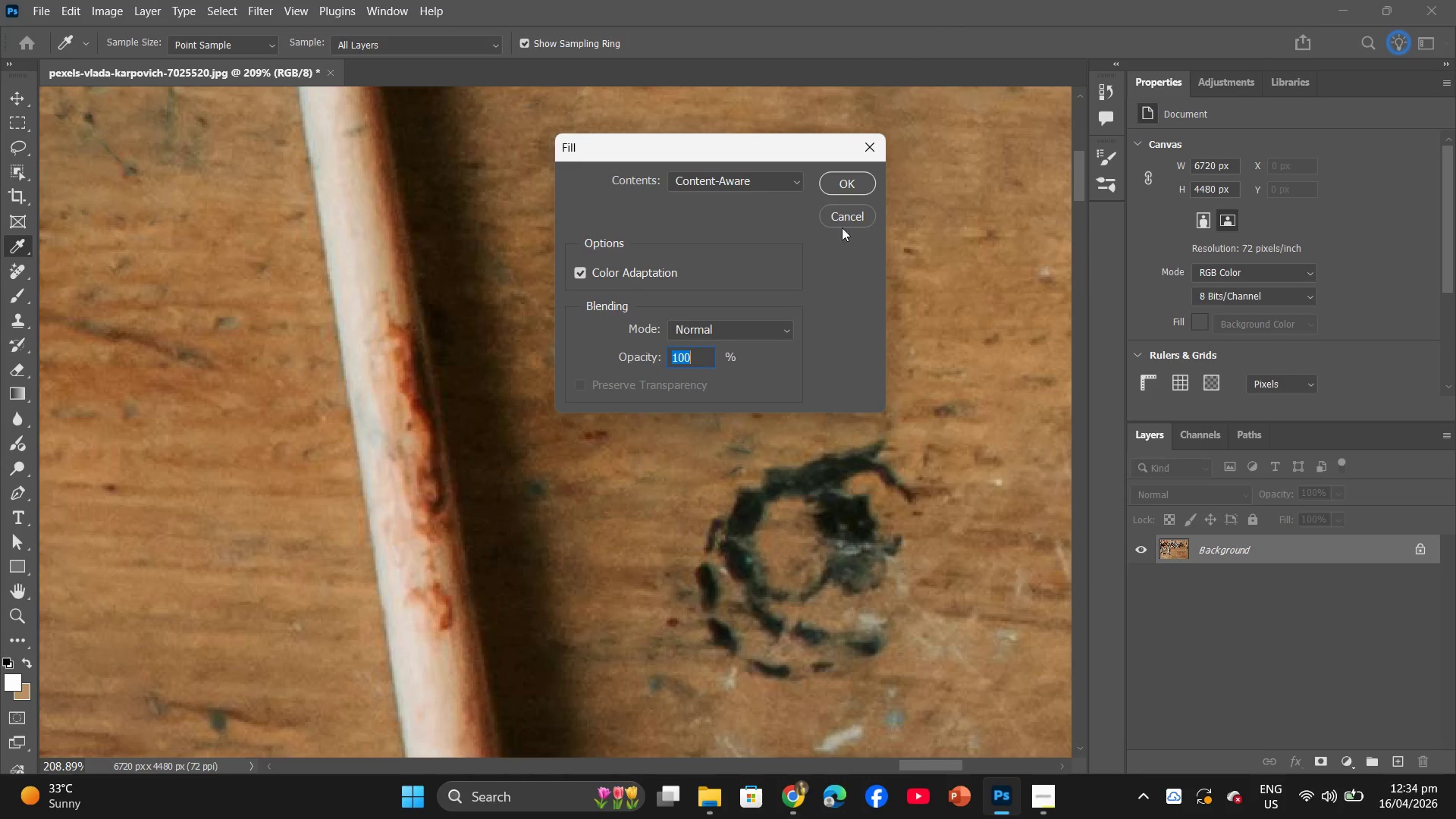 
left_click([851, 149])
 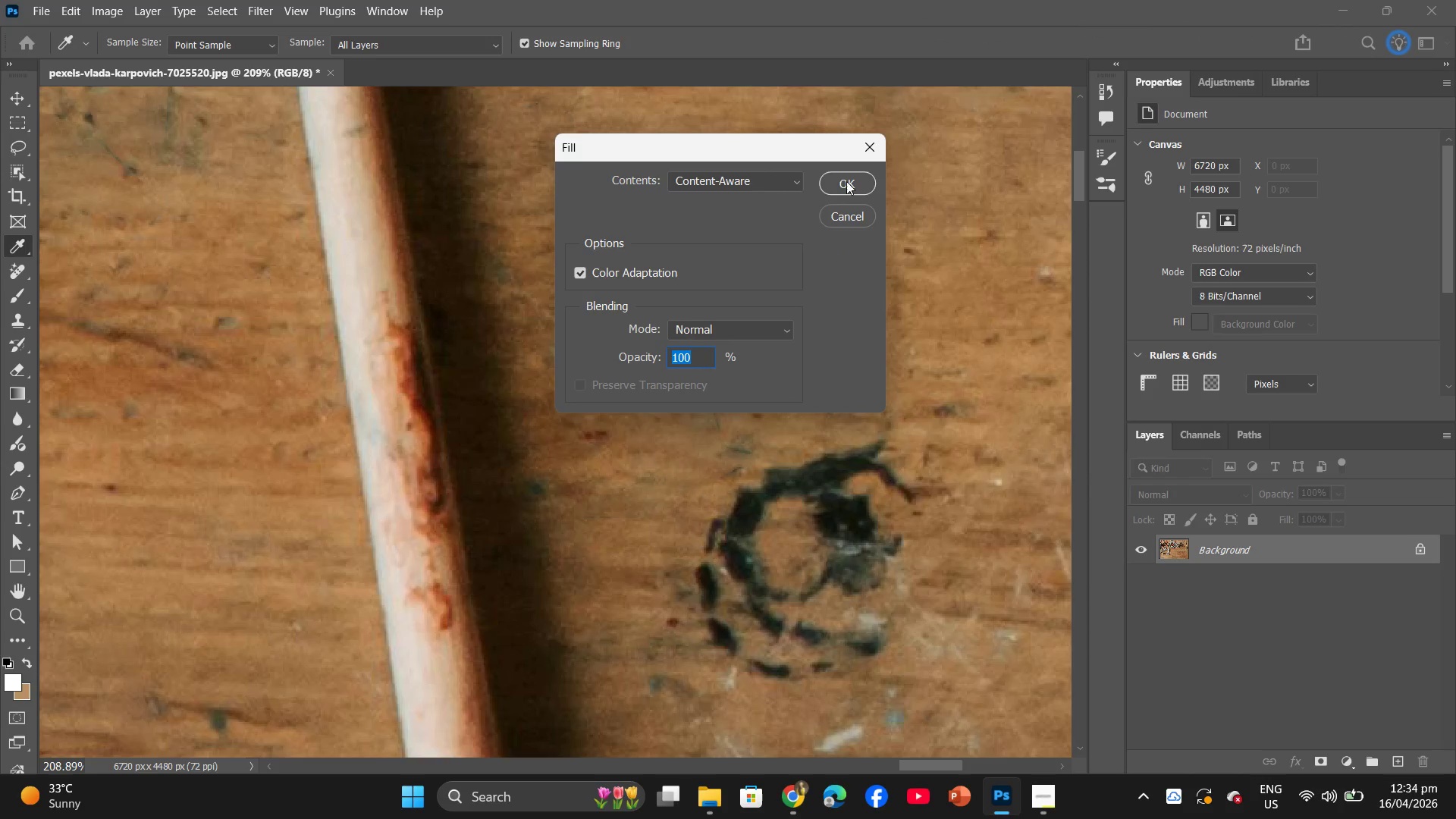 
left_click([845, 183])
 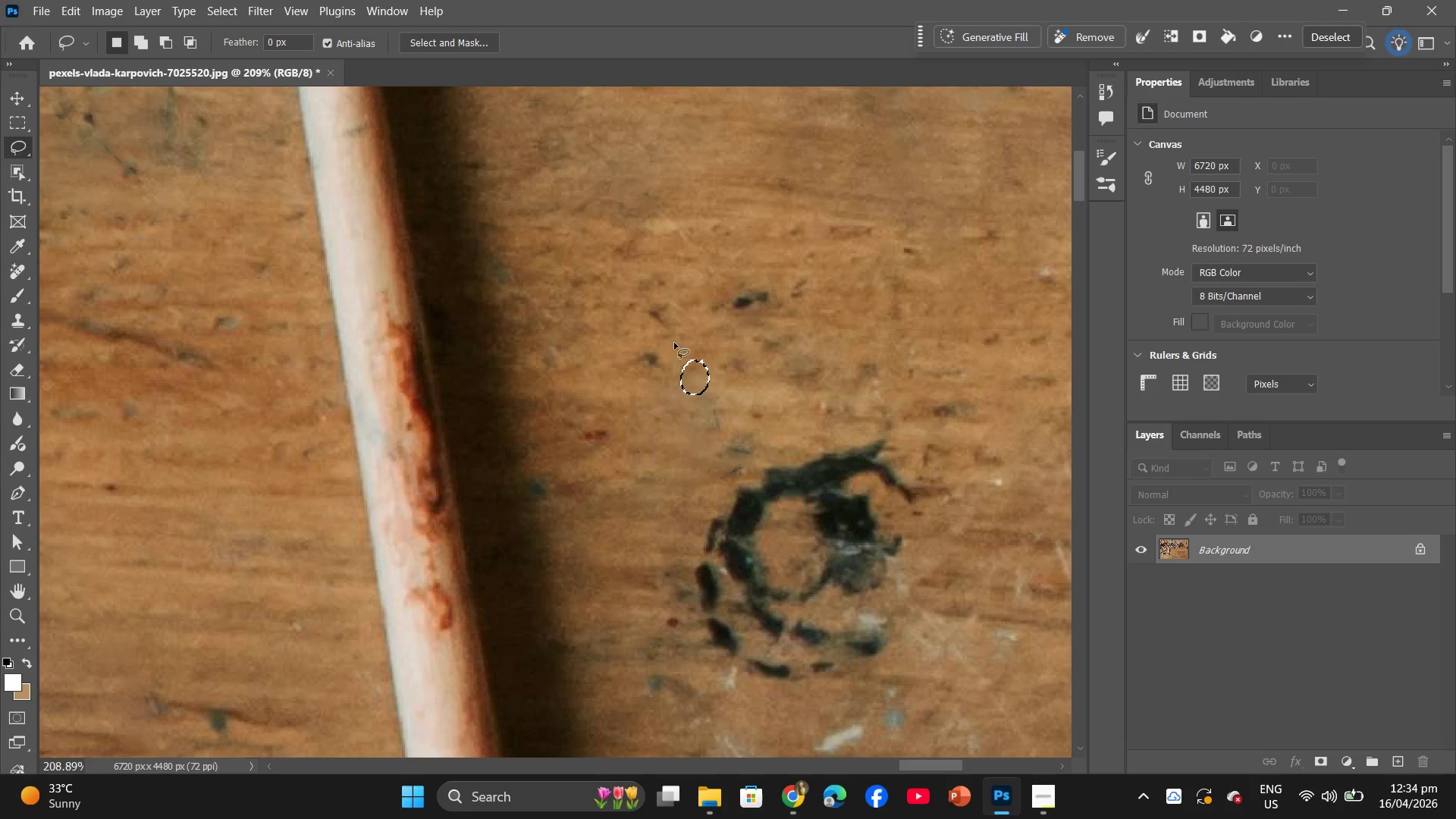 
left_click_drag(start_coordinate=[663, 353], to_coordinate=[668, 347])
 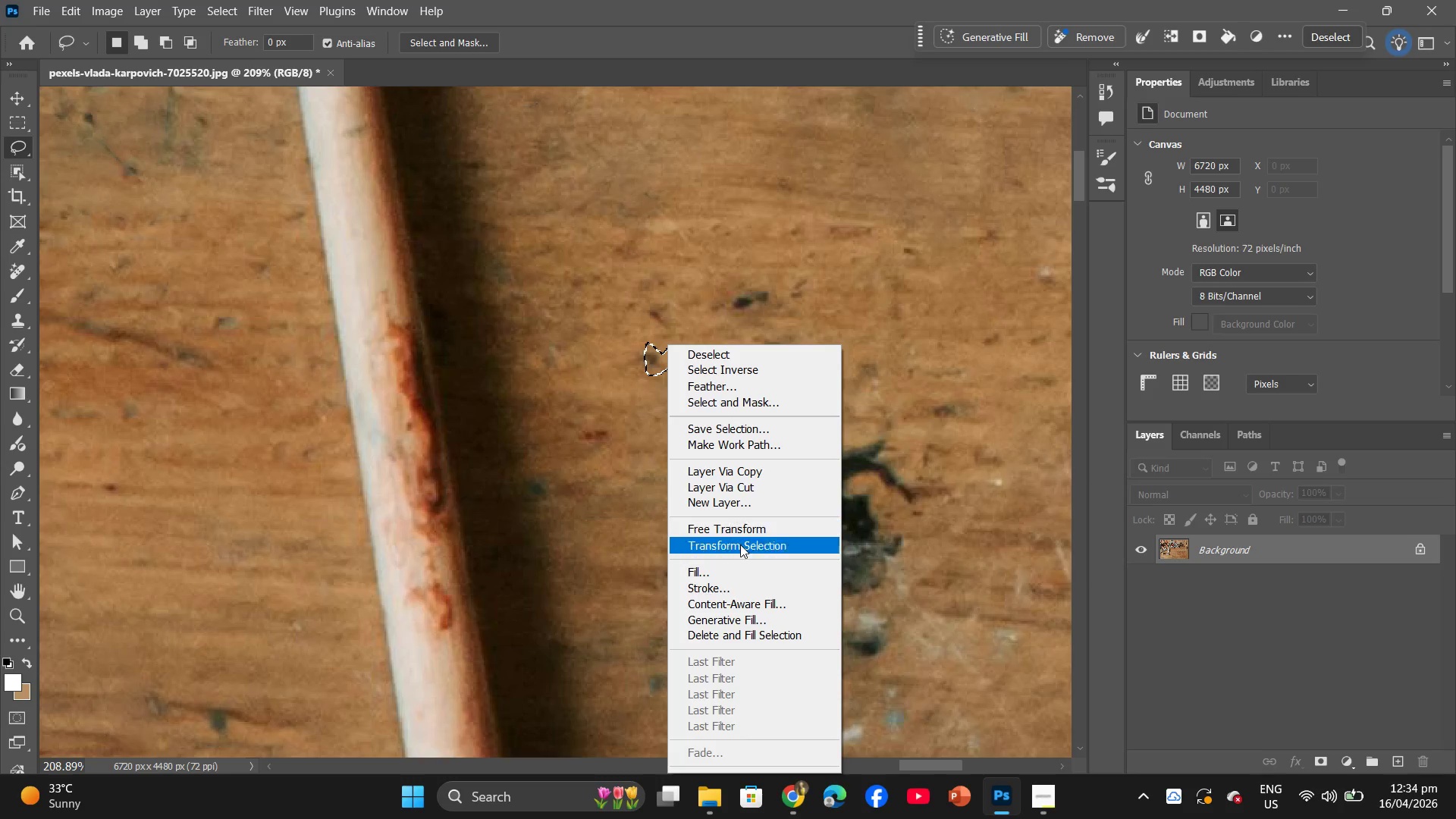 
left_click([736, 569])
 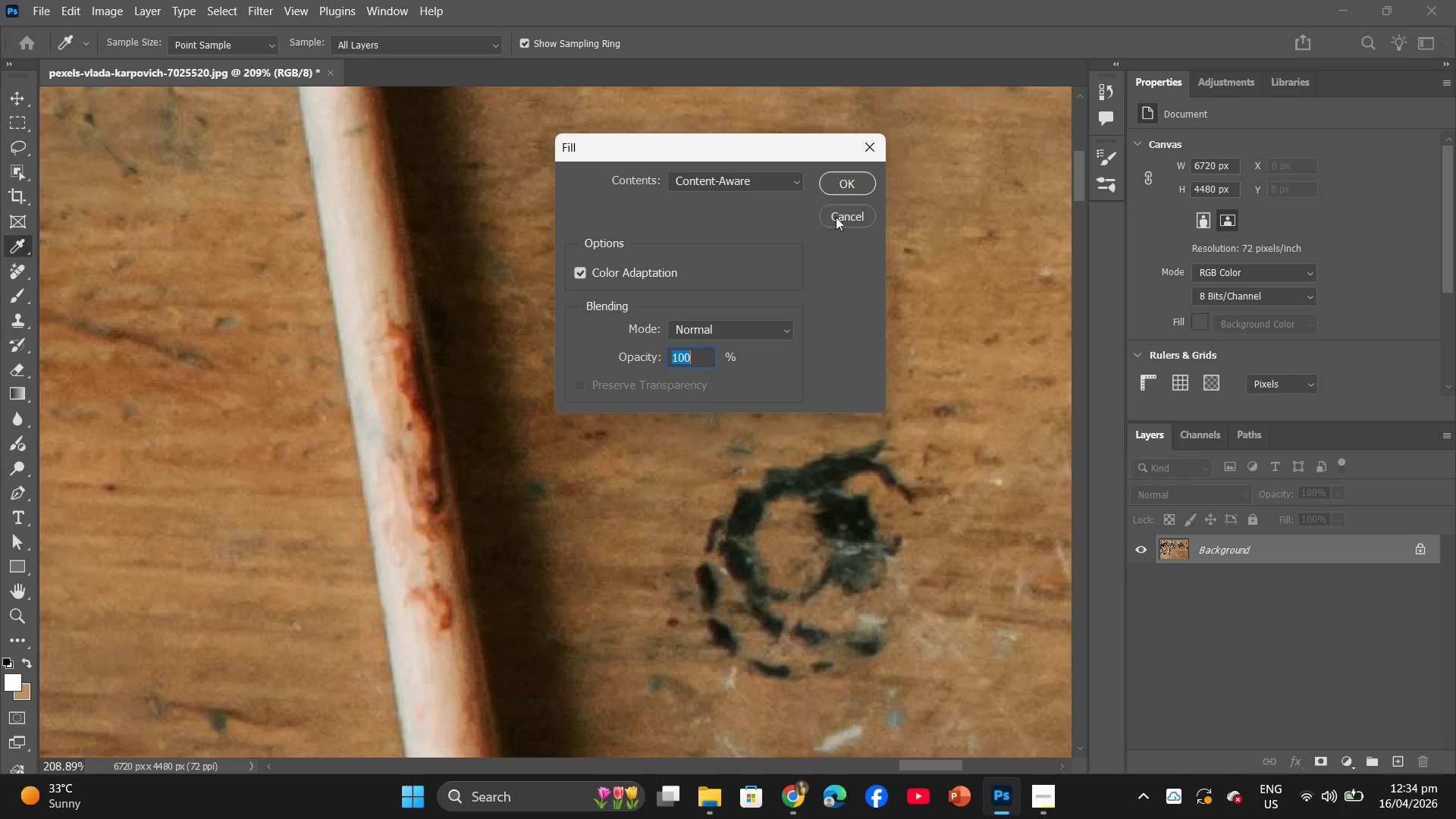 
left_click([850, 180])
 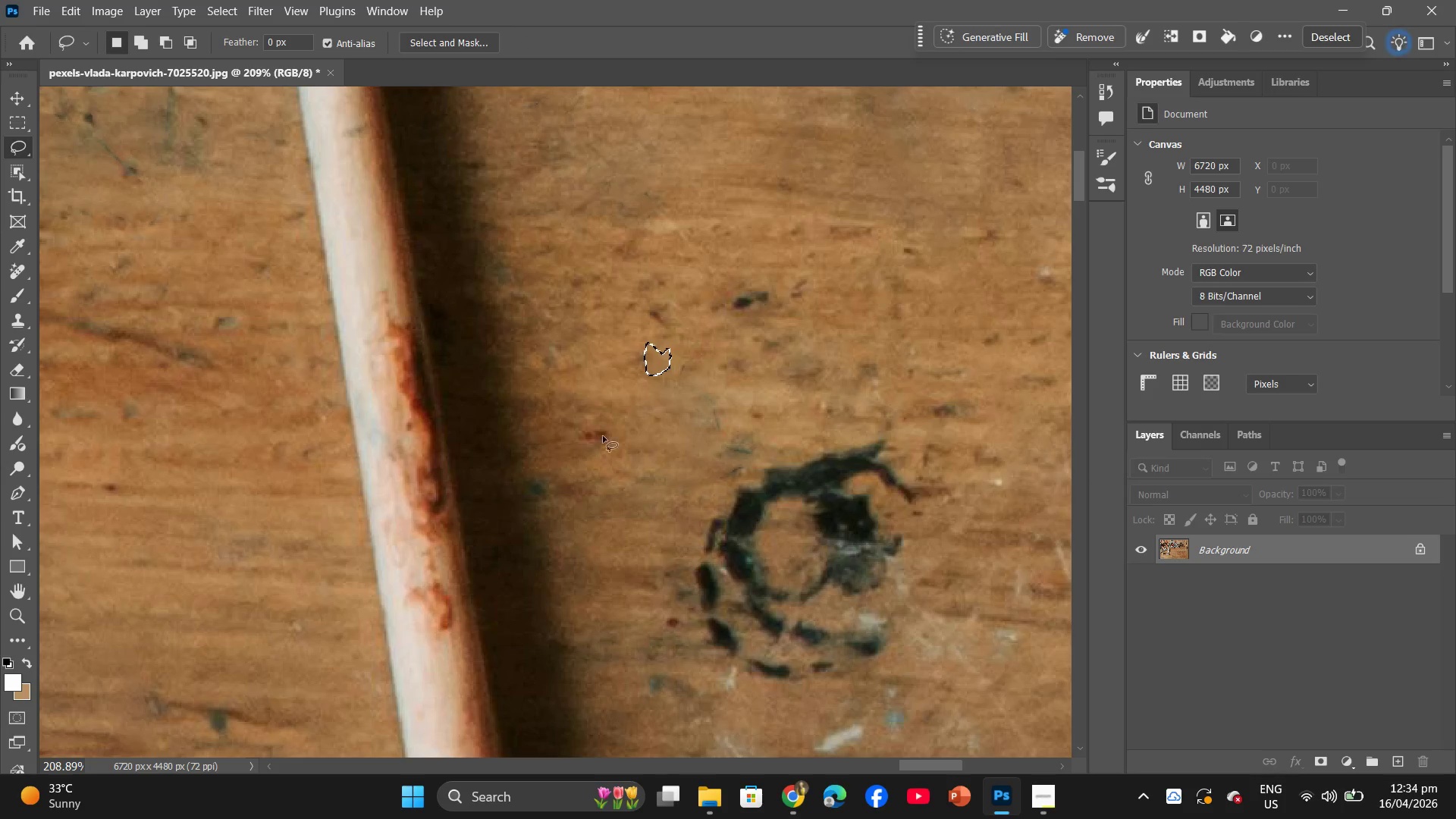 
left_click_drag(start_coordinate=[604, 429], to_coordinate=[592, 425])
 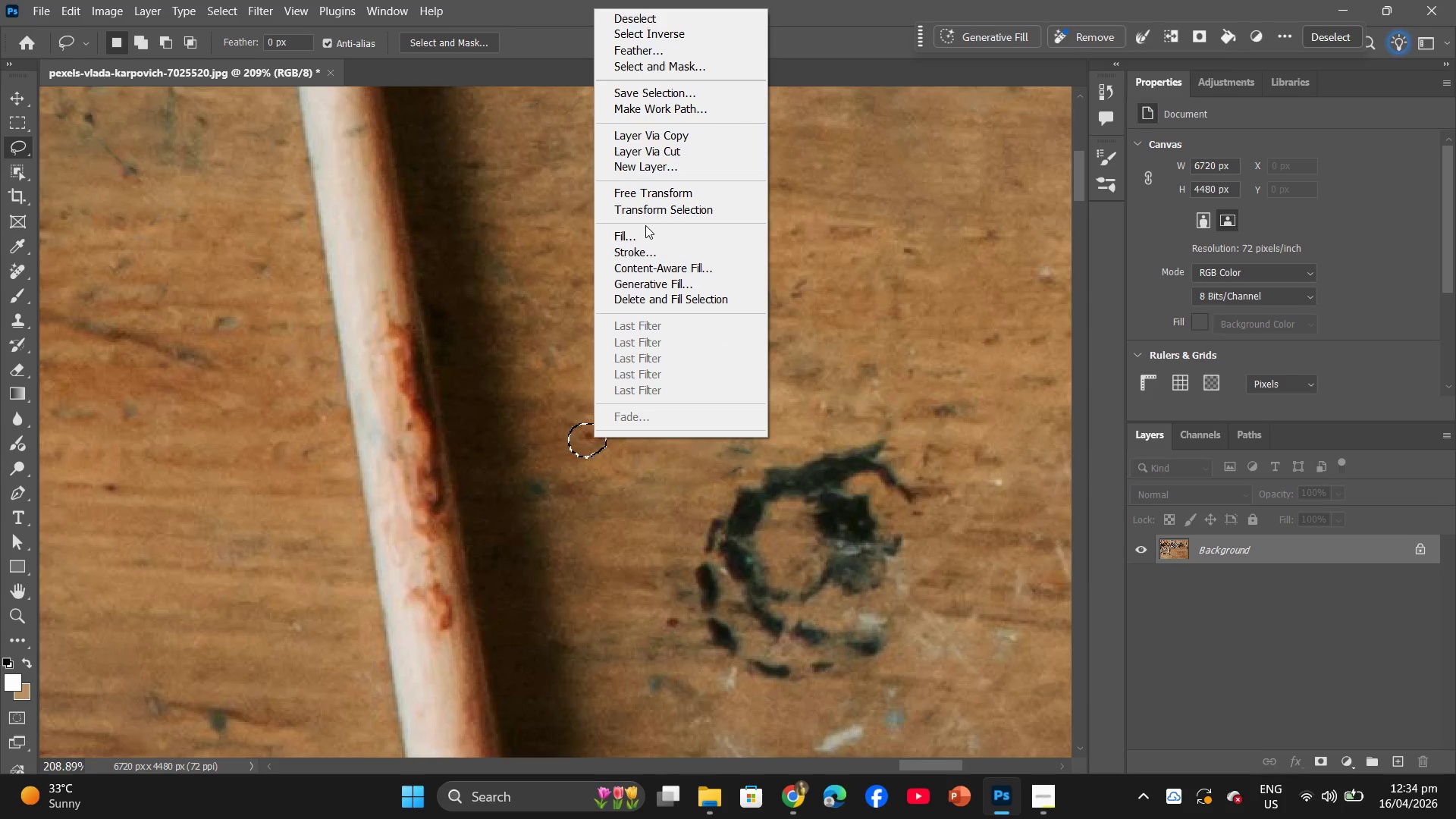 
left_click([645, 235])
 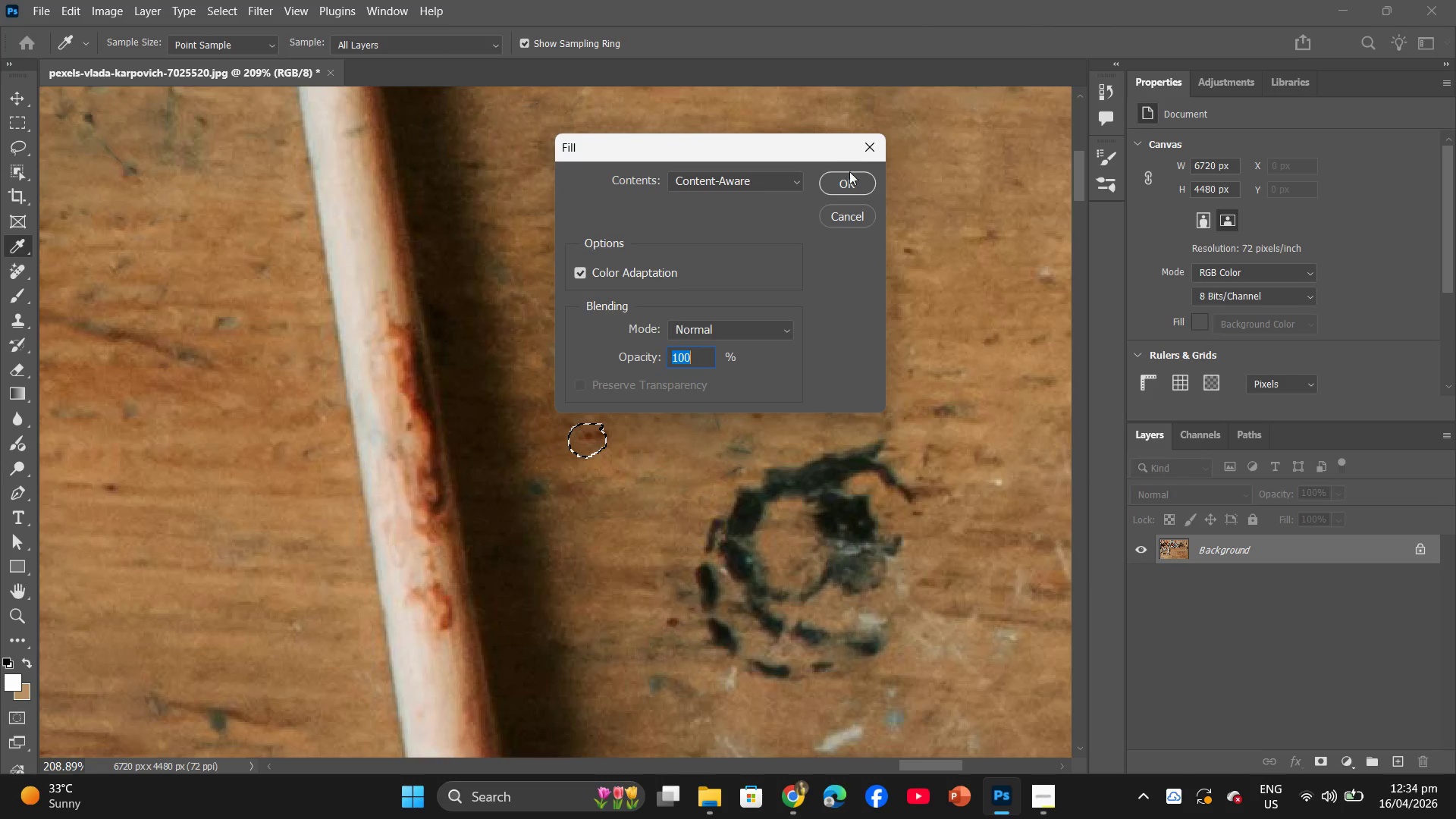 
left_click([847, 182])
 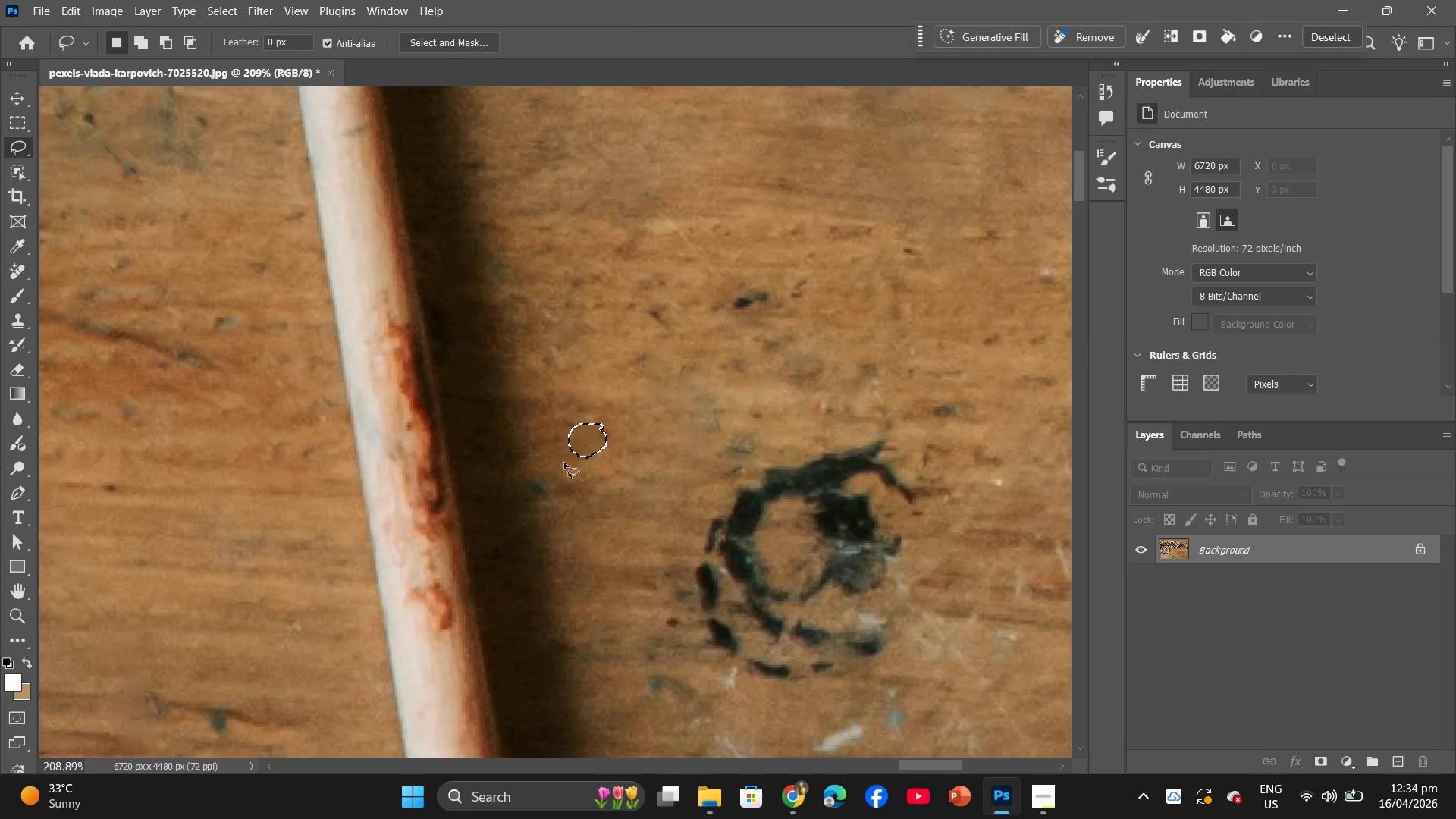 
left_click_drag(start_coordinate=[548, 459], to_coordinate=[546, 445])
 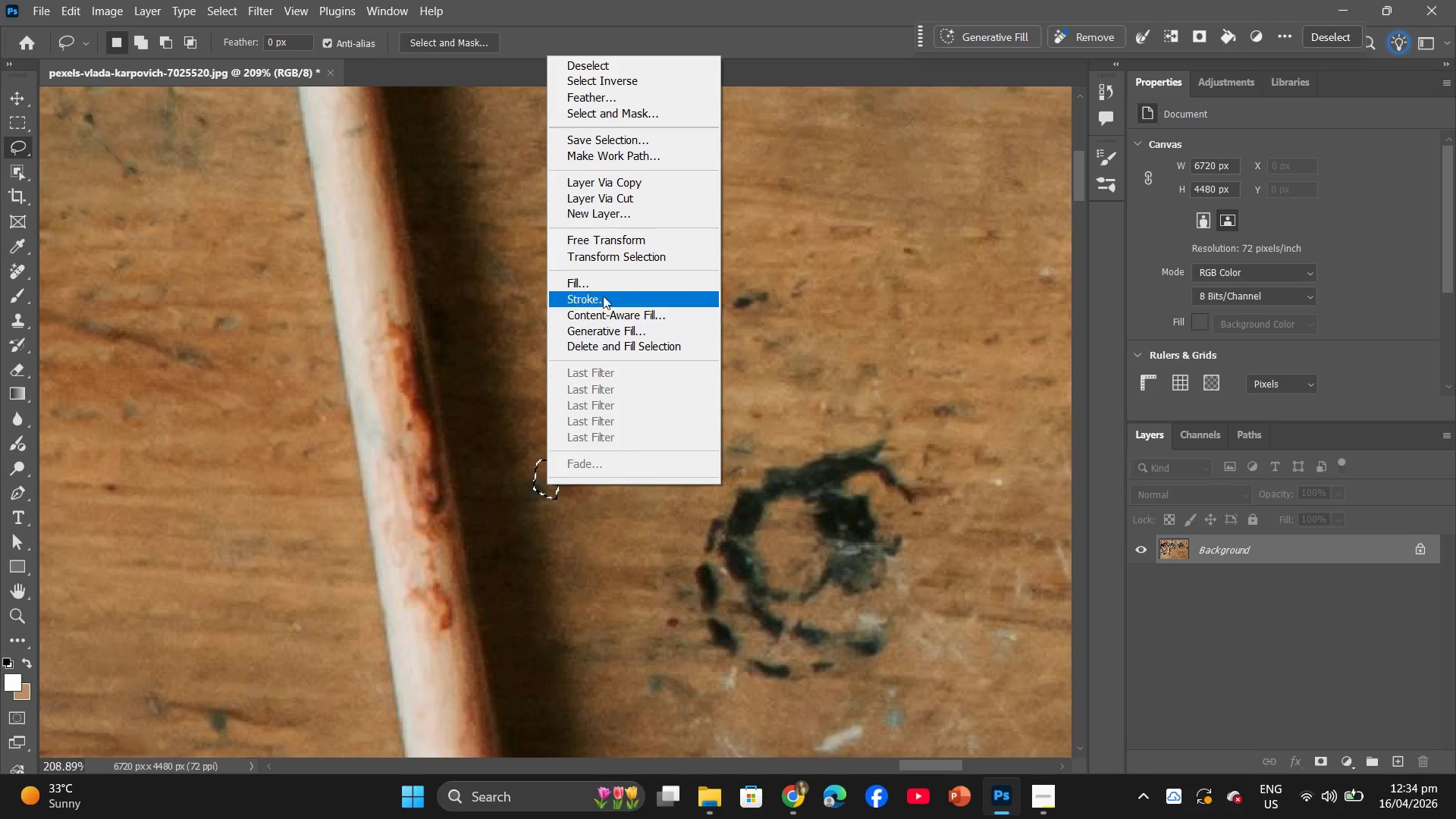 
left_click([603, 285])
 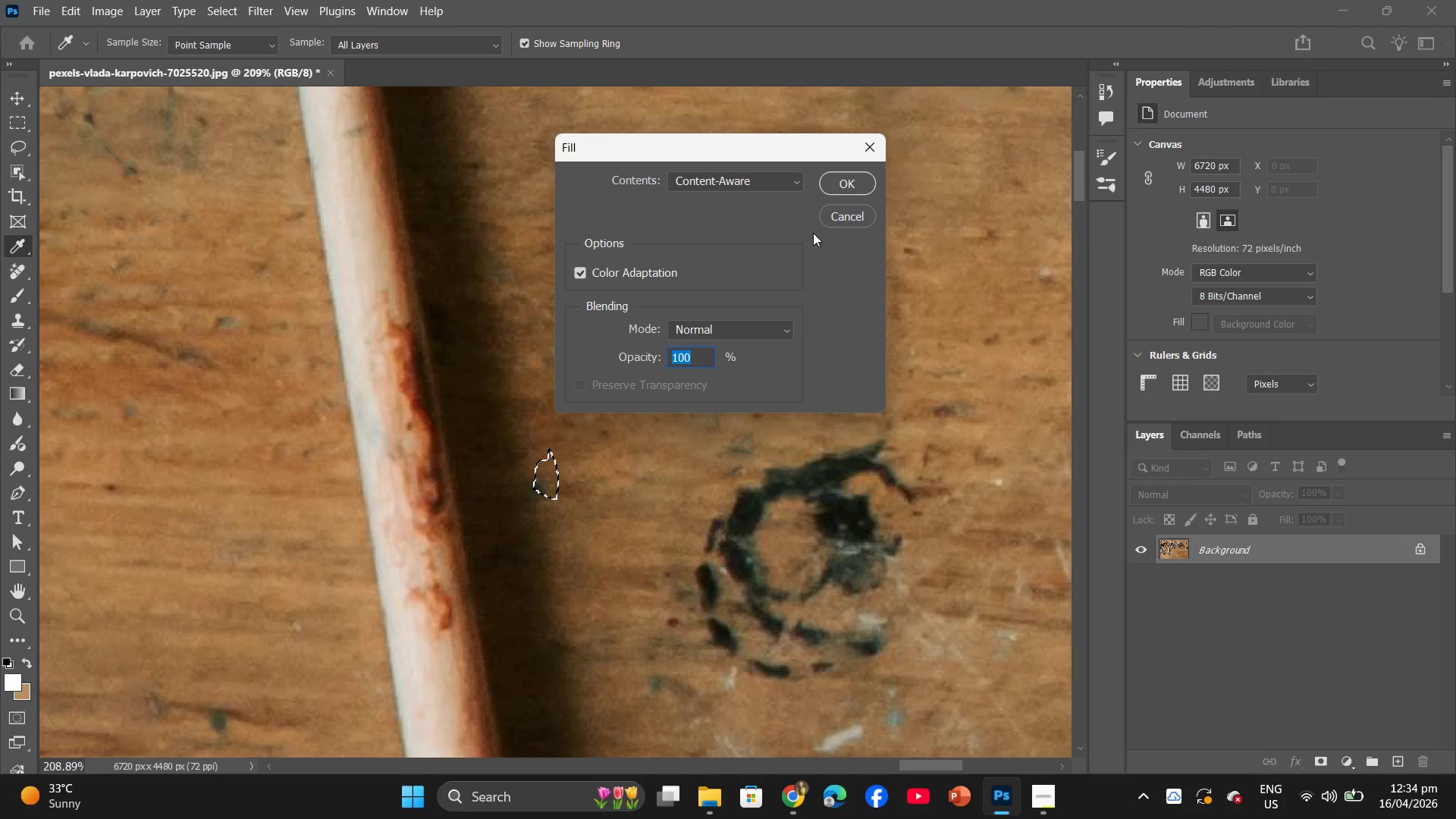 
left_click([855, 180])
 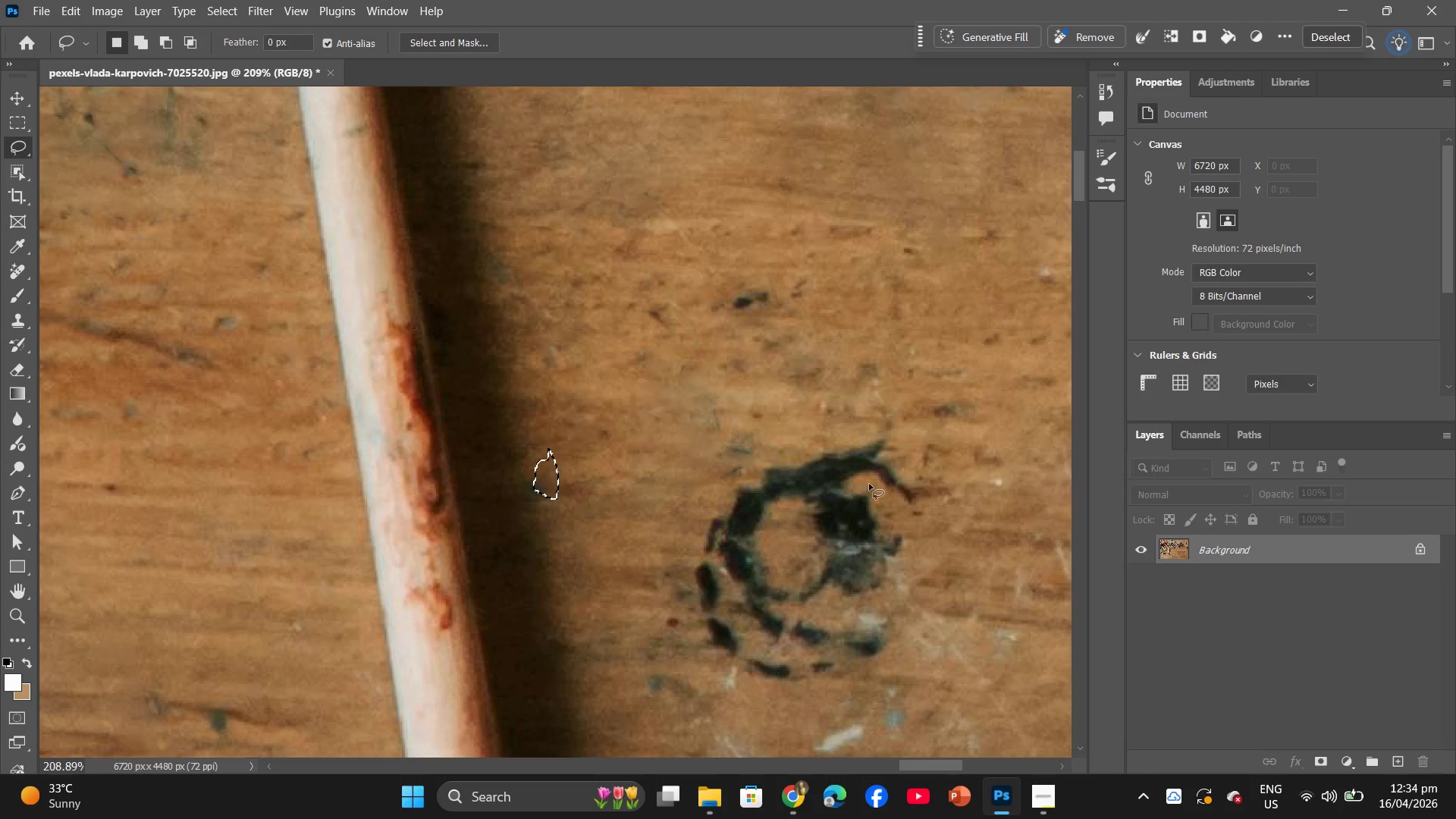 
left_click_drag(start_coordinate=[858, 485], to_coordinate=[705, 598])
 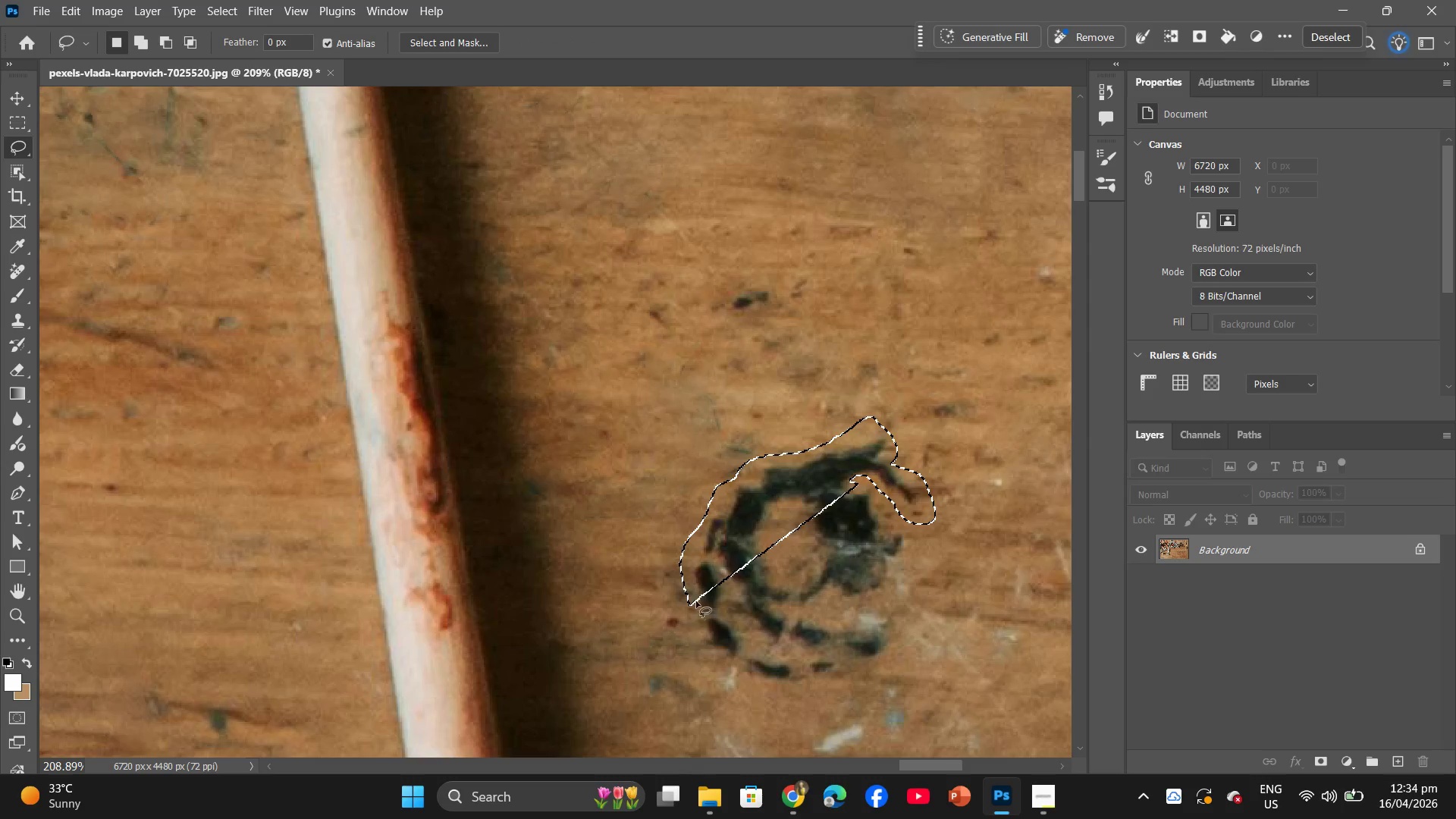 
right_click([760, 516])
 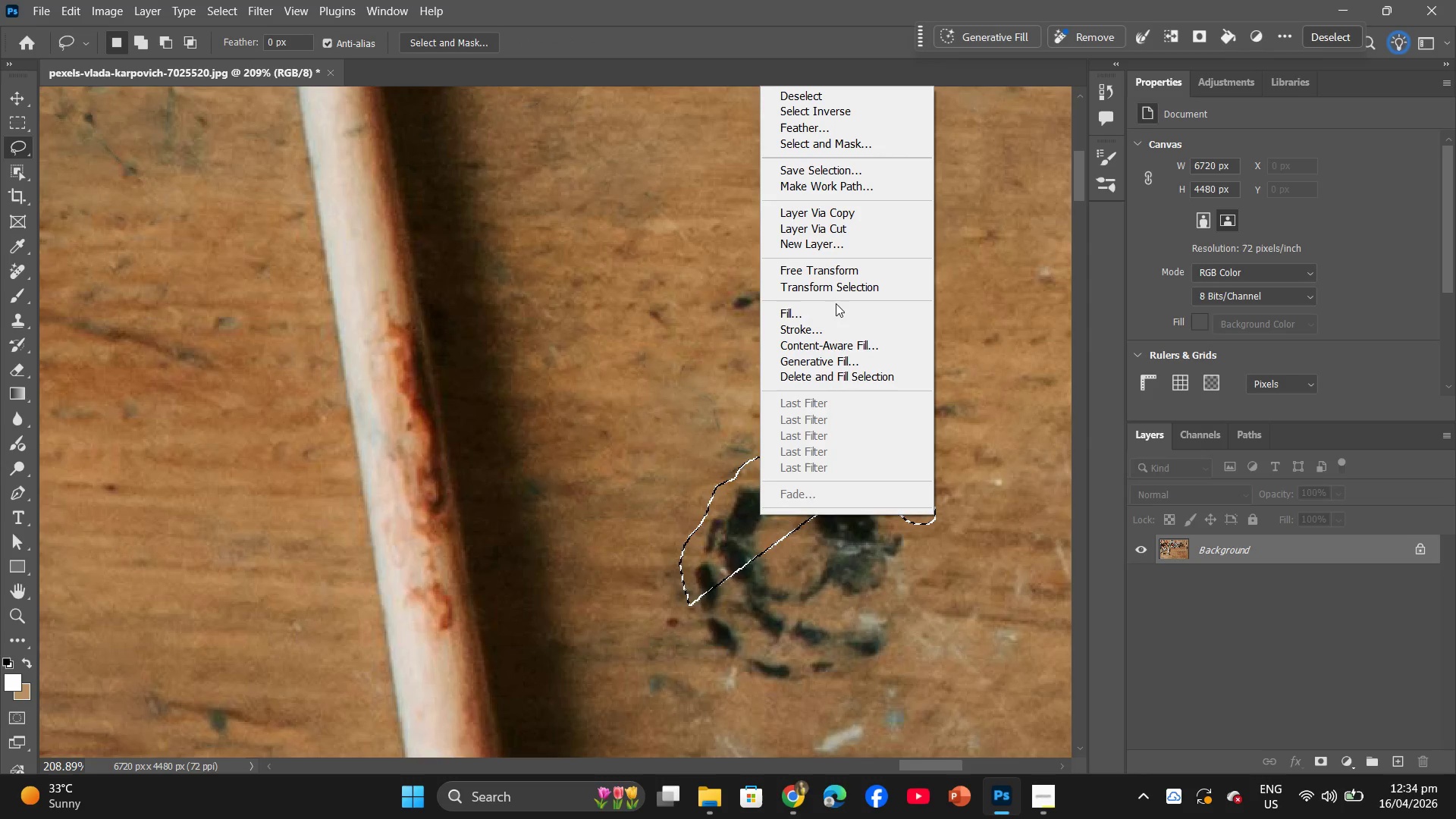 
double_click([817, 309])
 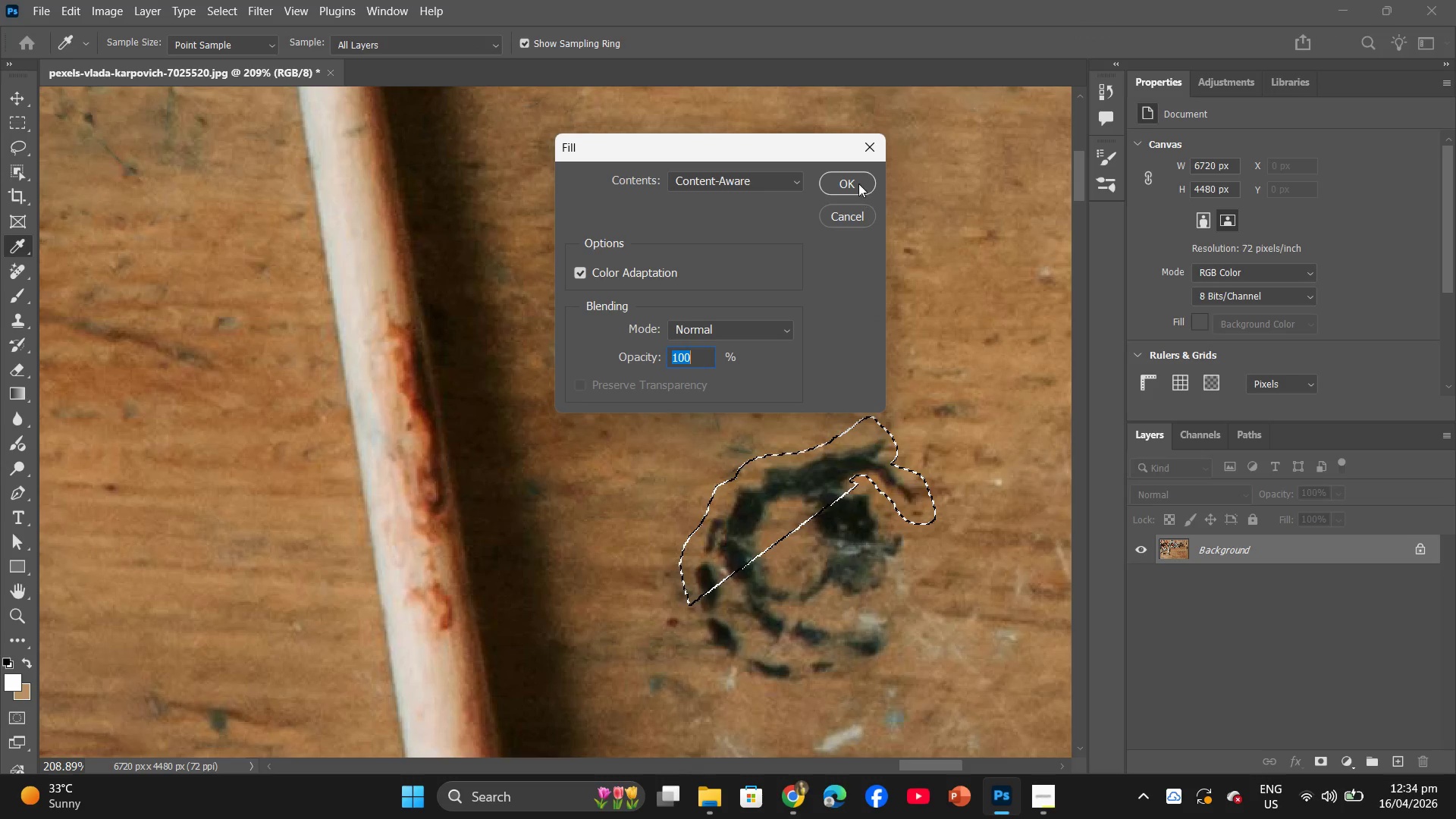 
left_click([858, 182])
 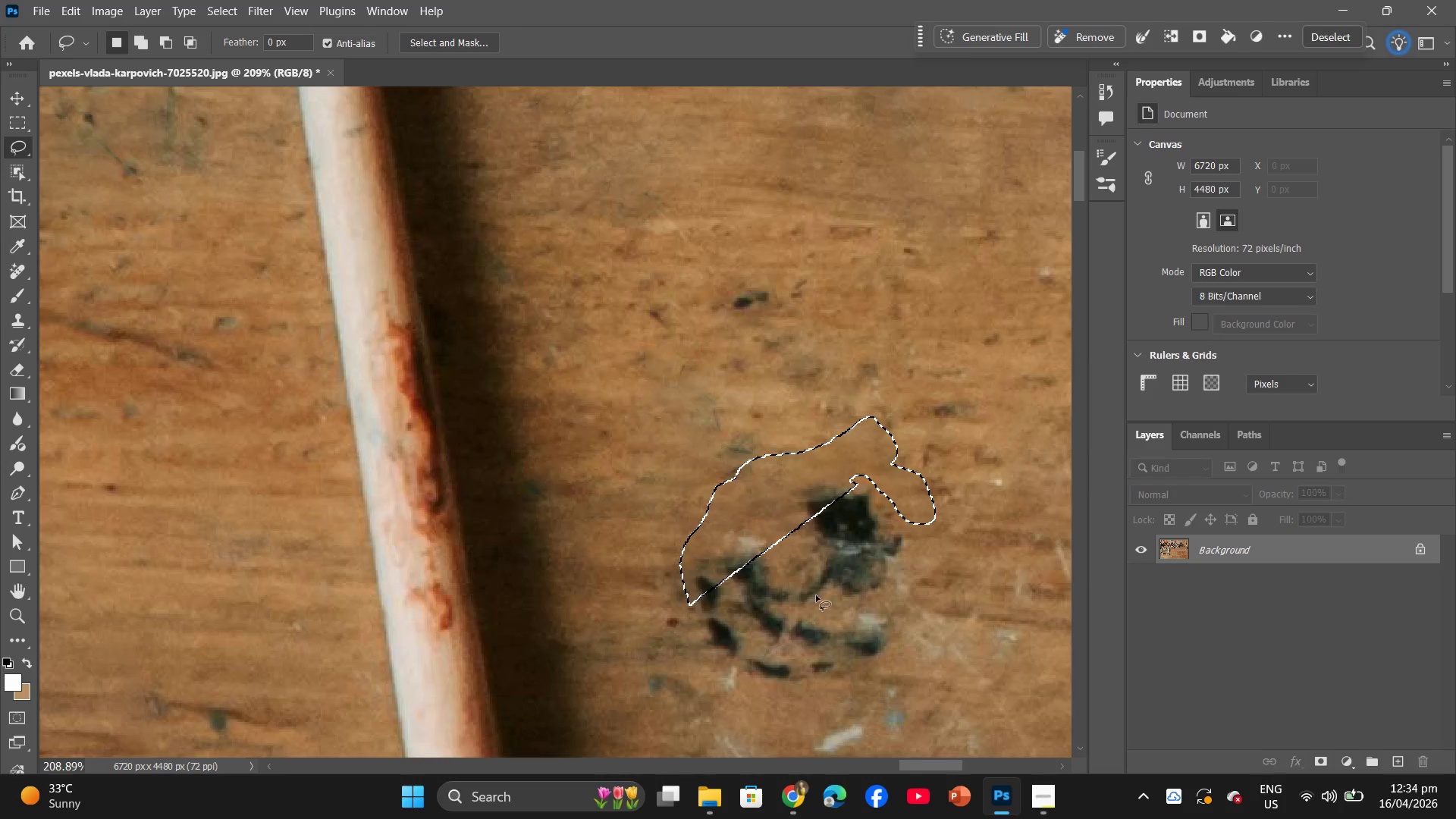 
left_click([820, 604])
 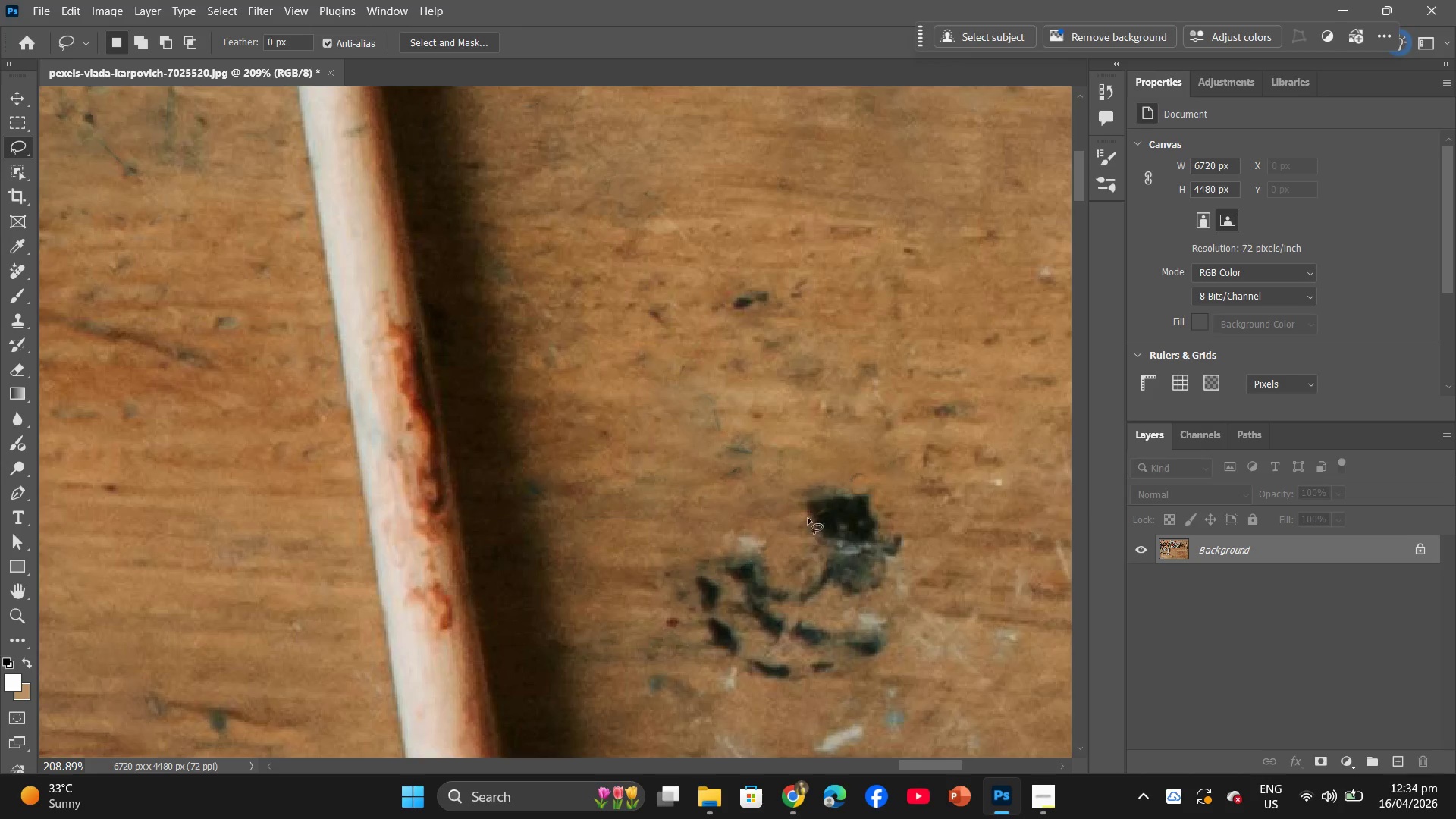 
left_click_drag(start_coordinate=[805, 554], to_coordinate=[816, 552])
 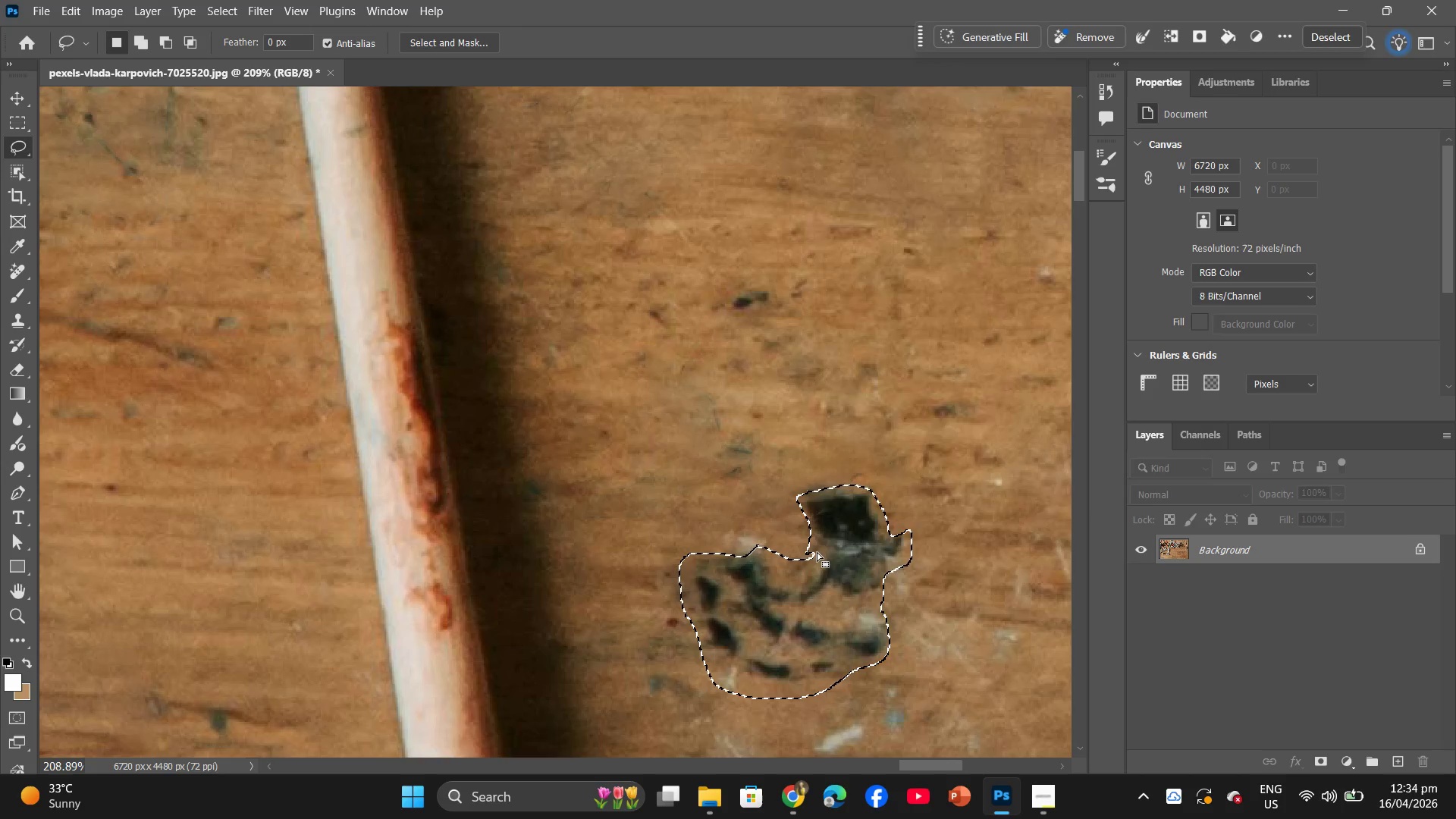 
right_click([817, 552])
 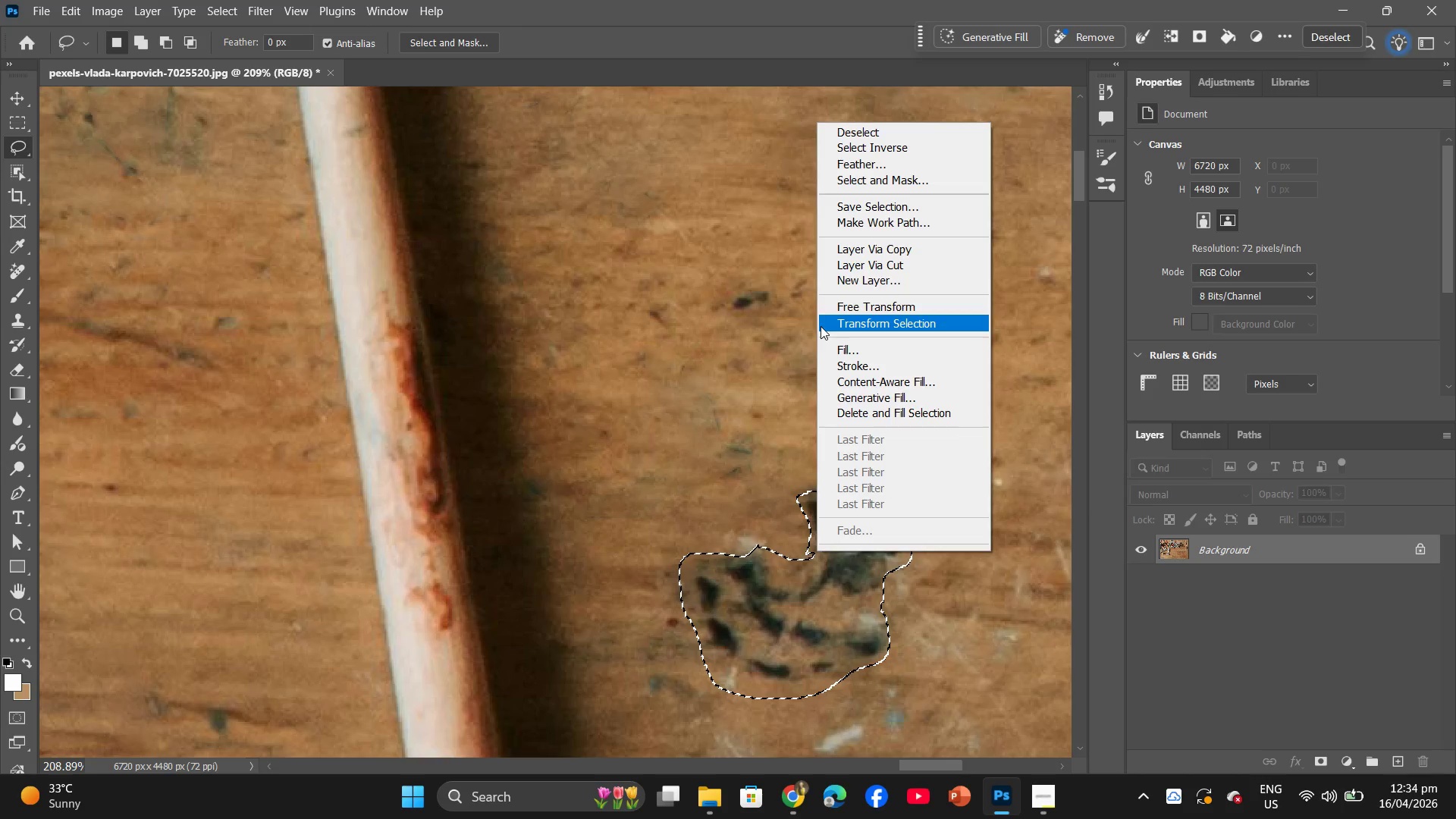 
left_click([848, 358])
 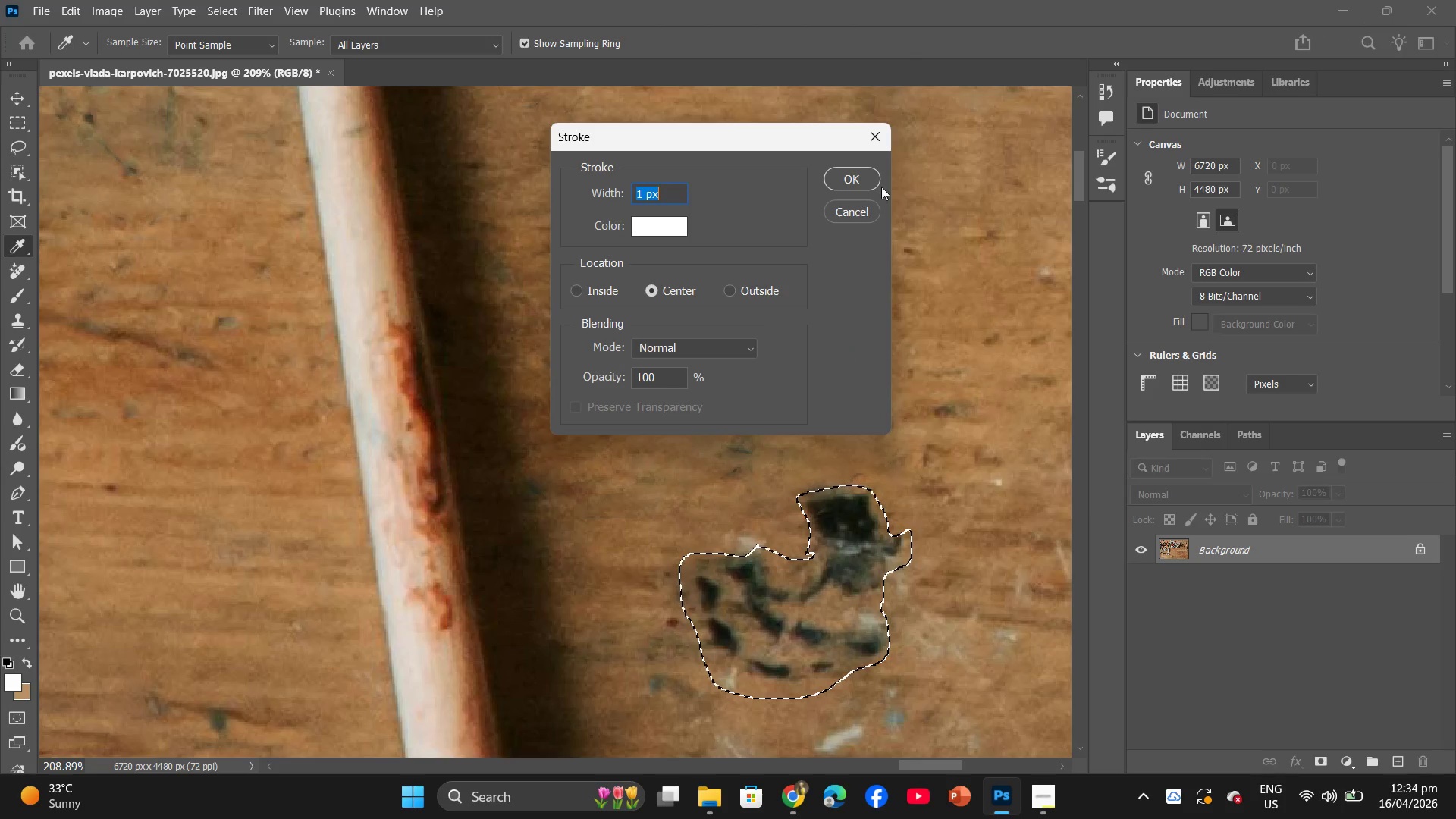 
left_click([880, 140])
 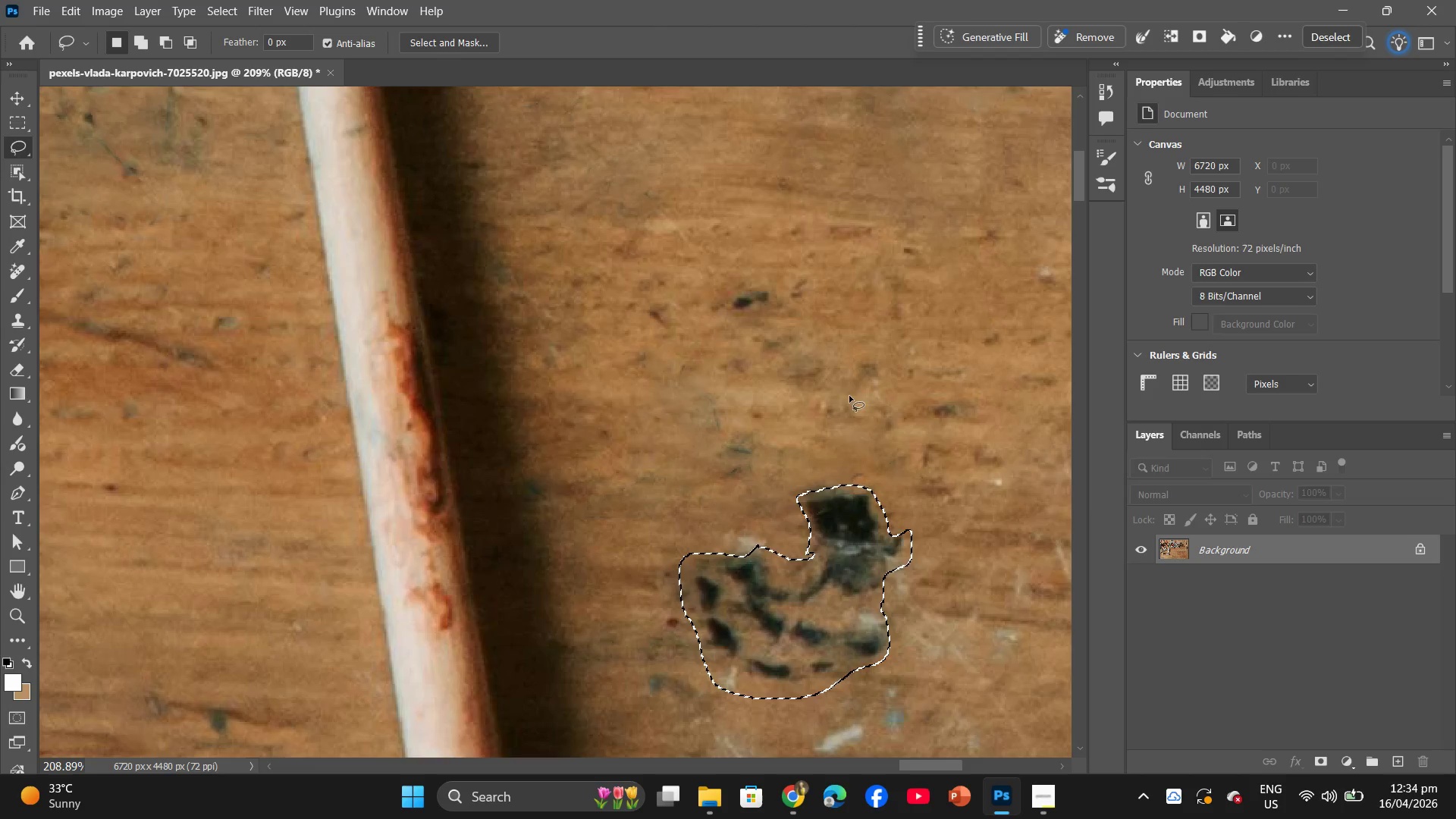 
right_click([836, 492])
 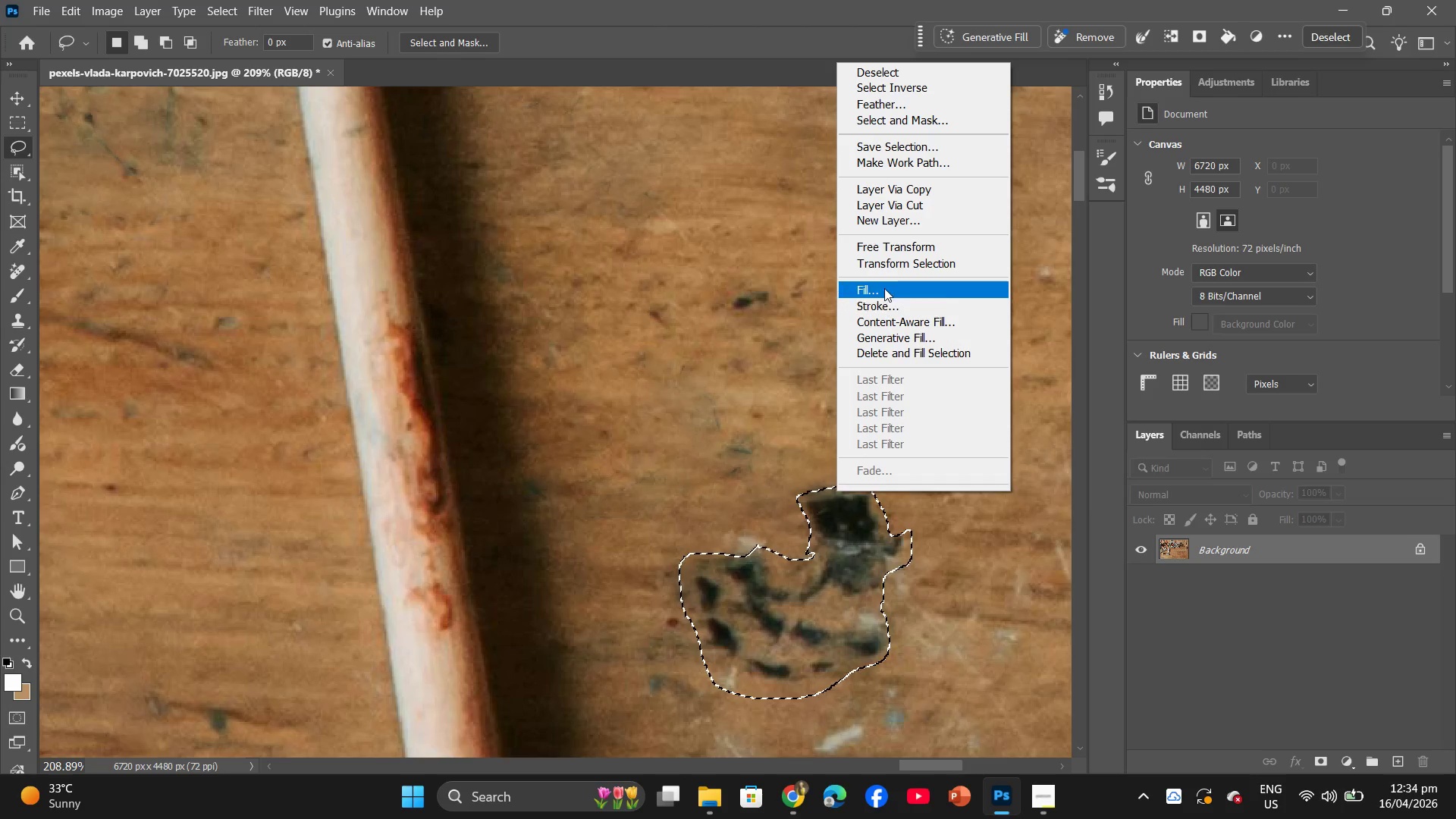 
left_click([884, 288])
 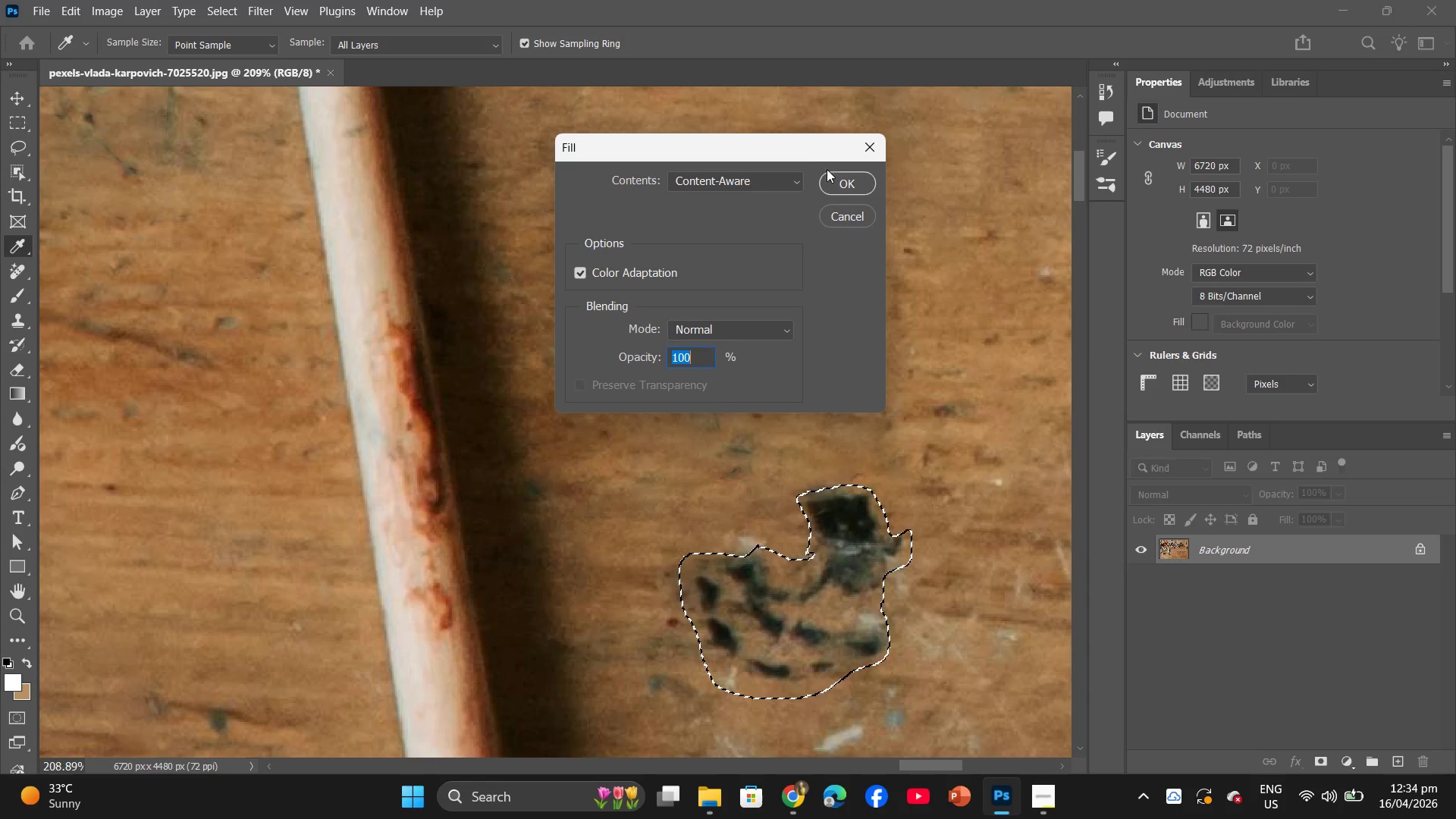 
left_click([855, 184])
 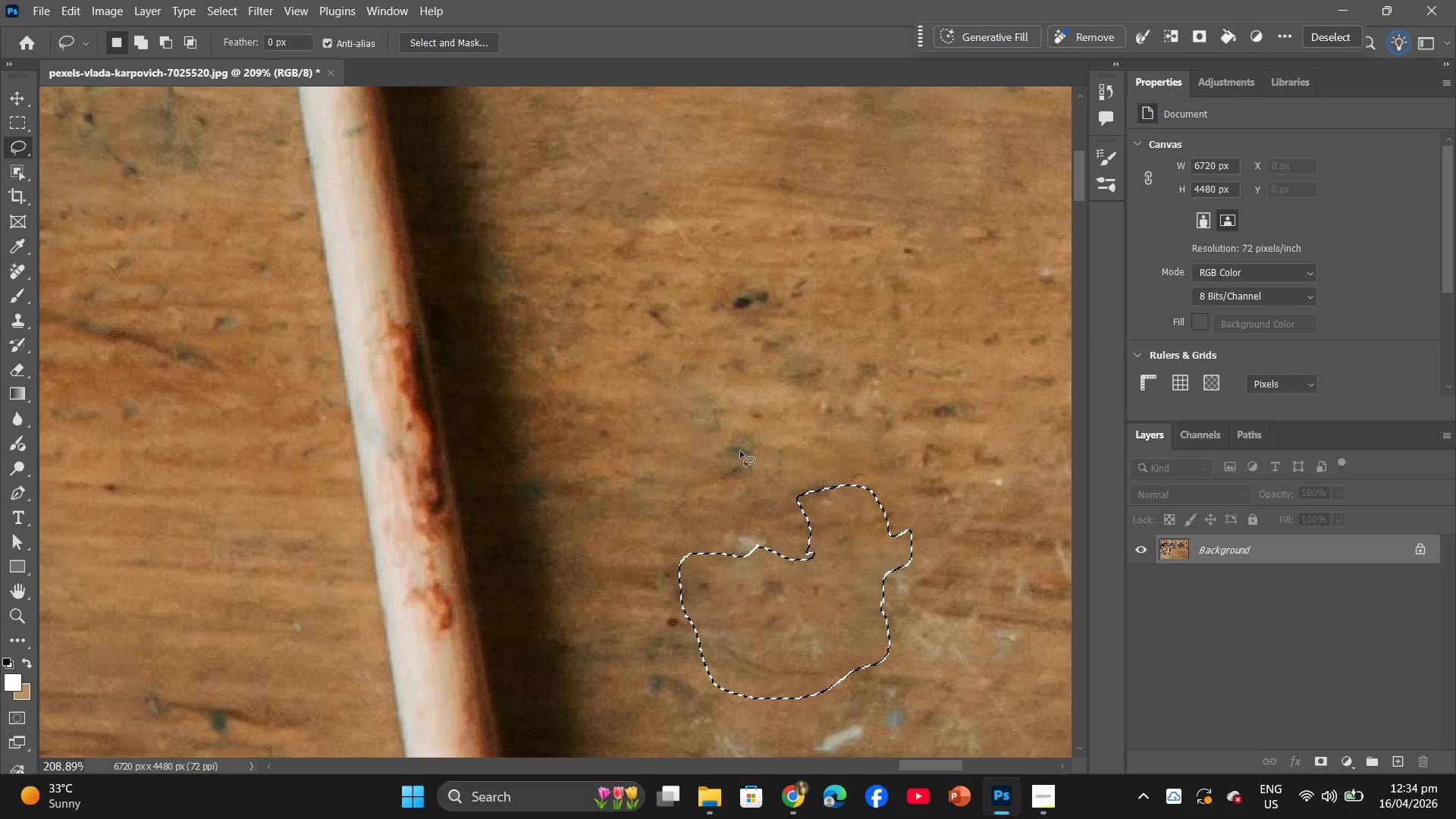 
hold_key(key=AltLeft, duration=0.42)
 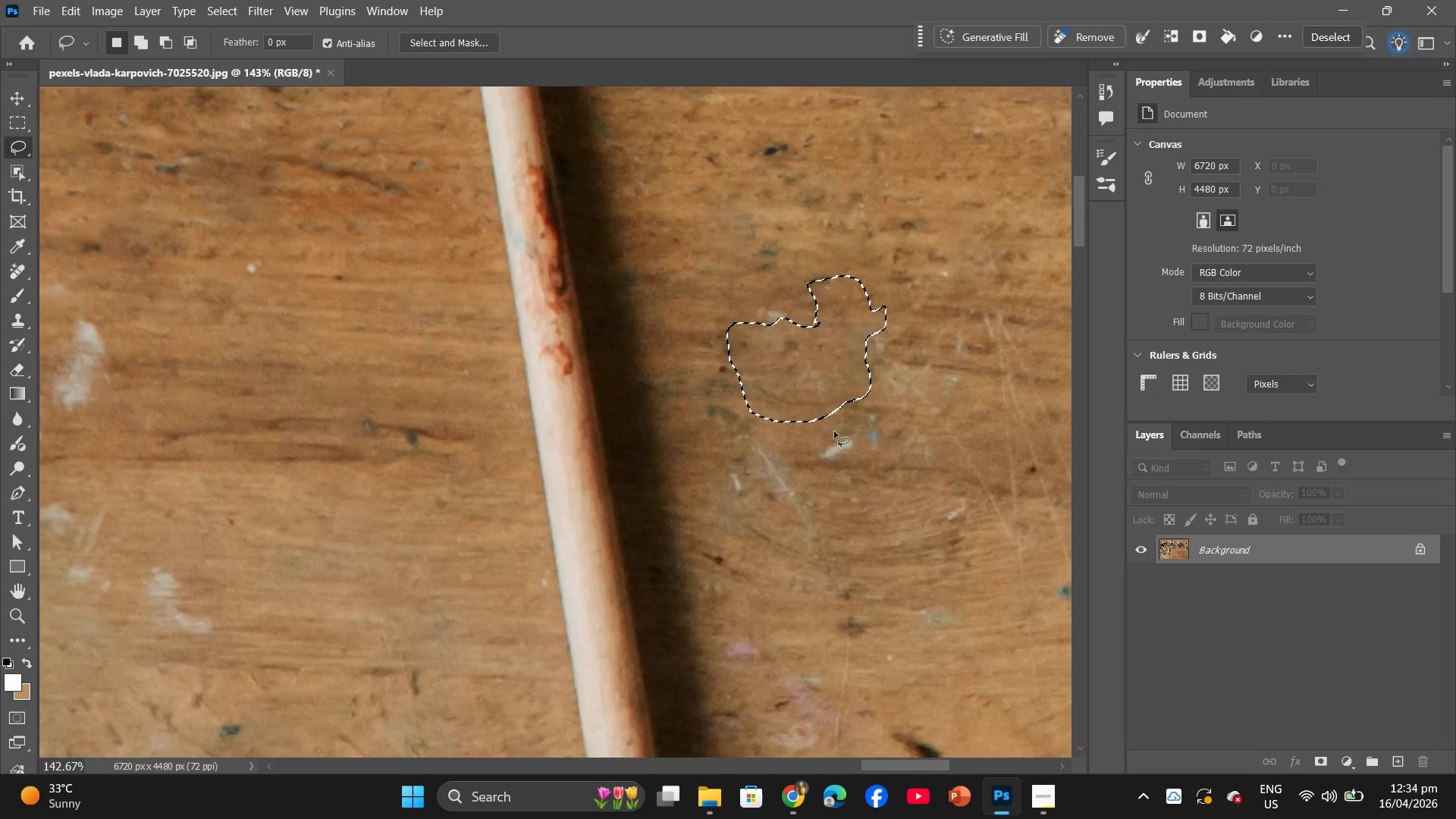 
hold_key(key=AltLeft, duration=0.67)
 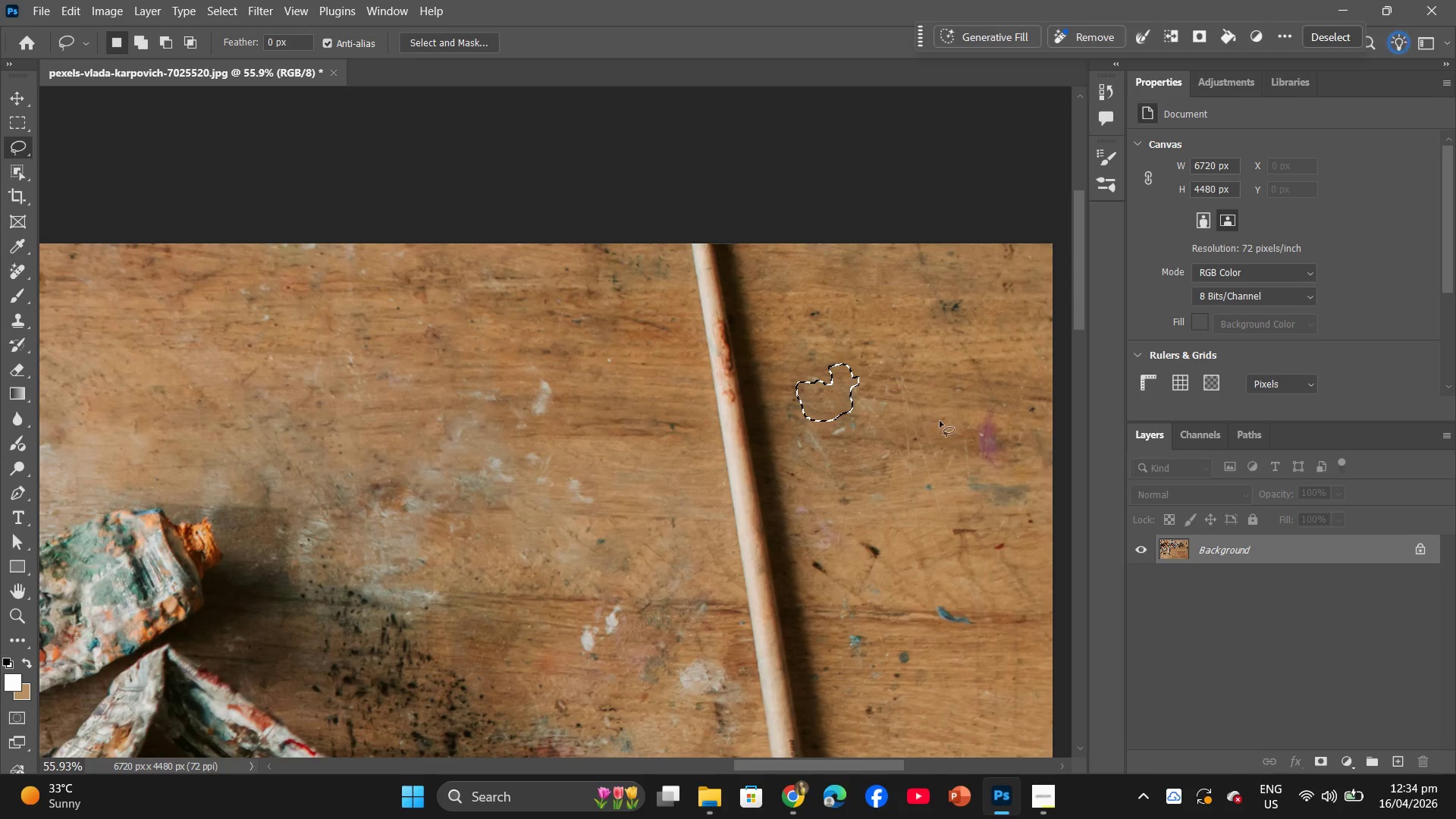 
left_click([940, 421])
 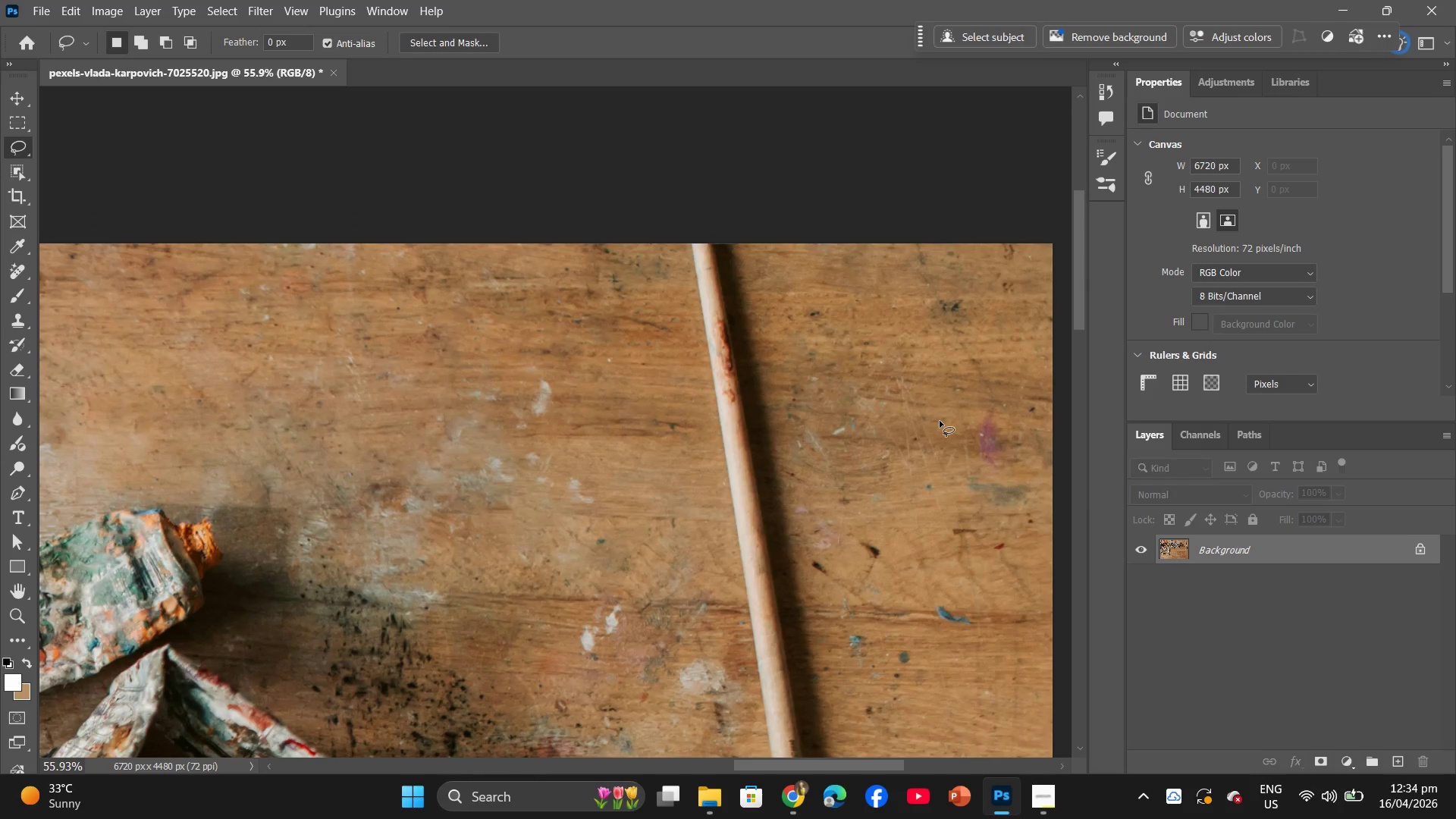 
scroll: coordinate [840, 416], scroll_direction: down, amount: 30.0
 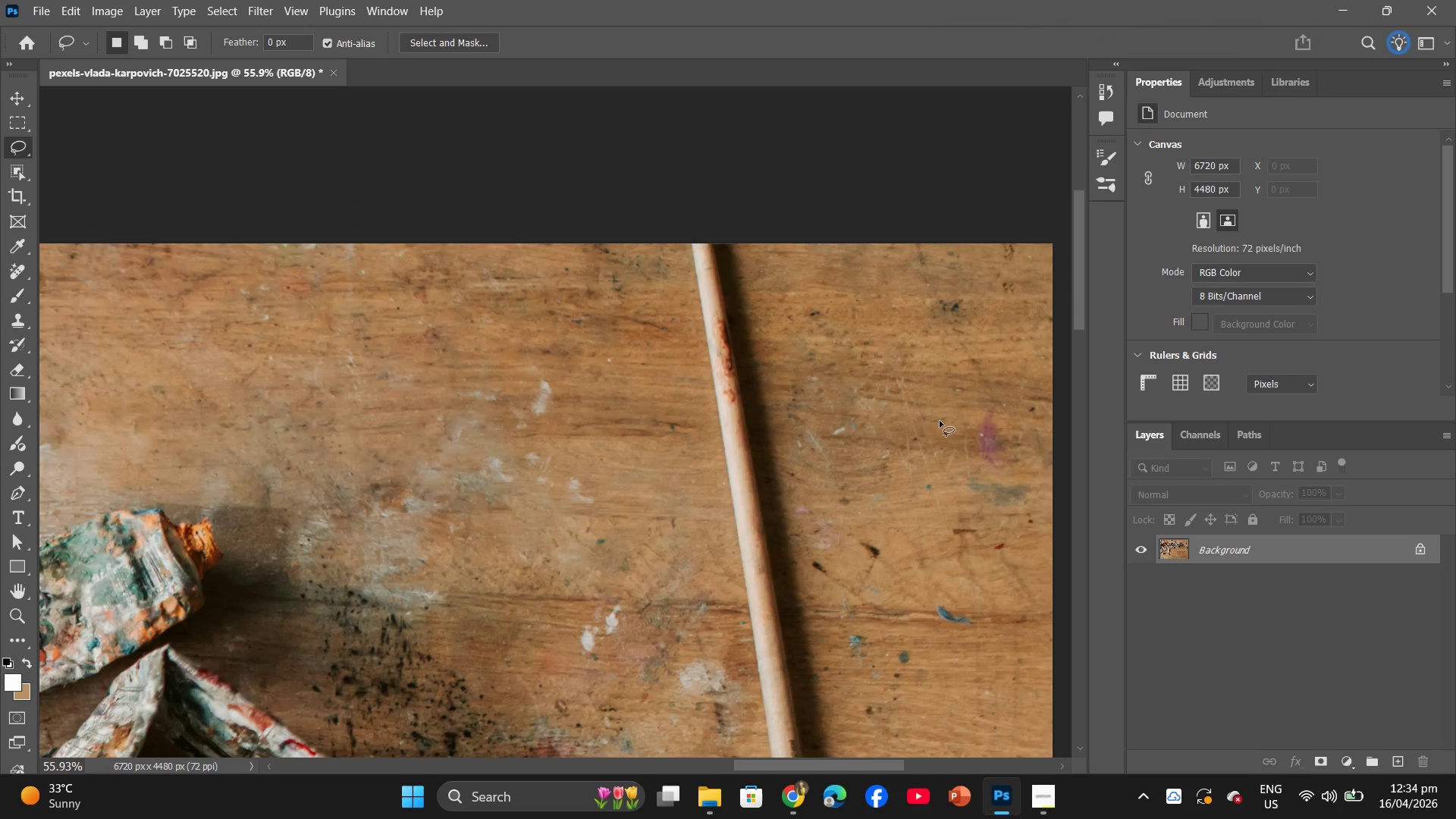 
hold_key(key=AltLeft, duration=1.03)
scroll: coordinate [839, 447], scroll_direction: down, amount: 31.0
 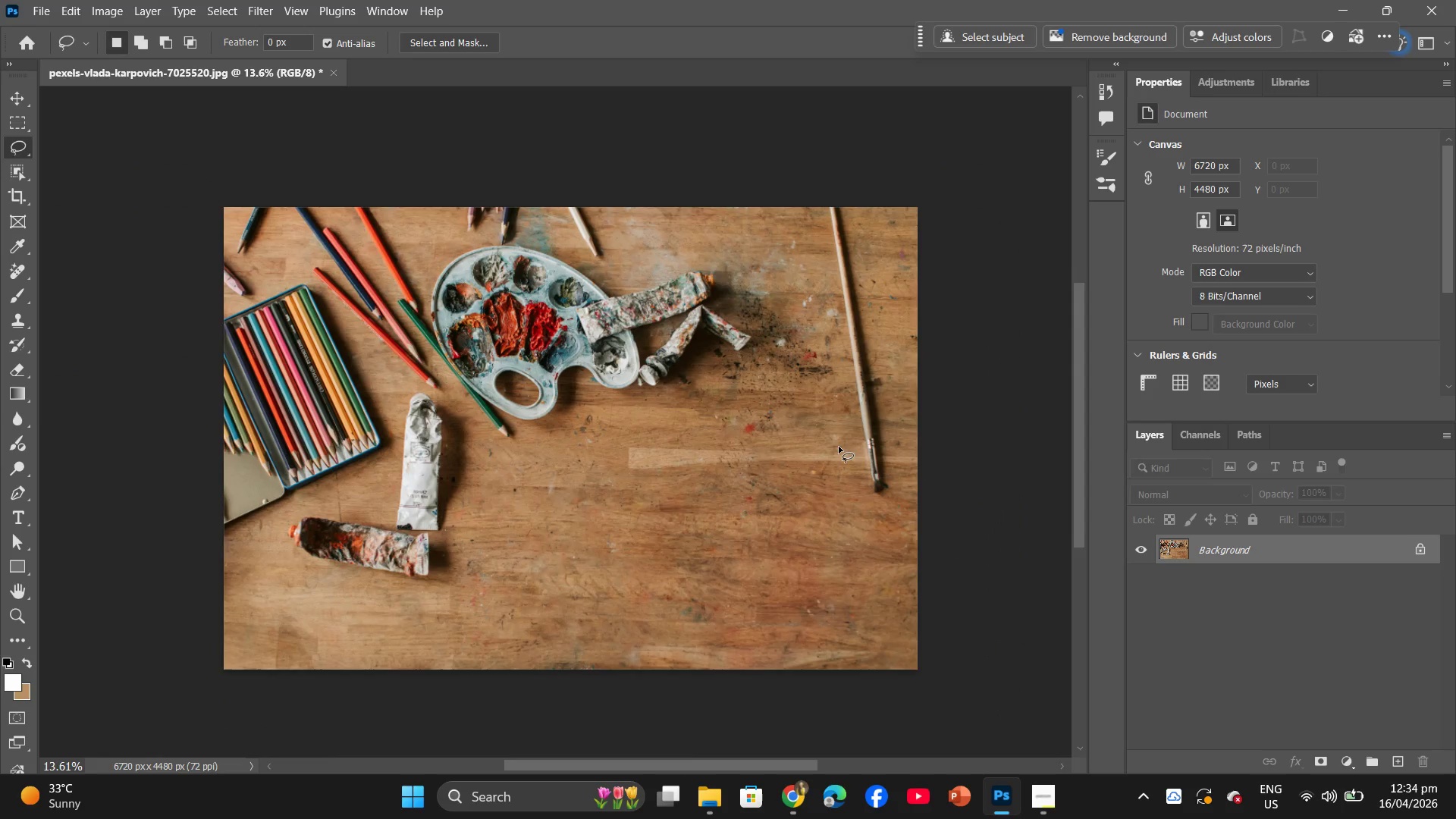 
hold_key(key=AltLeft, duration=0.7)
scroll: coordinate [839, 447], scroll_direction: up, amount: 2.0
 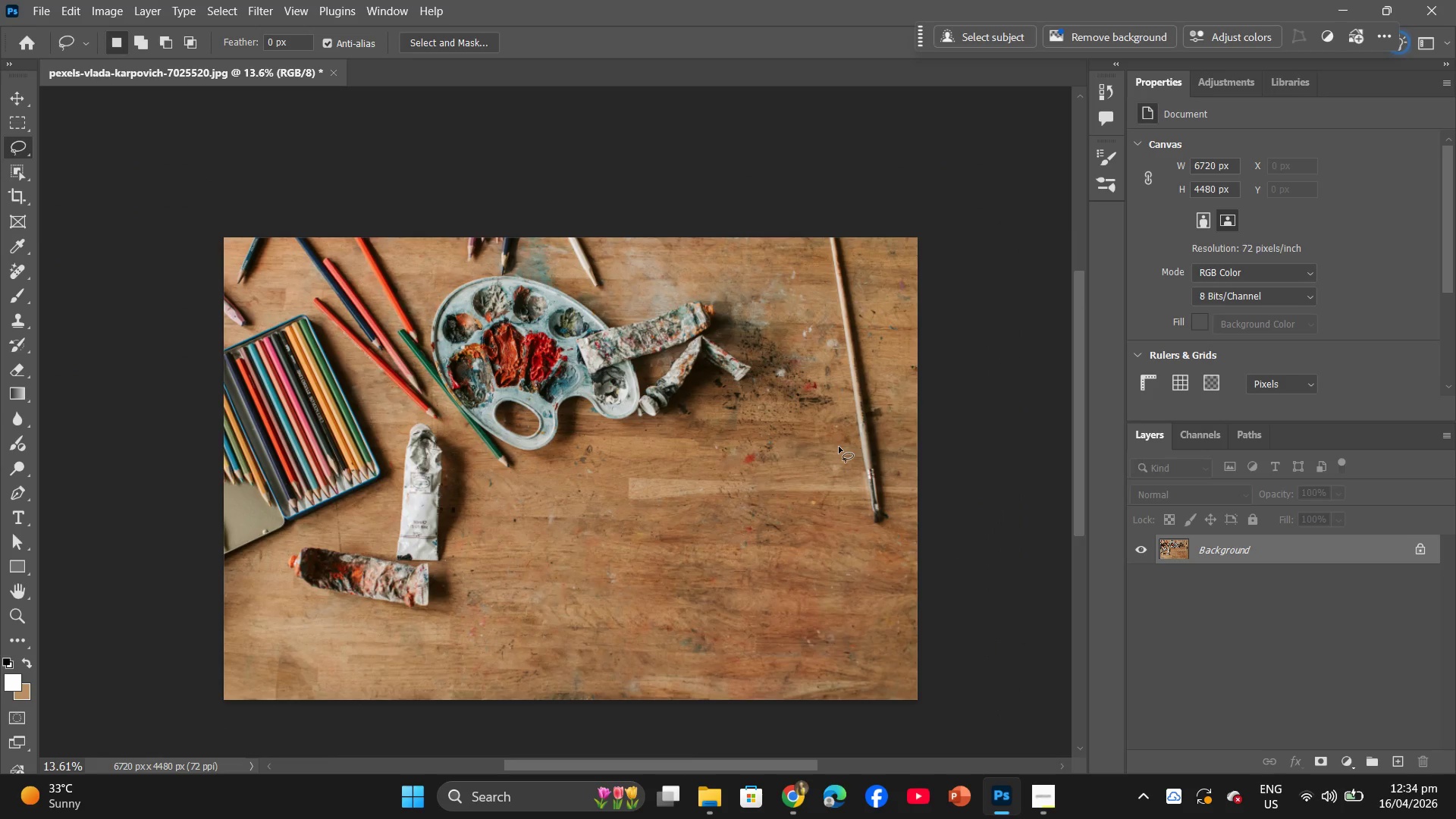 
hold_key(key=AltLeft, duration=0.48)
 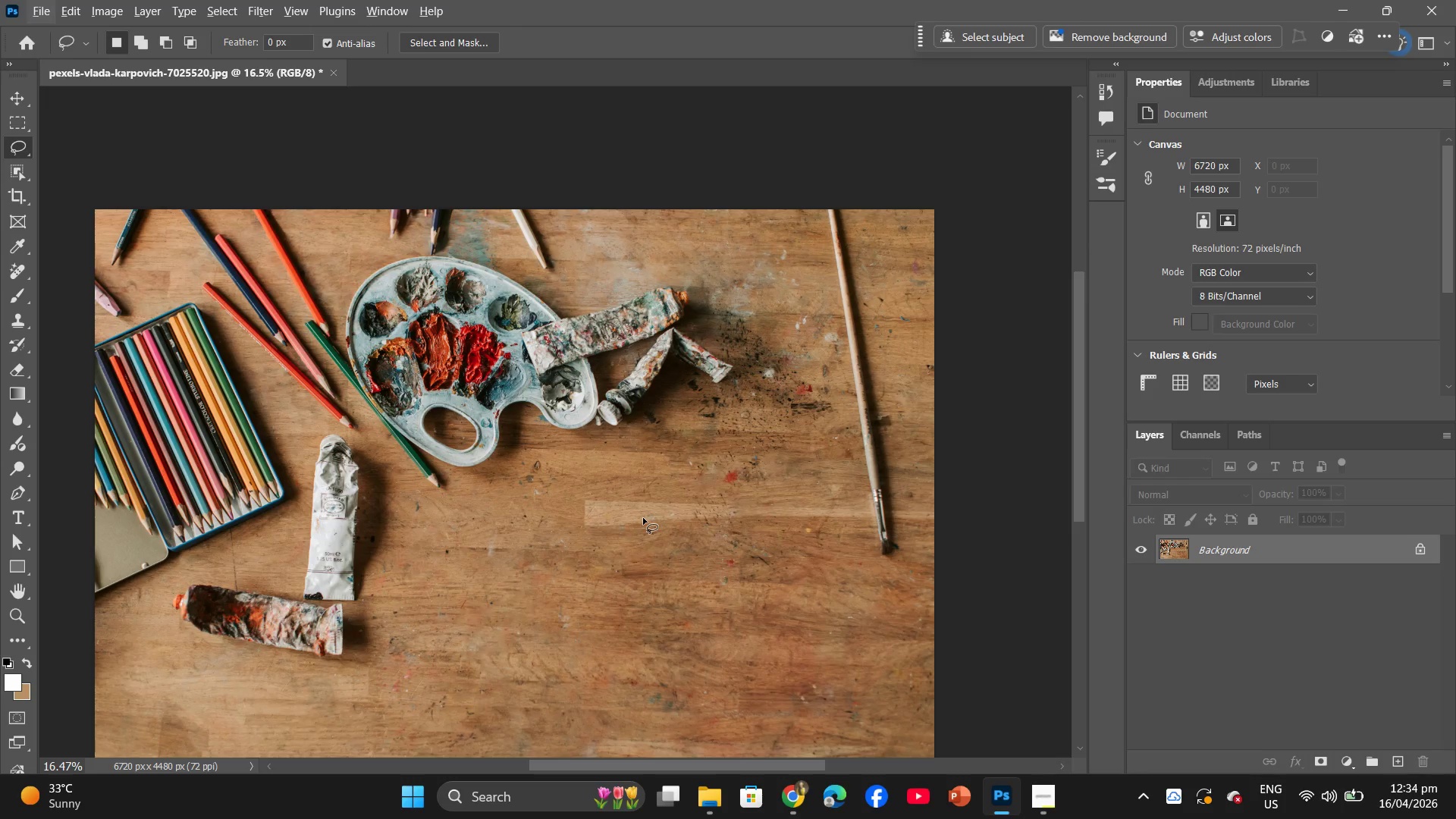 
scroll: coordinate [638, 519], scroll_direction: up, amount: 1.0
 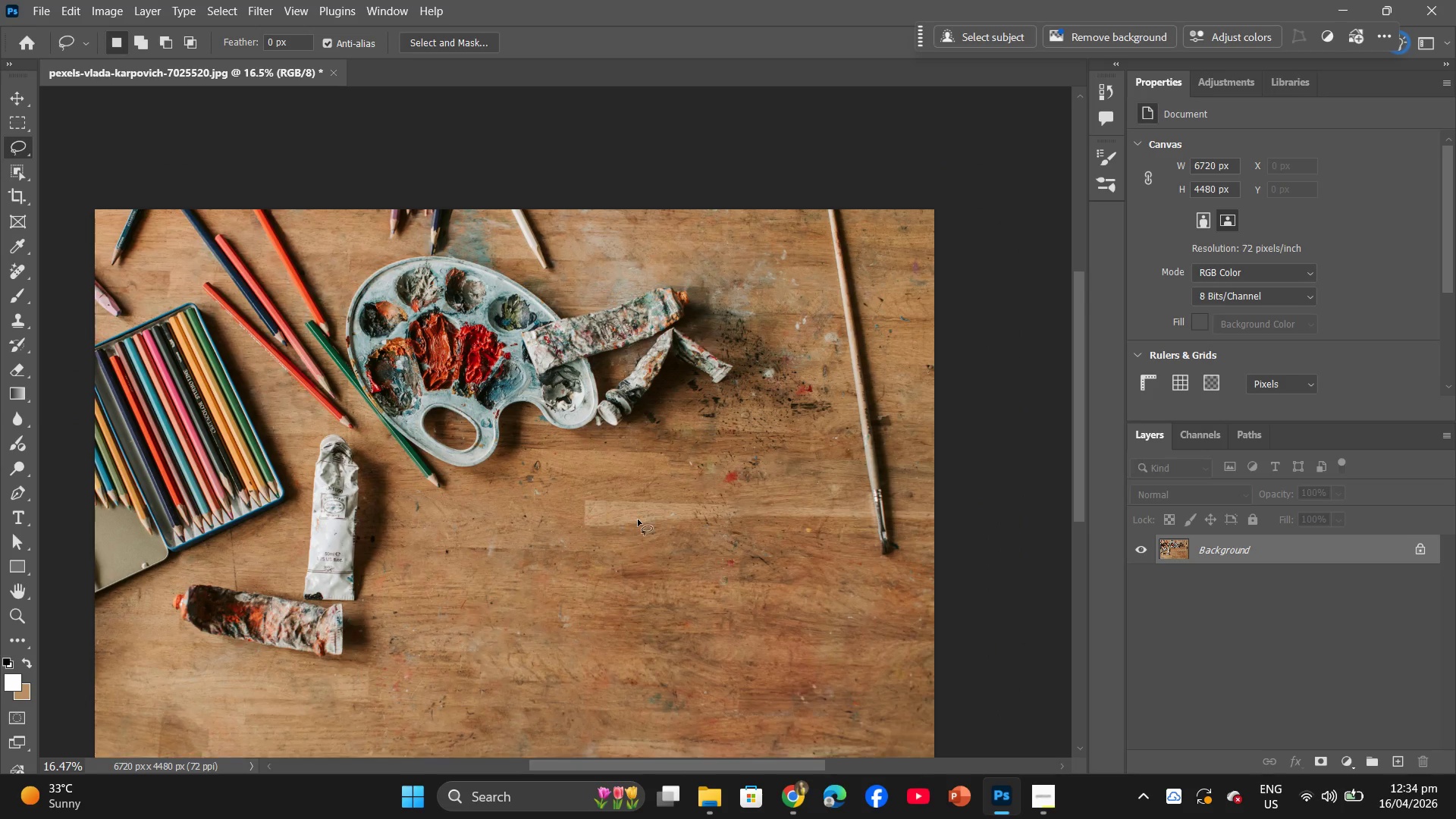 
hold_key(key=AltLeft, duration=0.59)
scroll: coordinate [656, 516], scroll_direction: up, amount: 3.0
 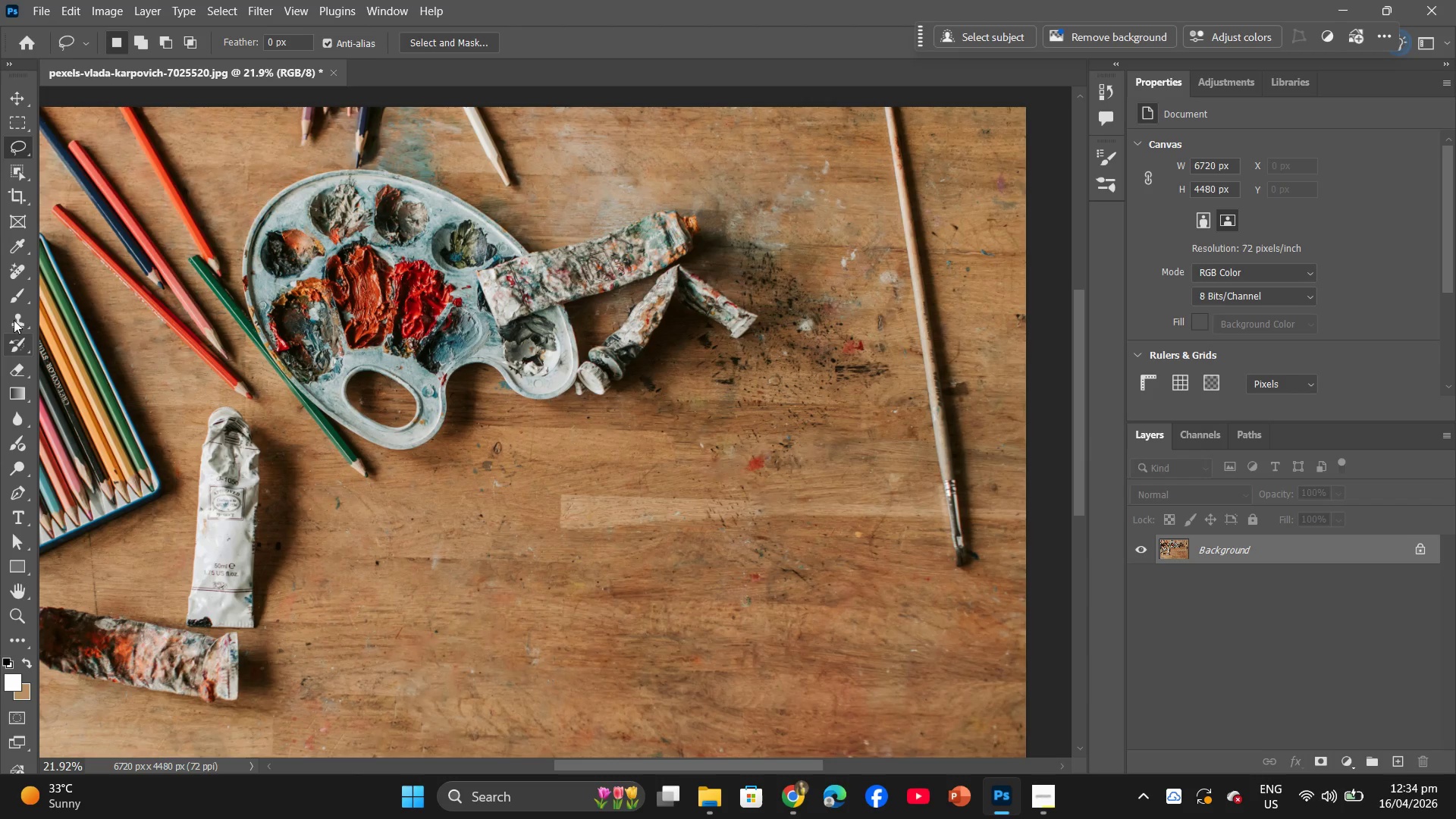 
left_click([8, 262])
 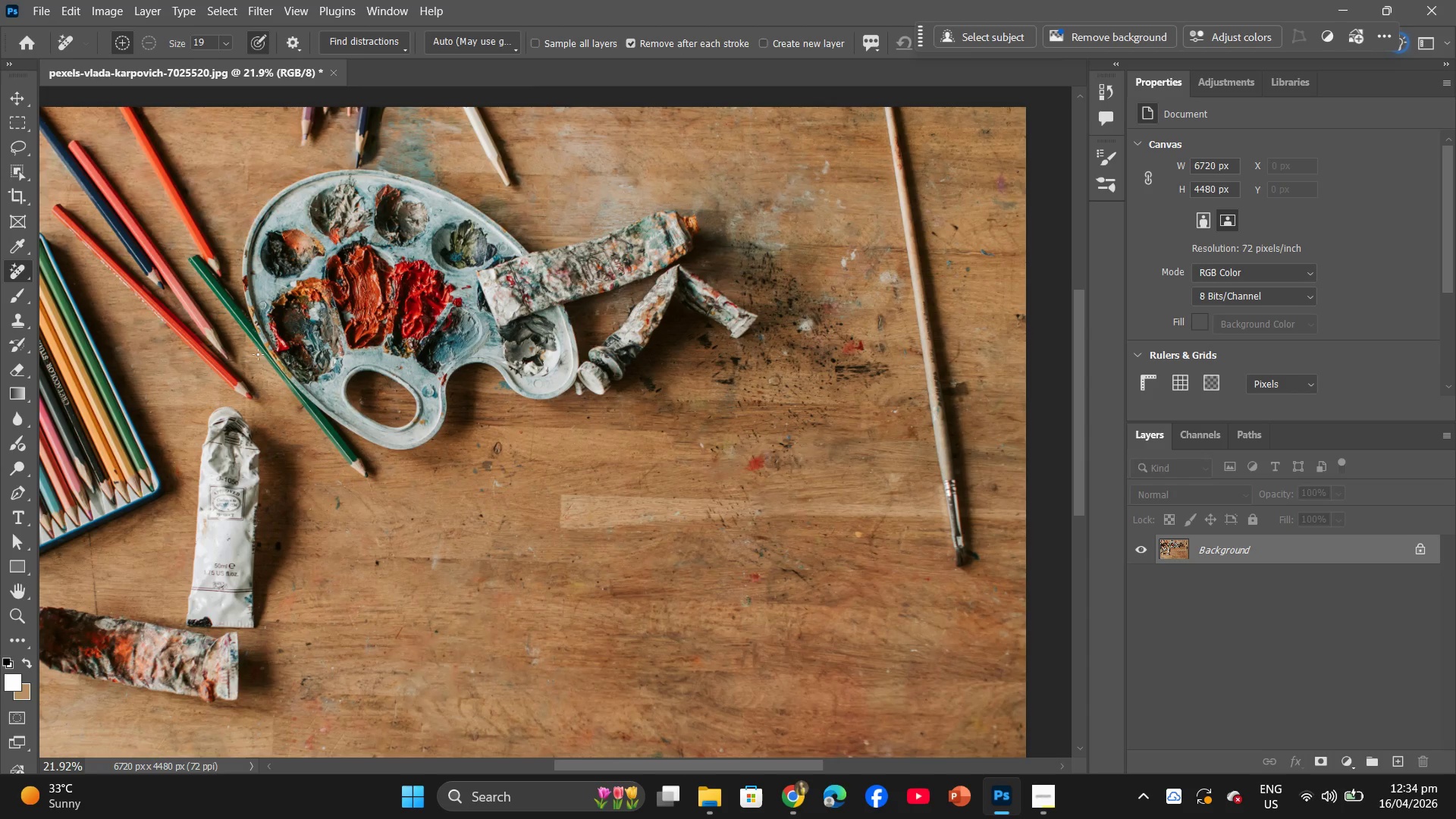 
left_click_drag(start_coordinate=[722, 511], to_coordinate=[755, 531])
 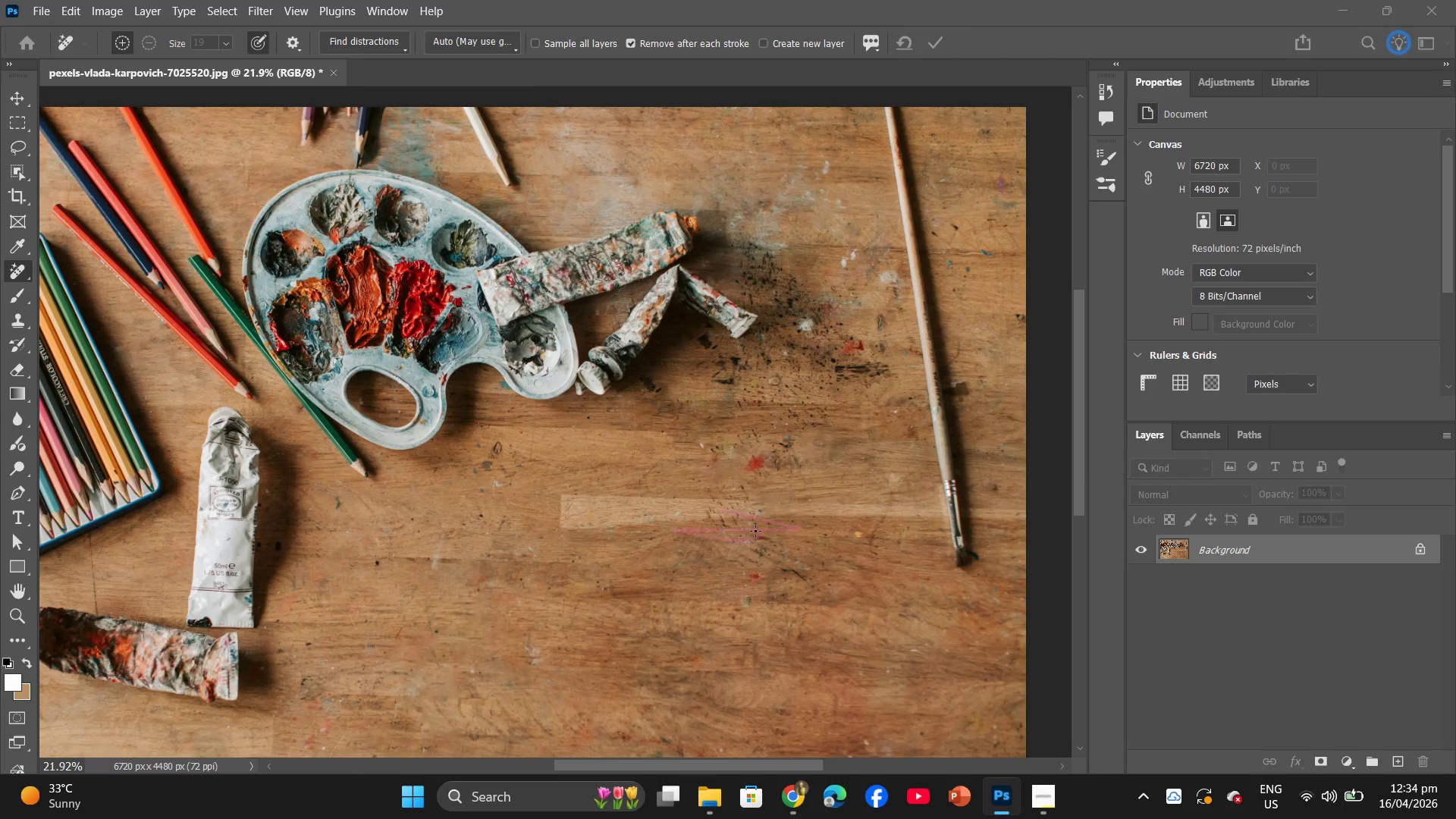 
hold_key(key=AltLeft, duration=1.39)
scroll: coordinate [756, 531], scroll_direction: up, amount: 9.0
 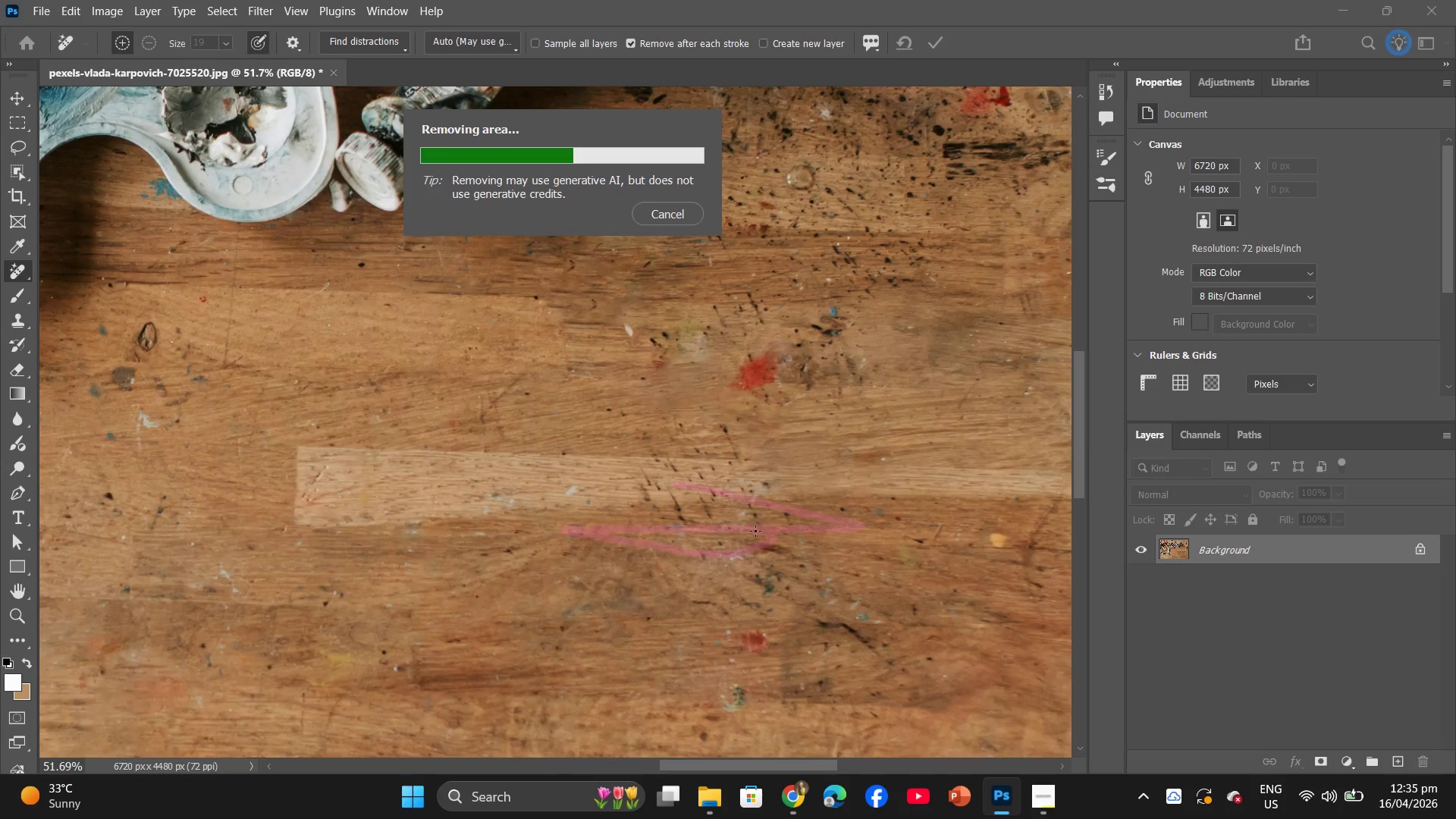 
wait(5.33)
 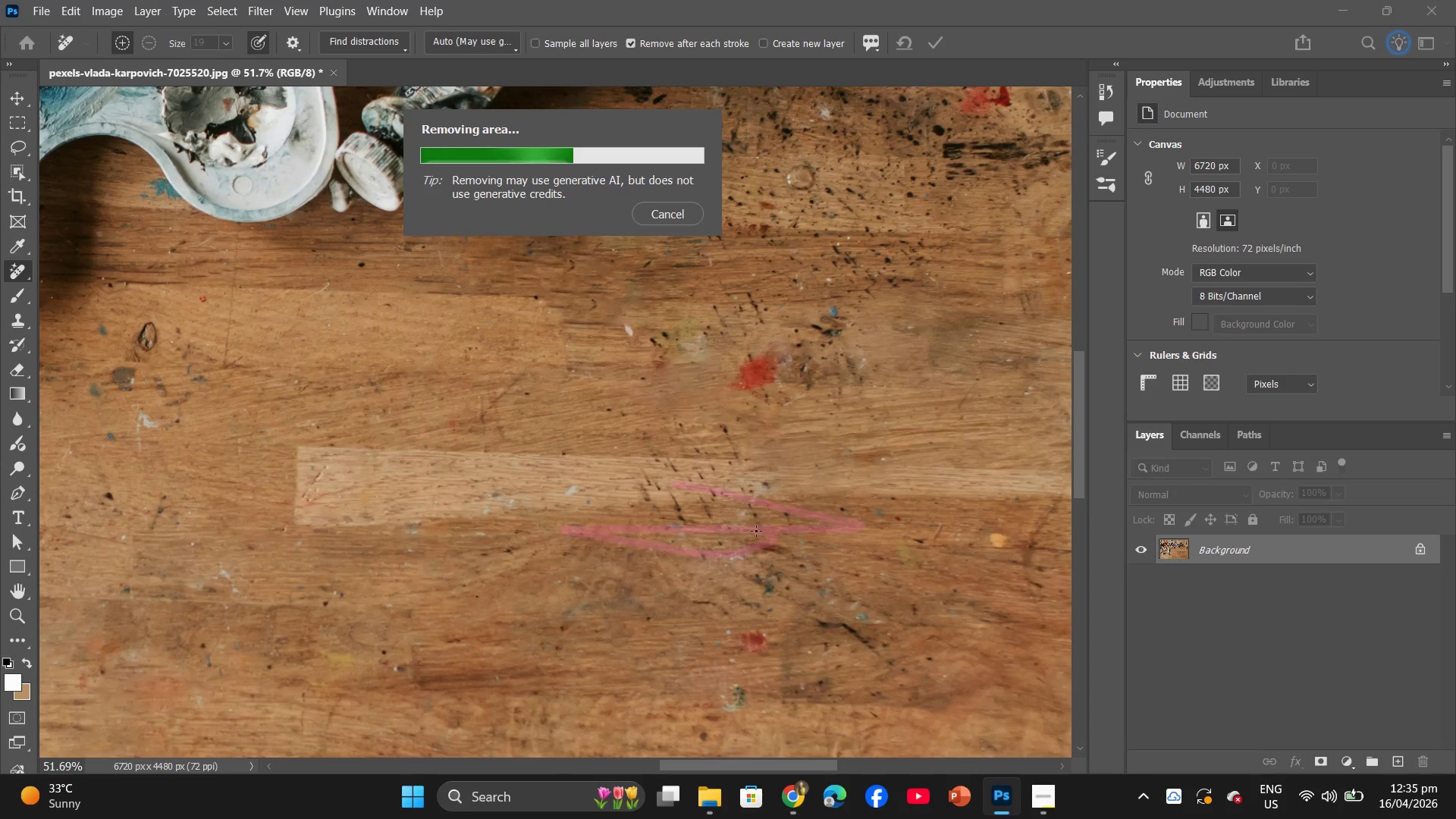 
scroll: coordinate [678, 538], scroll_direction: up, amount: 5.0
 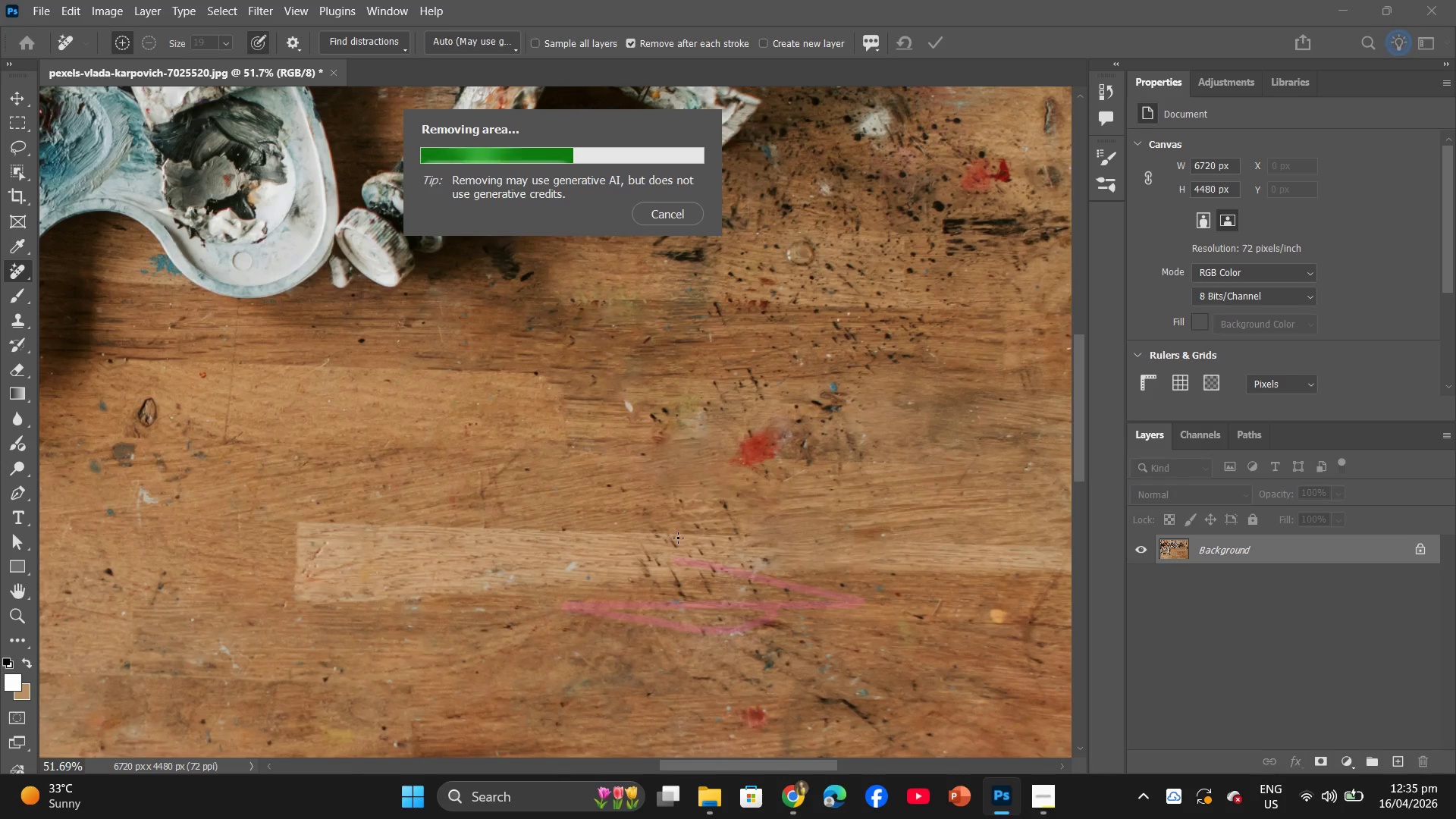 
scroll: coordinate [675, 541], scroll_direction: down, amount: 1.0
 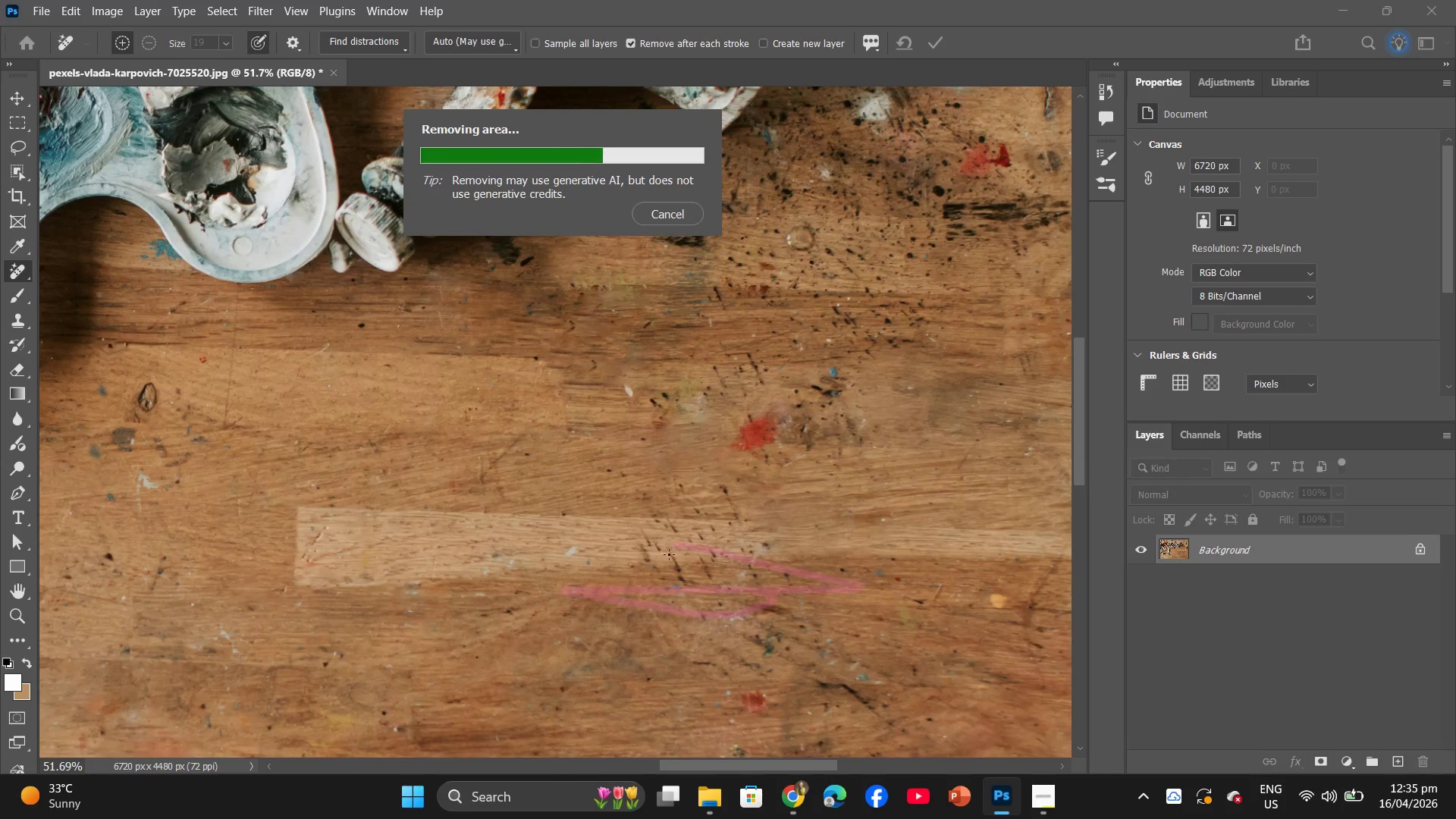 
hold_key(key=AltLeft, duration=1.06)
scroll: coordinate [665, 523], scroll_direction: up, amount: 8.0
 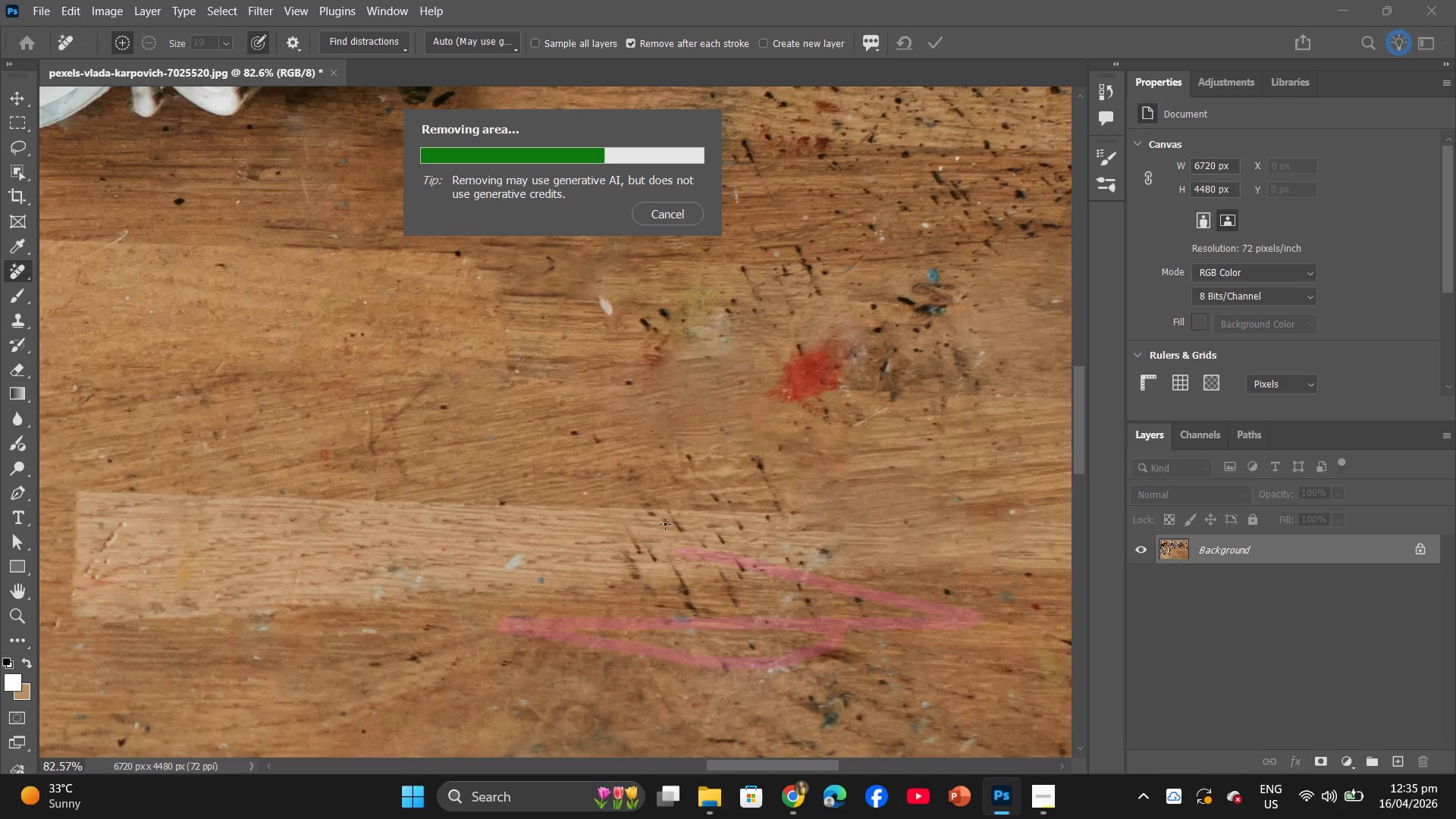 
scroll: coordinate [658, 531], scroll_direction: down, amount: 7.0
 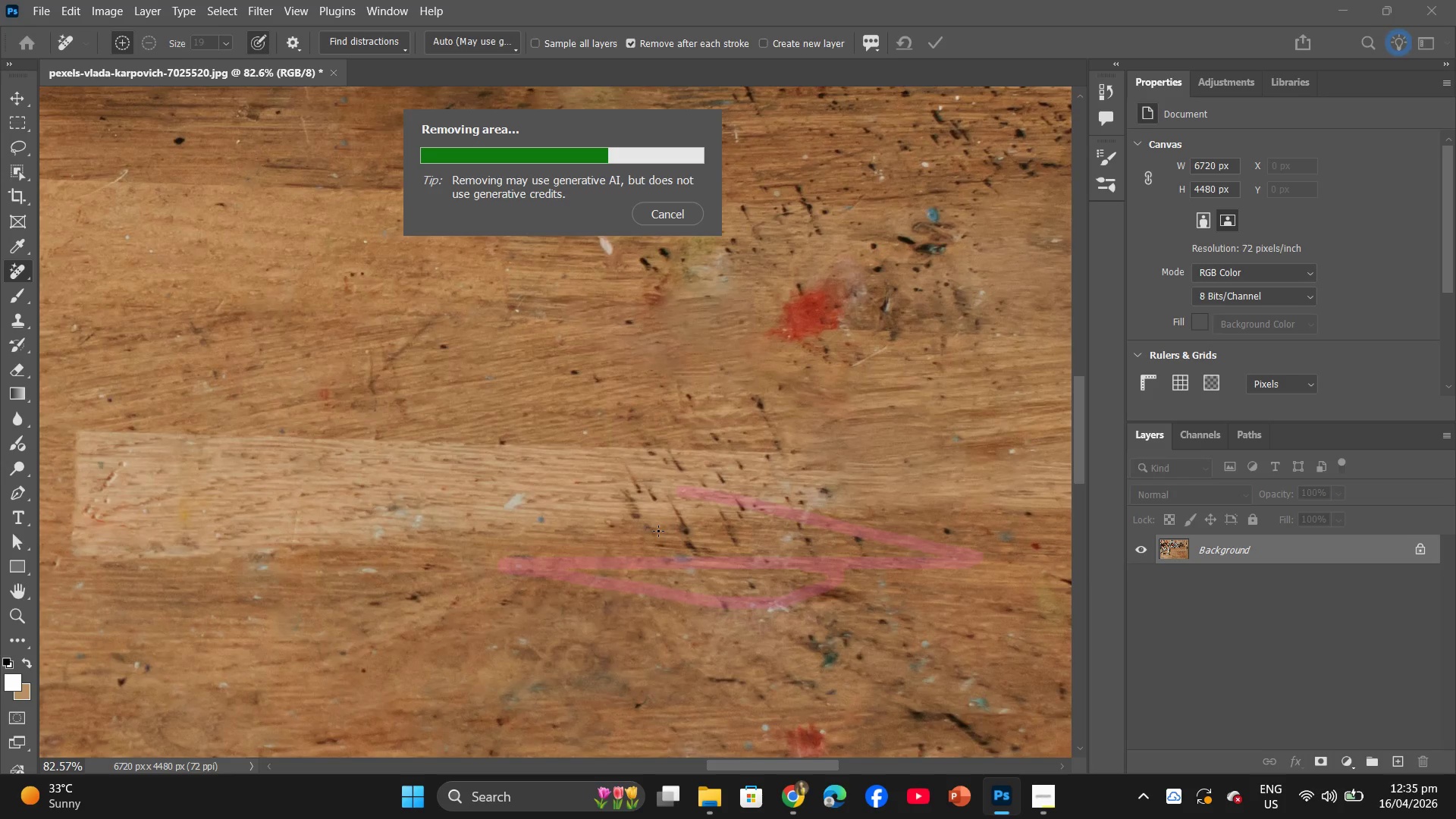 
scroll: coordinate [658, 531], scroll_direction: up, amount: 1.0
 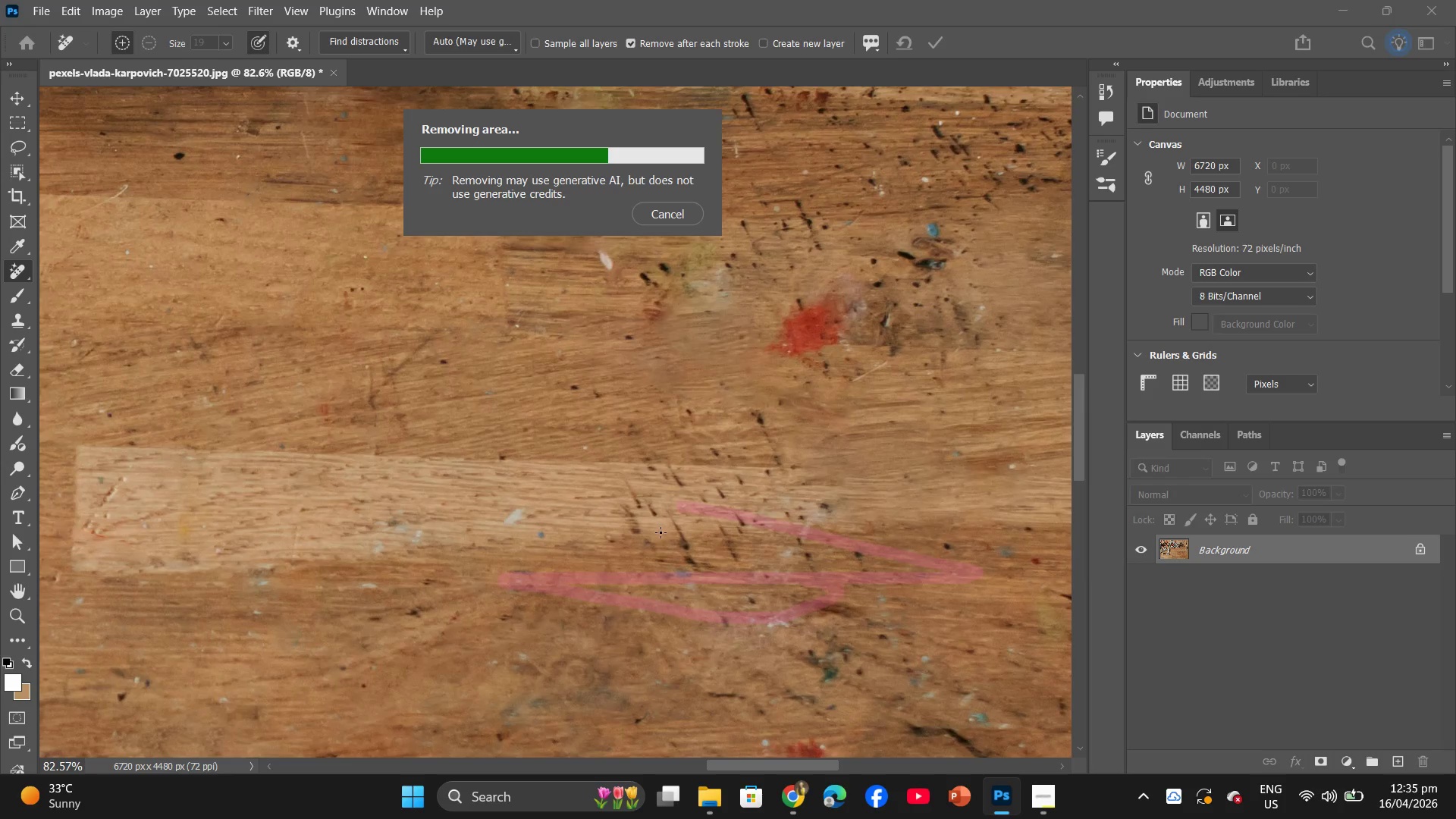 
hold_key(key=AltLeft, duration=1.51)
scroll: coordinate [1059, 629], scroll_direction: up, amount: 3.0
 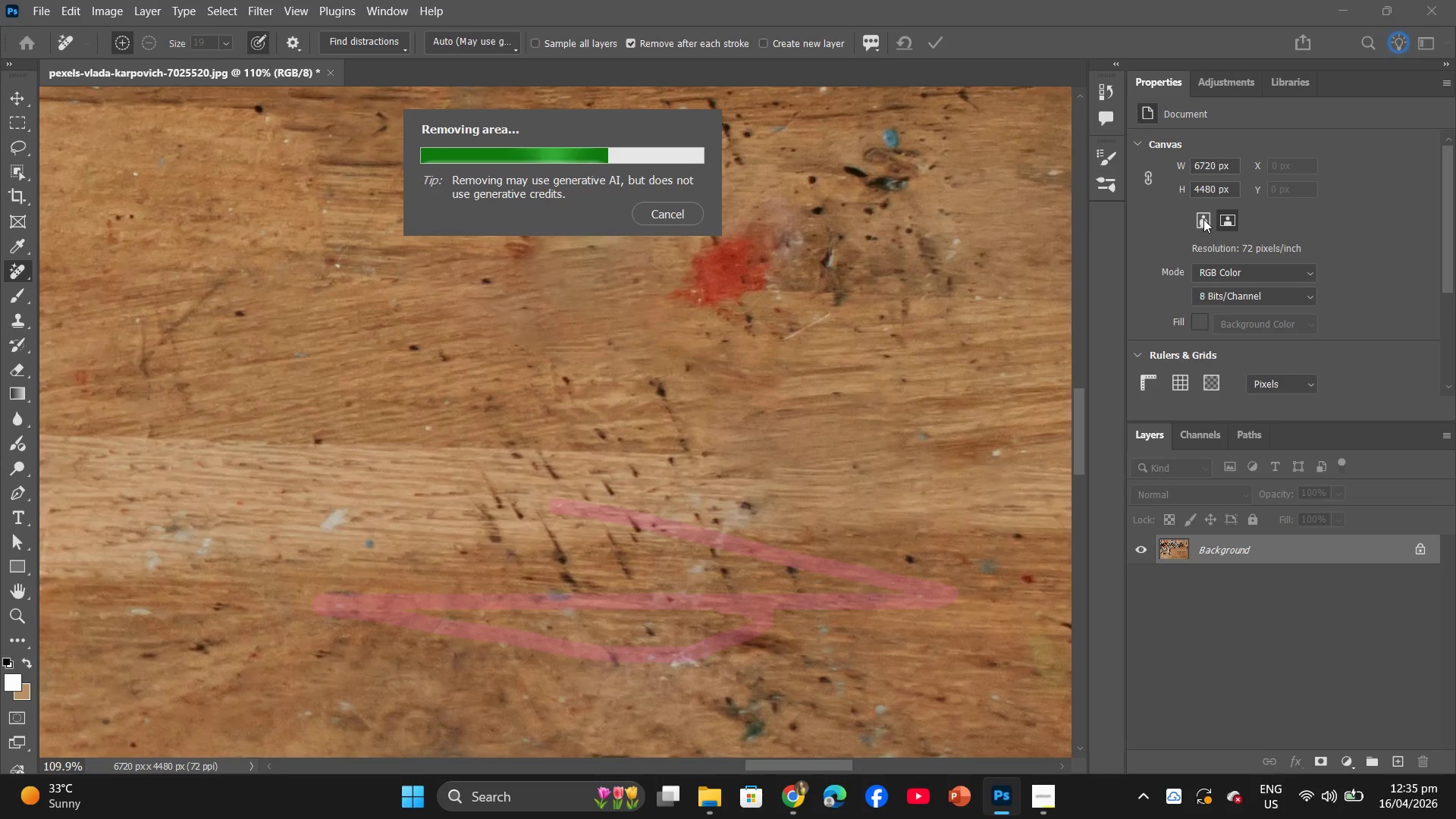 
wait(6.66)
 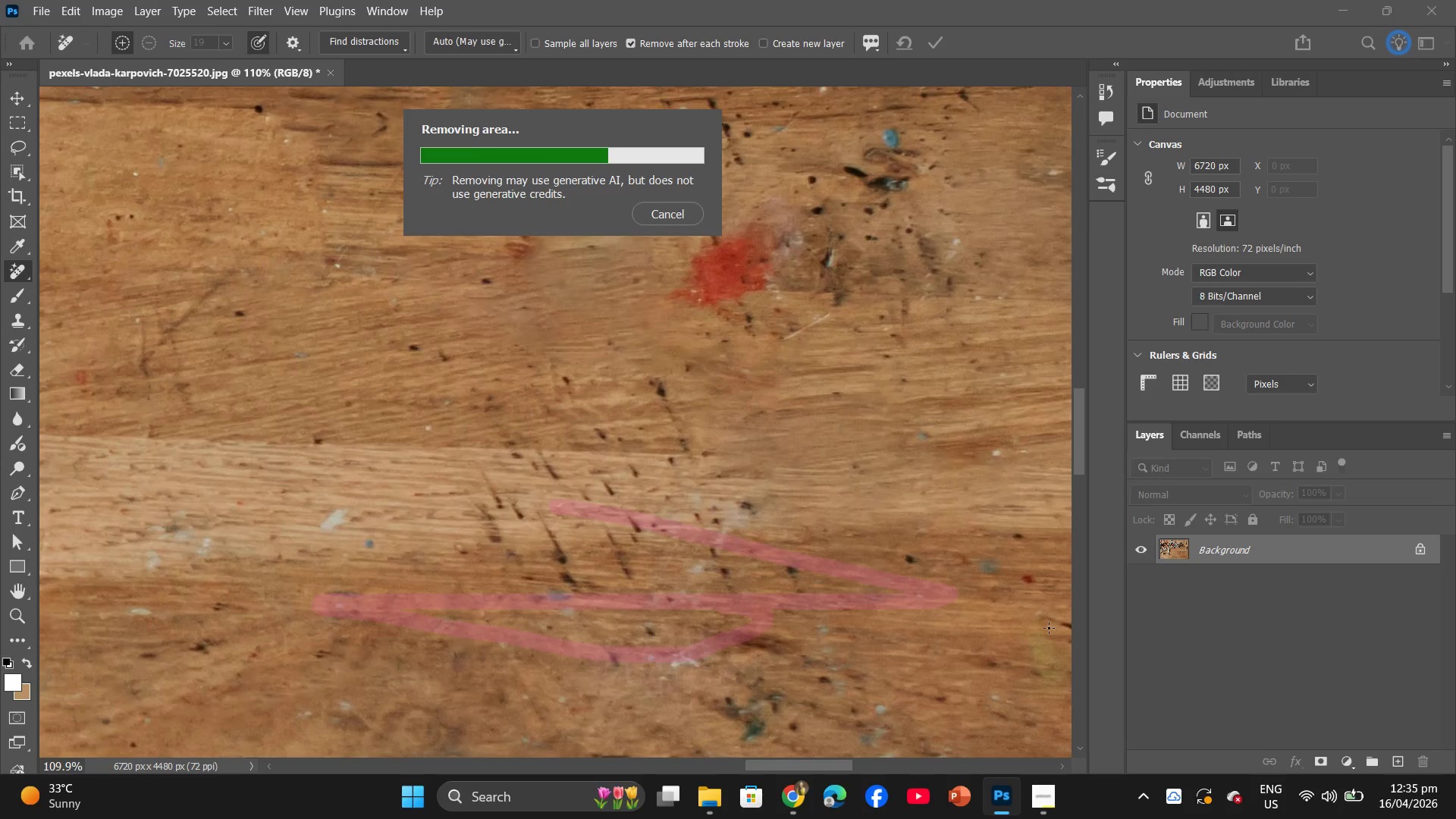 
scroll: coordinate [748, 557], scroll_direction: up, amount: 2.0
 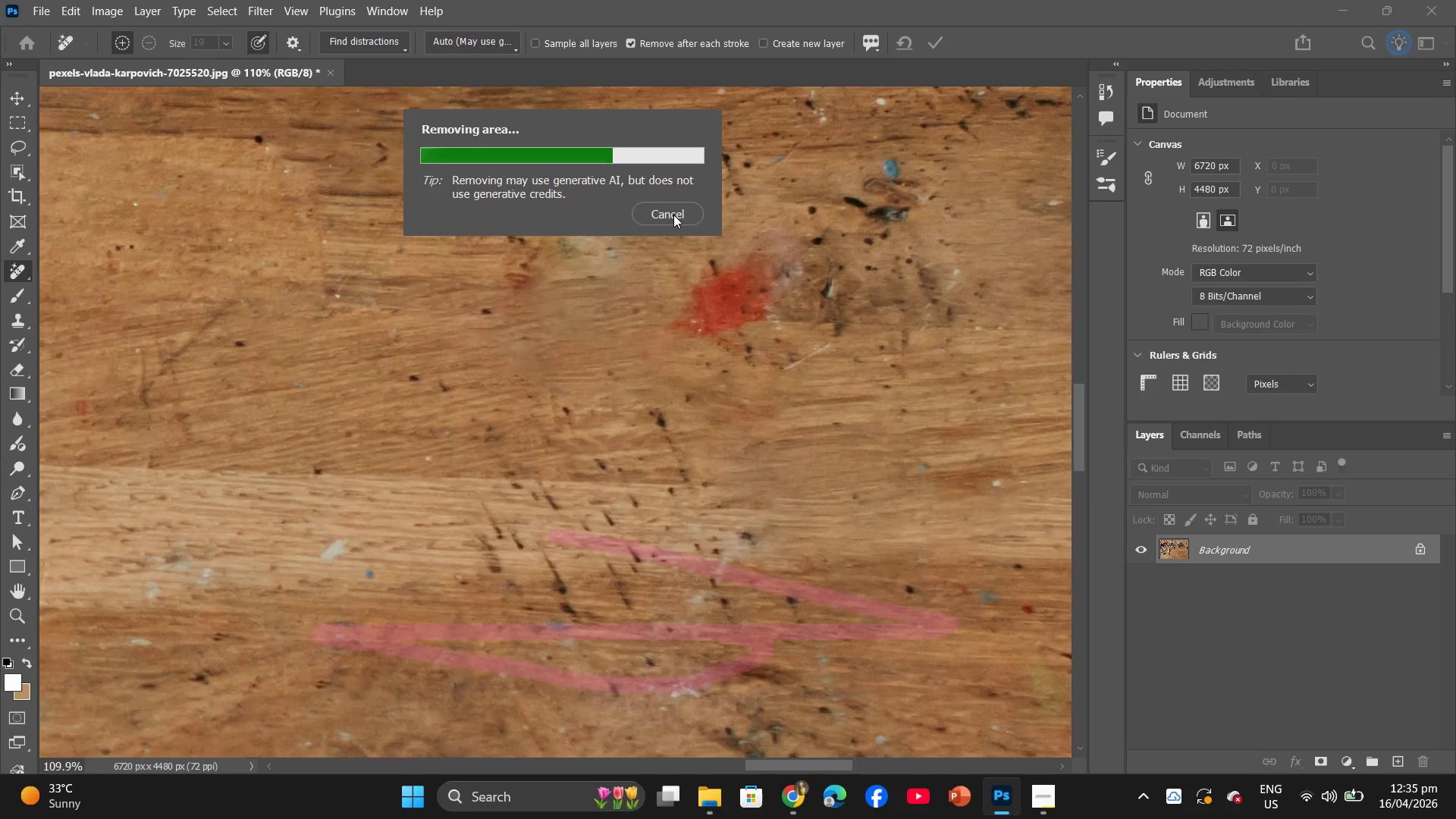 
left_click([673, 215])
 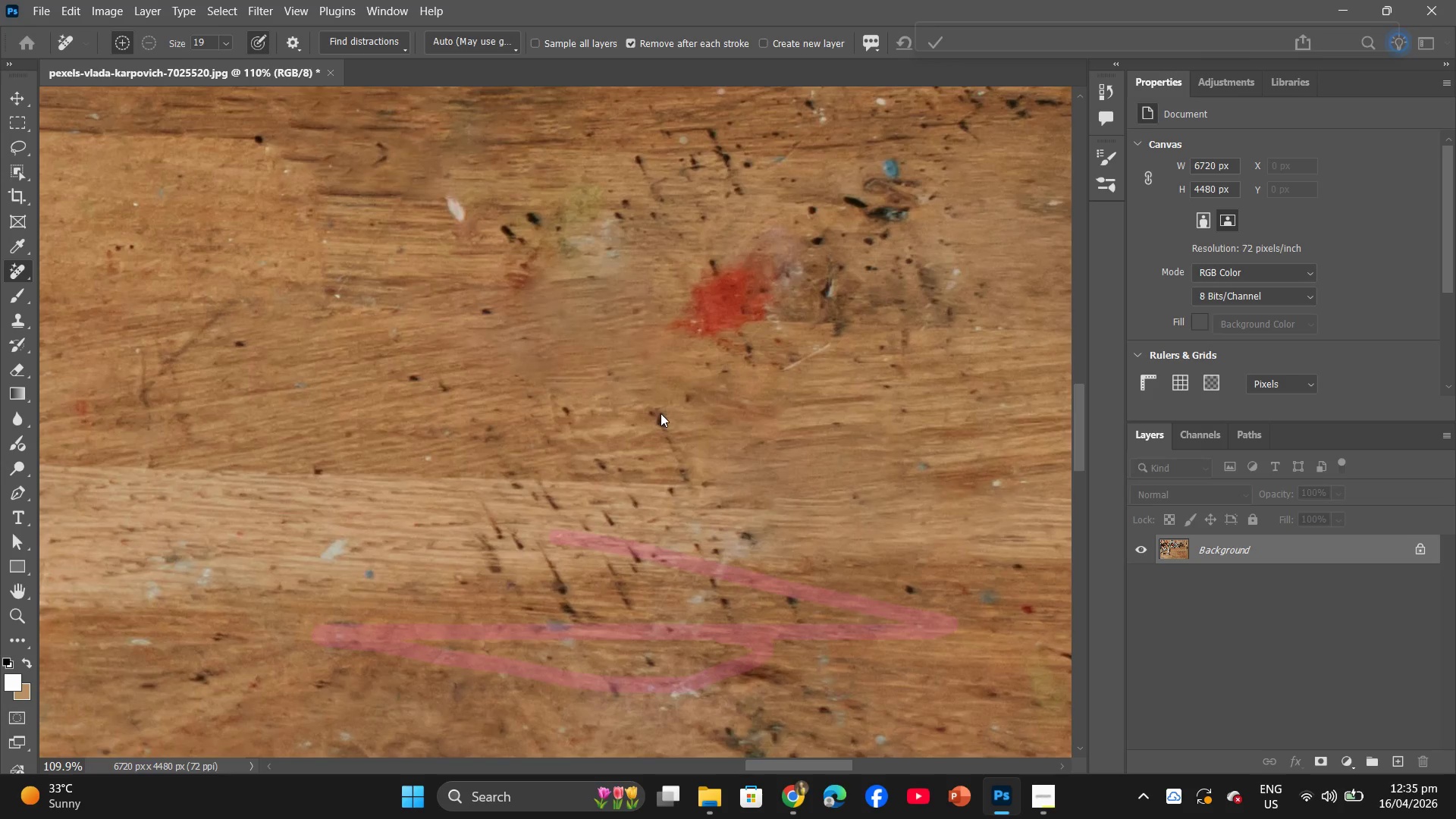 
left_click_drag(start_coordinate=[661, 413], to_coordinate=[683, 469])
 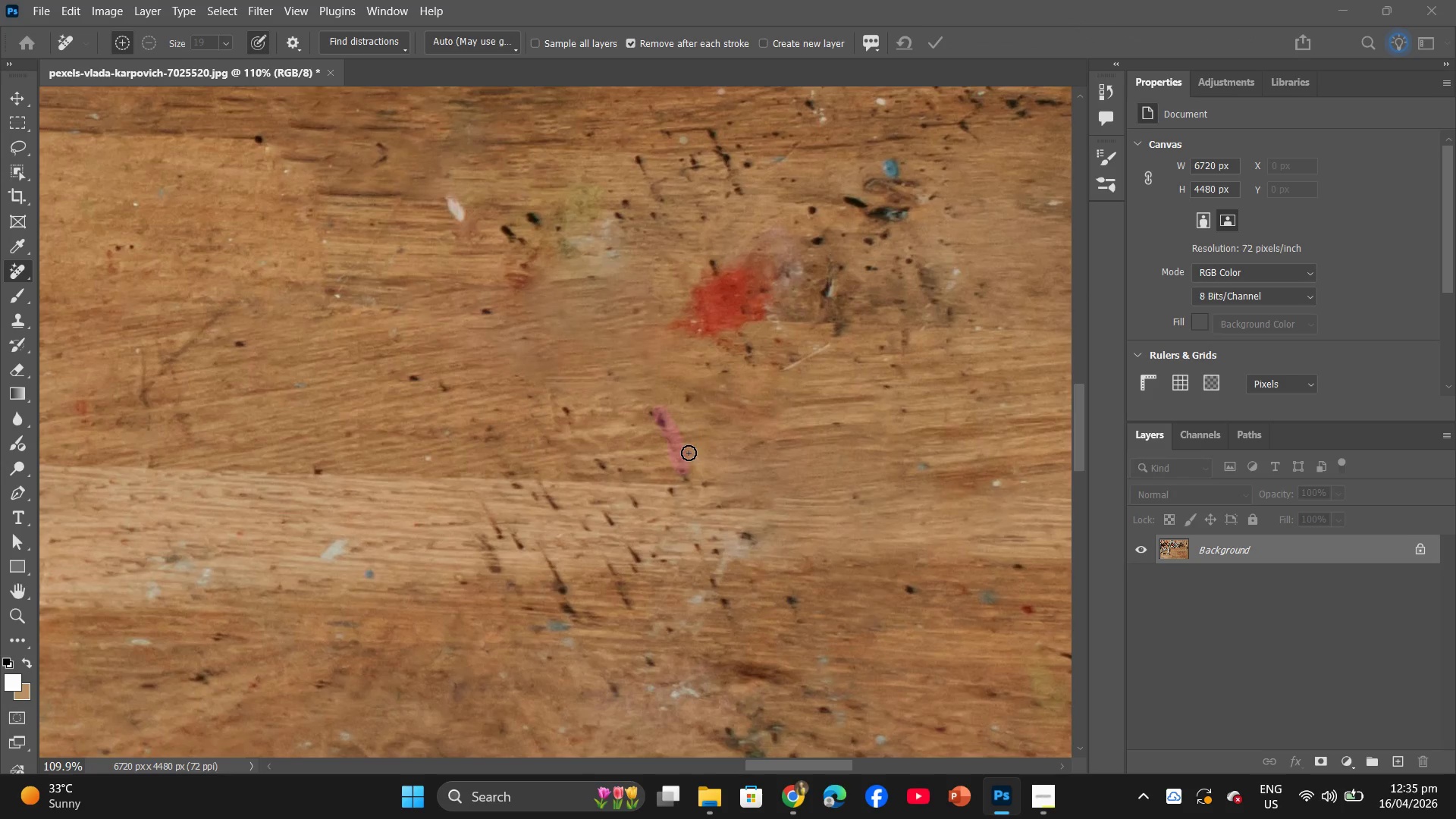 
right_click([689, 453])
 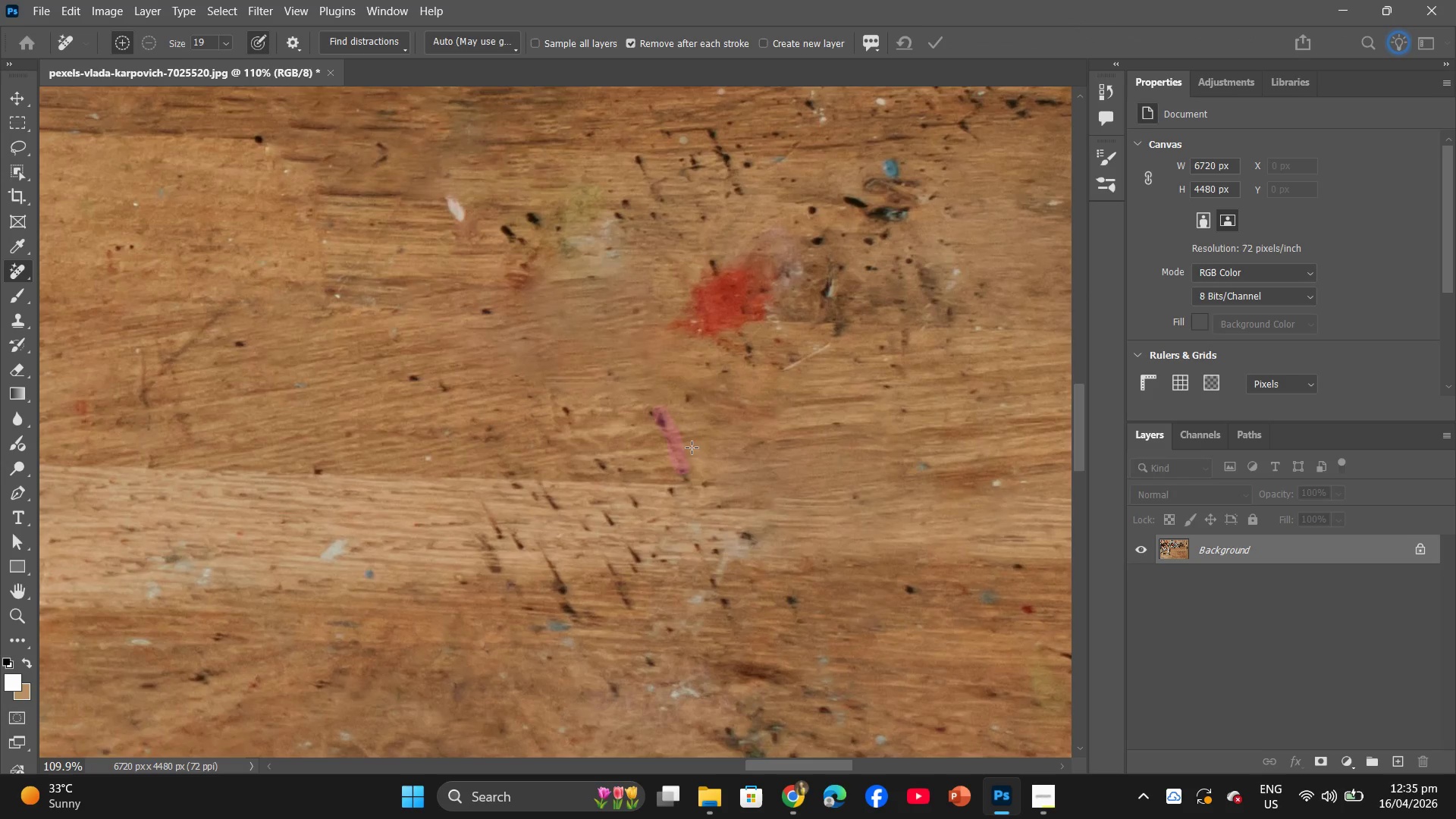 
wait(6.59)
 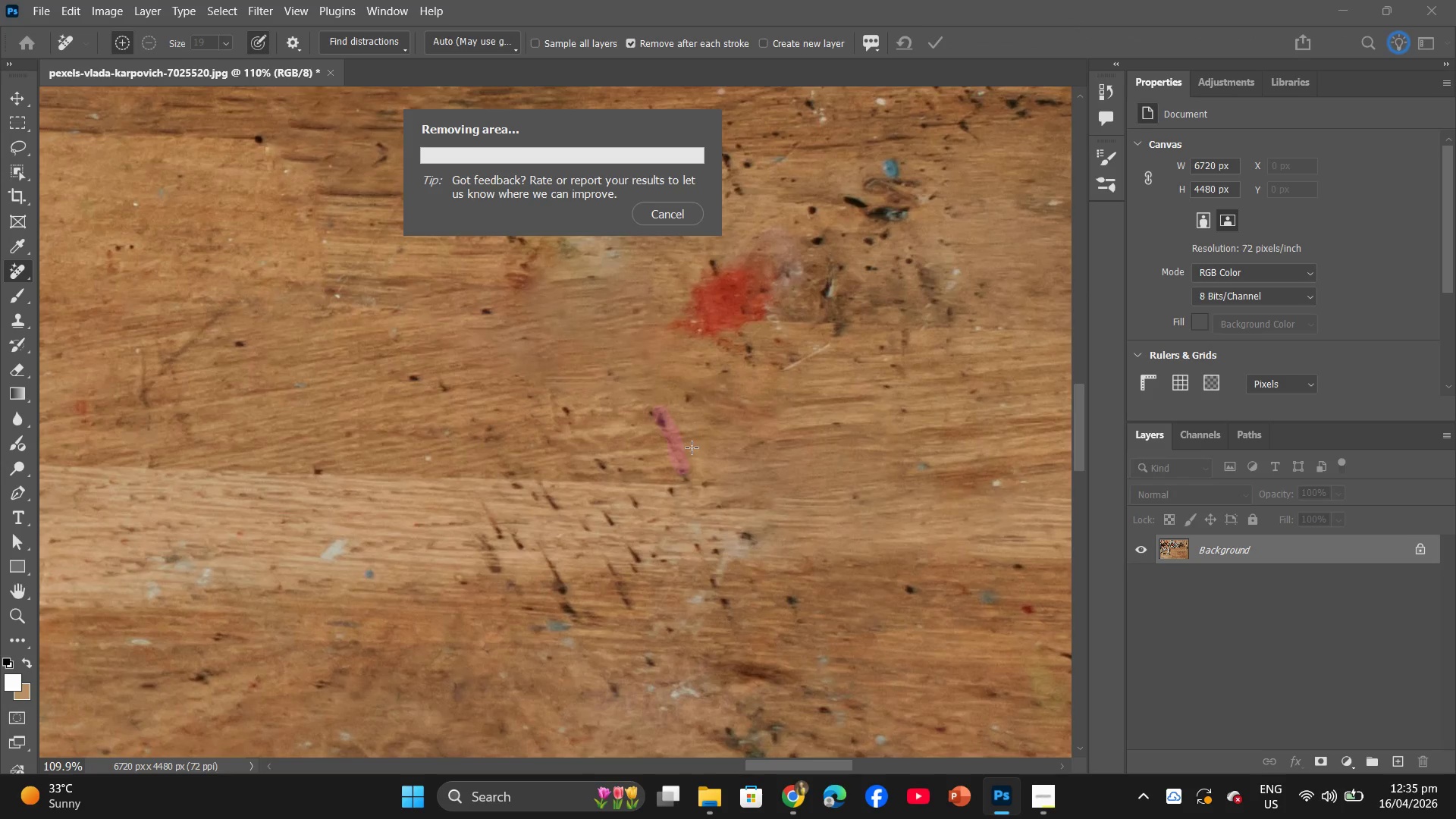 
hold_key(key=AltLeft, duration=1.12)
scroll: coordinate [668, 449], scroll_direction: up, amount: 3.0
 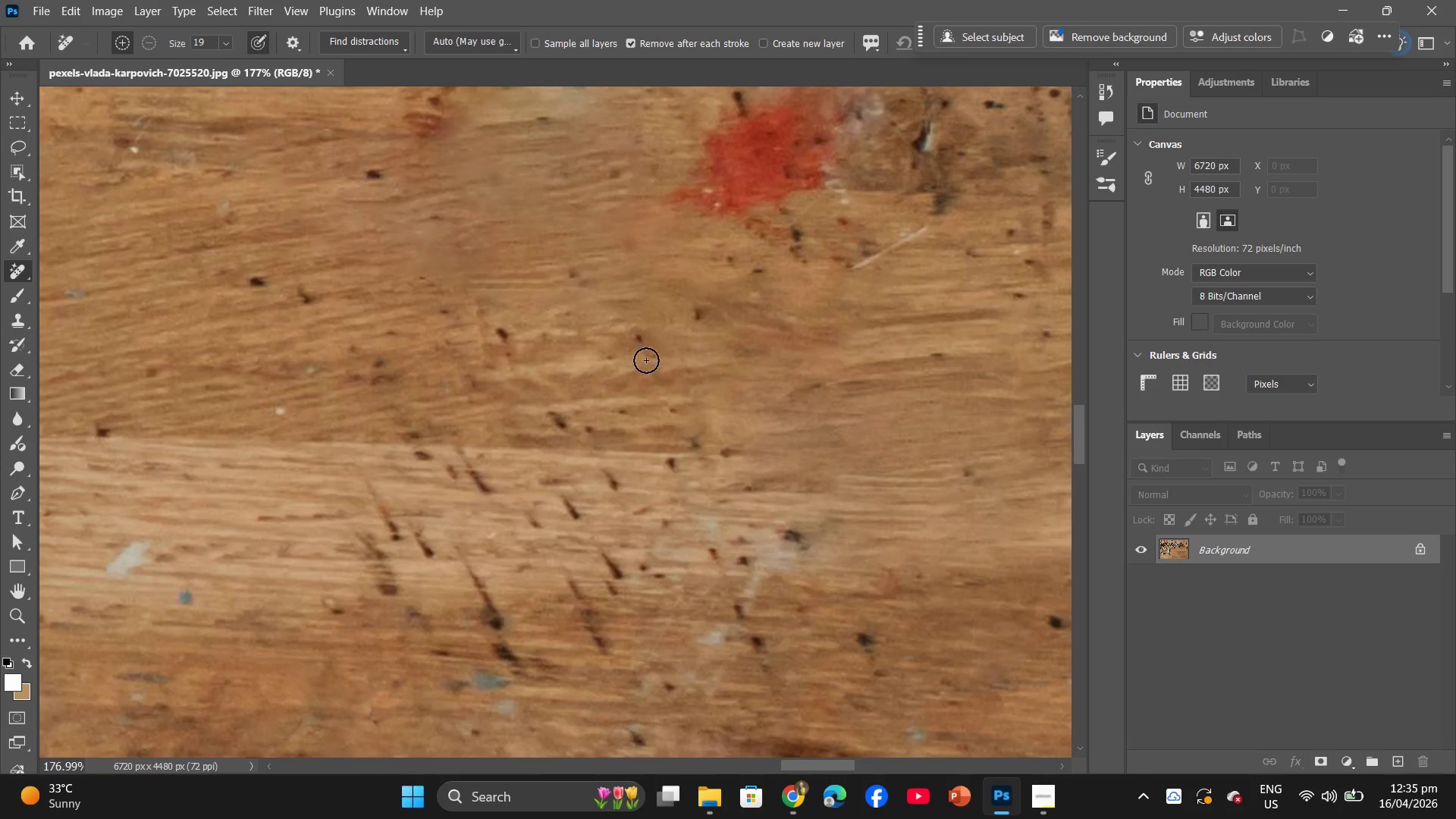 
left_click([636, 331])
 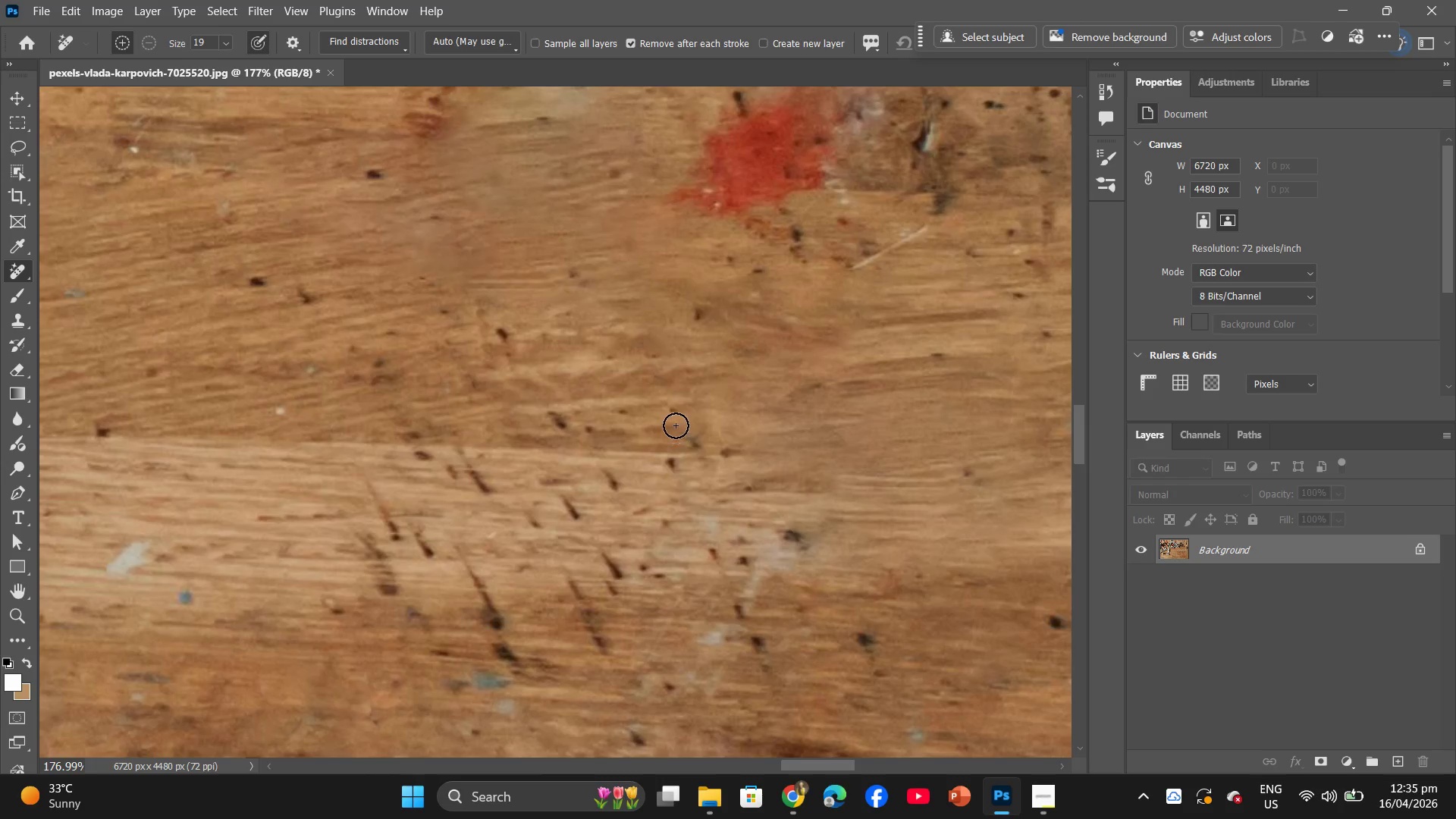 
left_click([672, 410])
 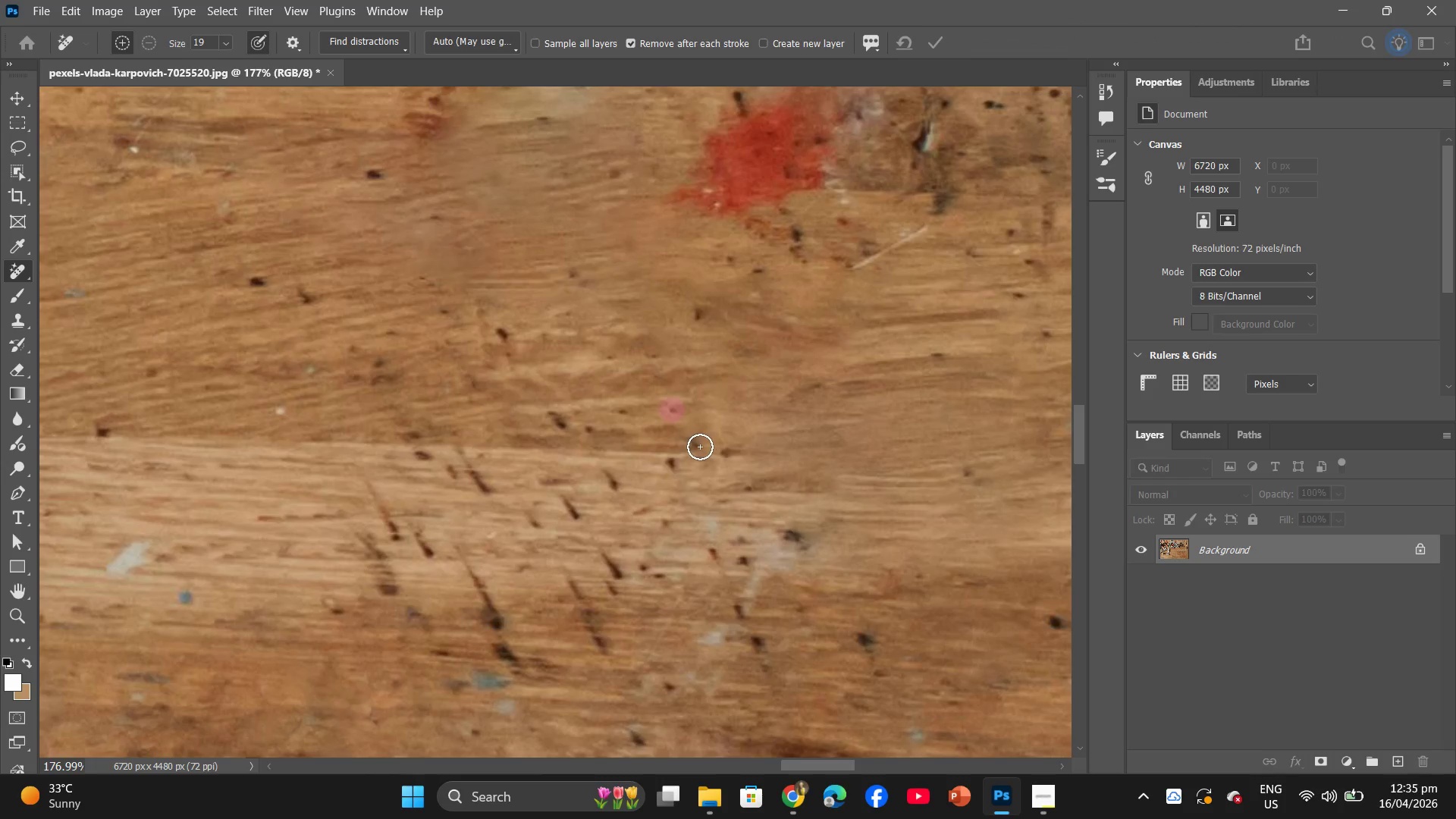 
left_click([700, 447])
 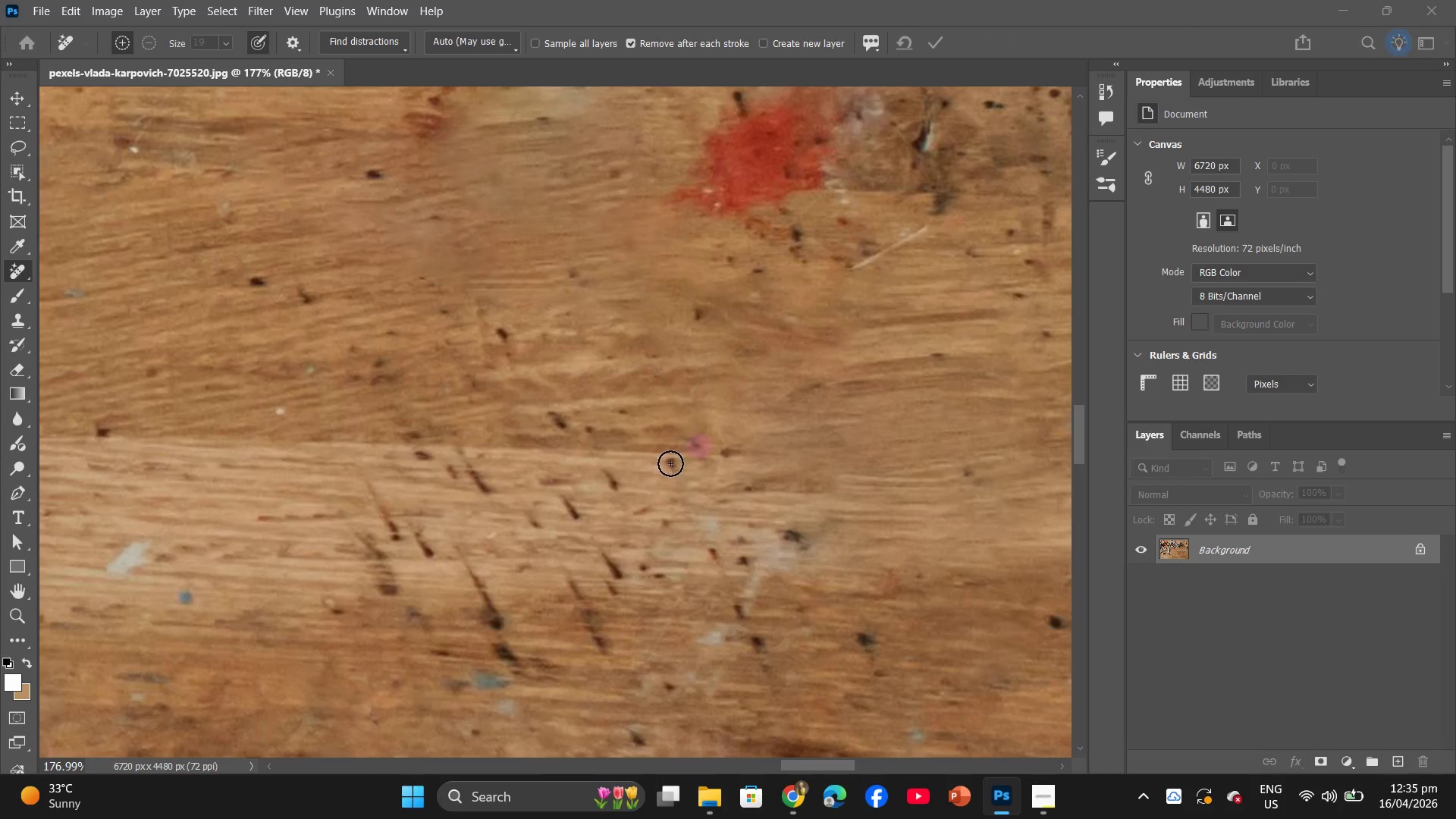 
left_click([670, 463])
 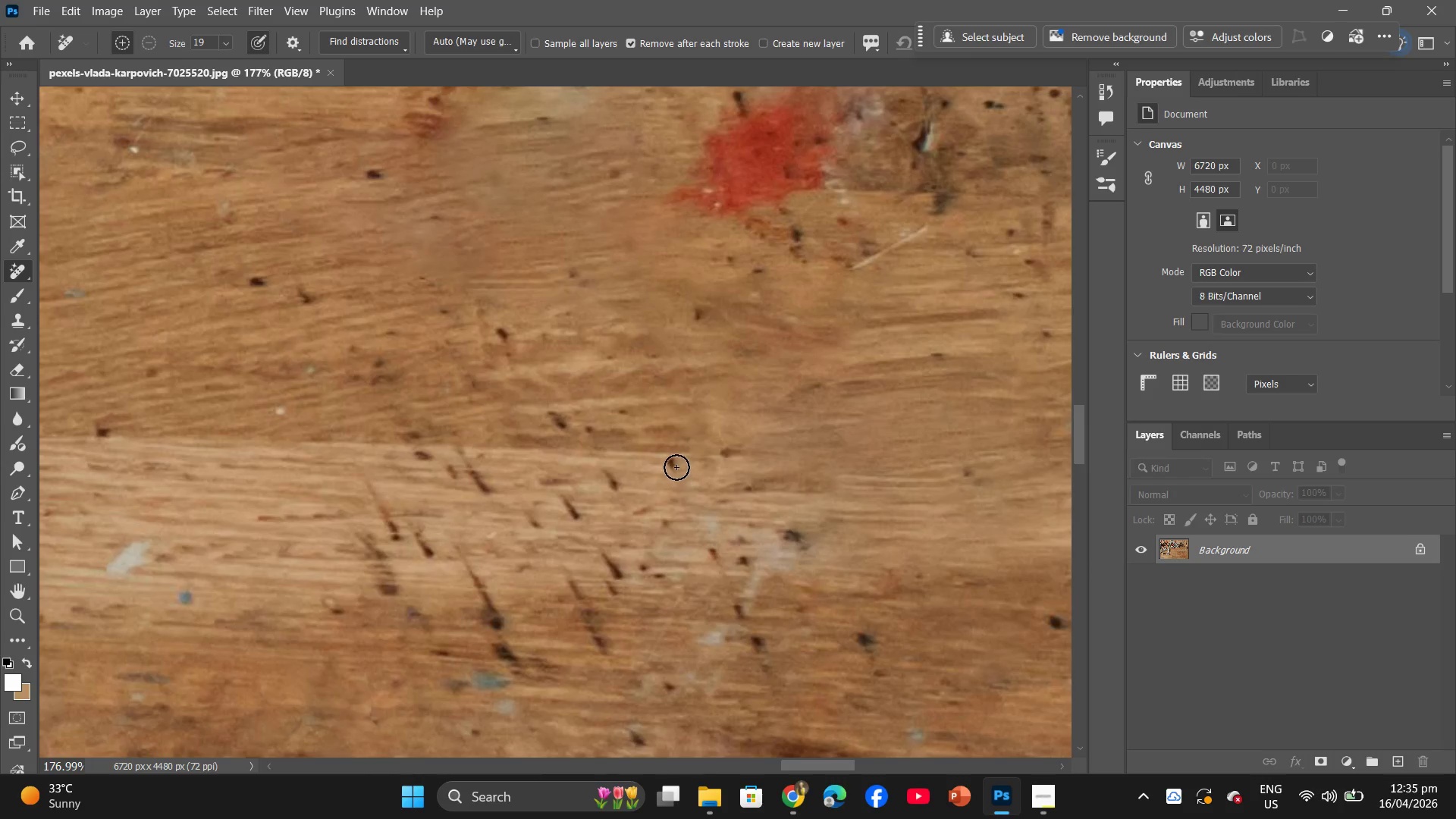 
left_click([676, 467])
 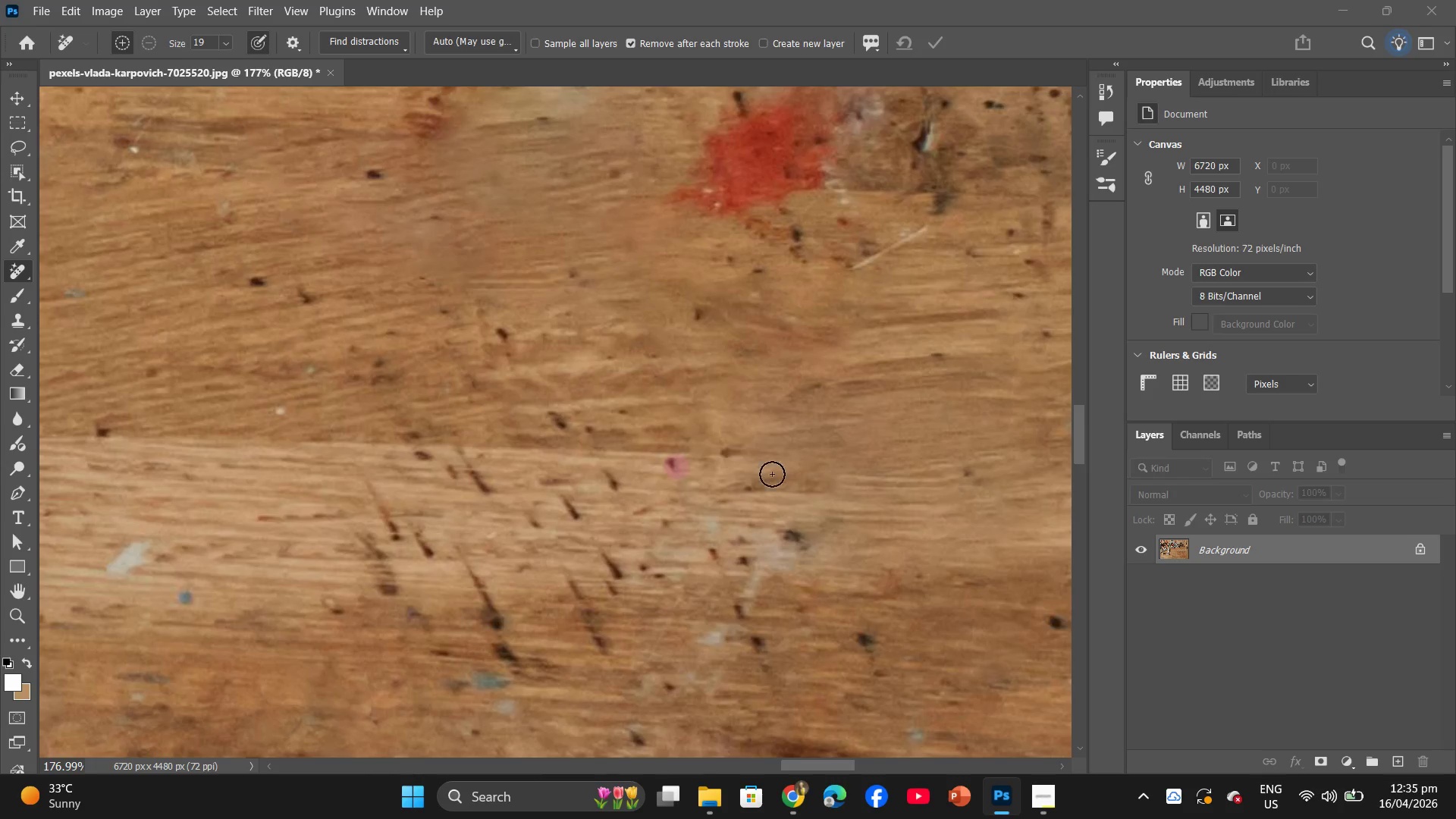 
left_click([730, 452])
 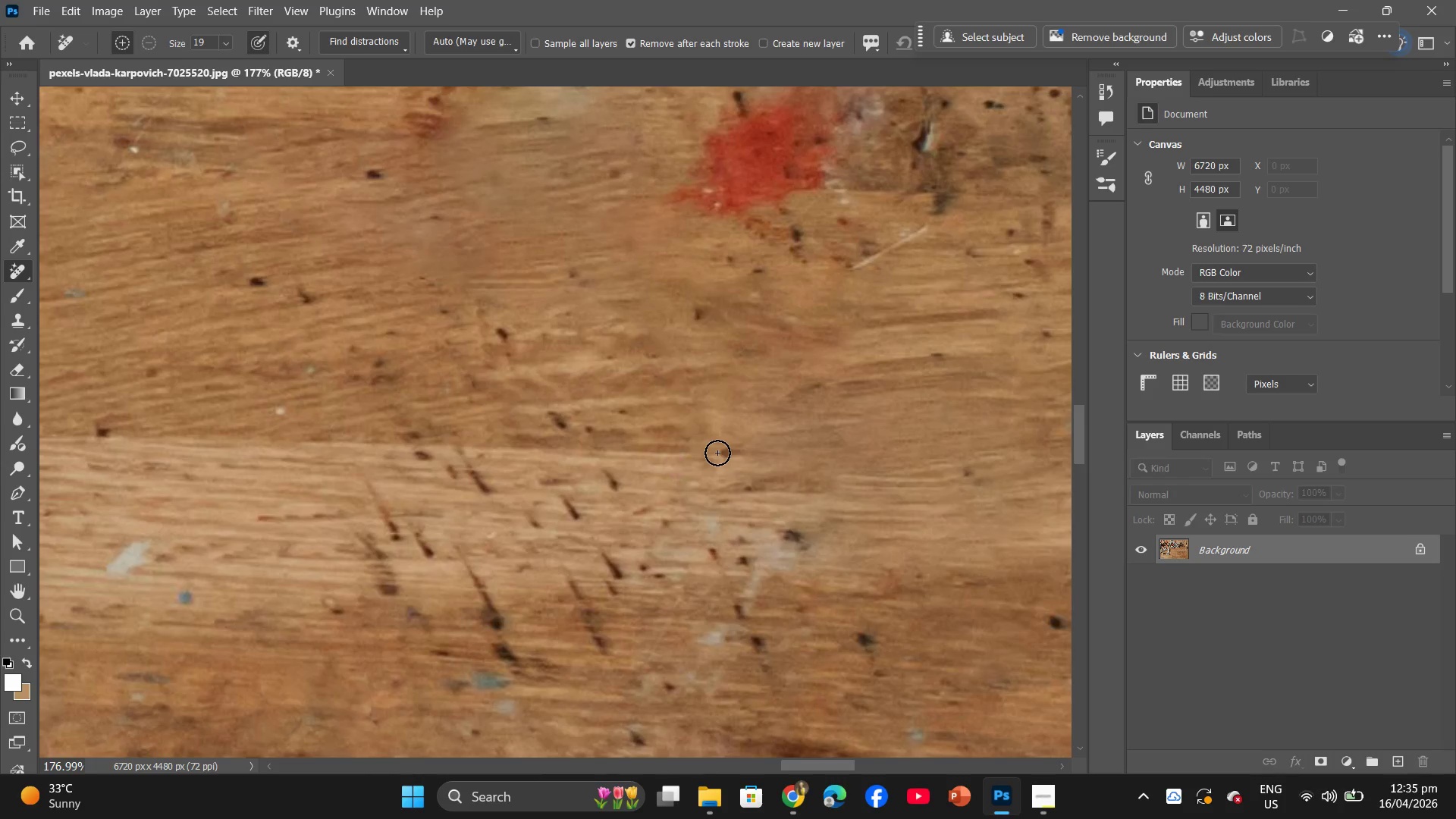 
left_click([733, 454])
 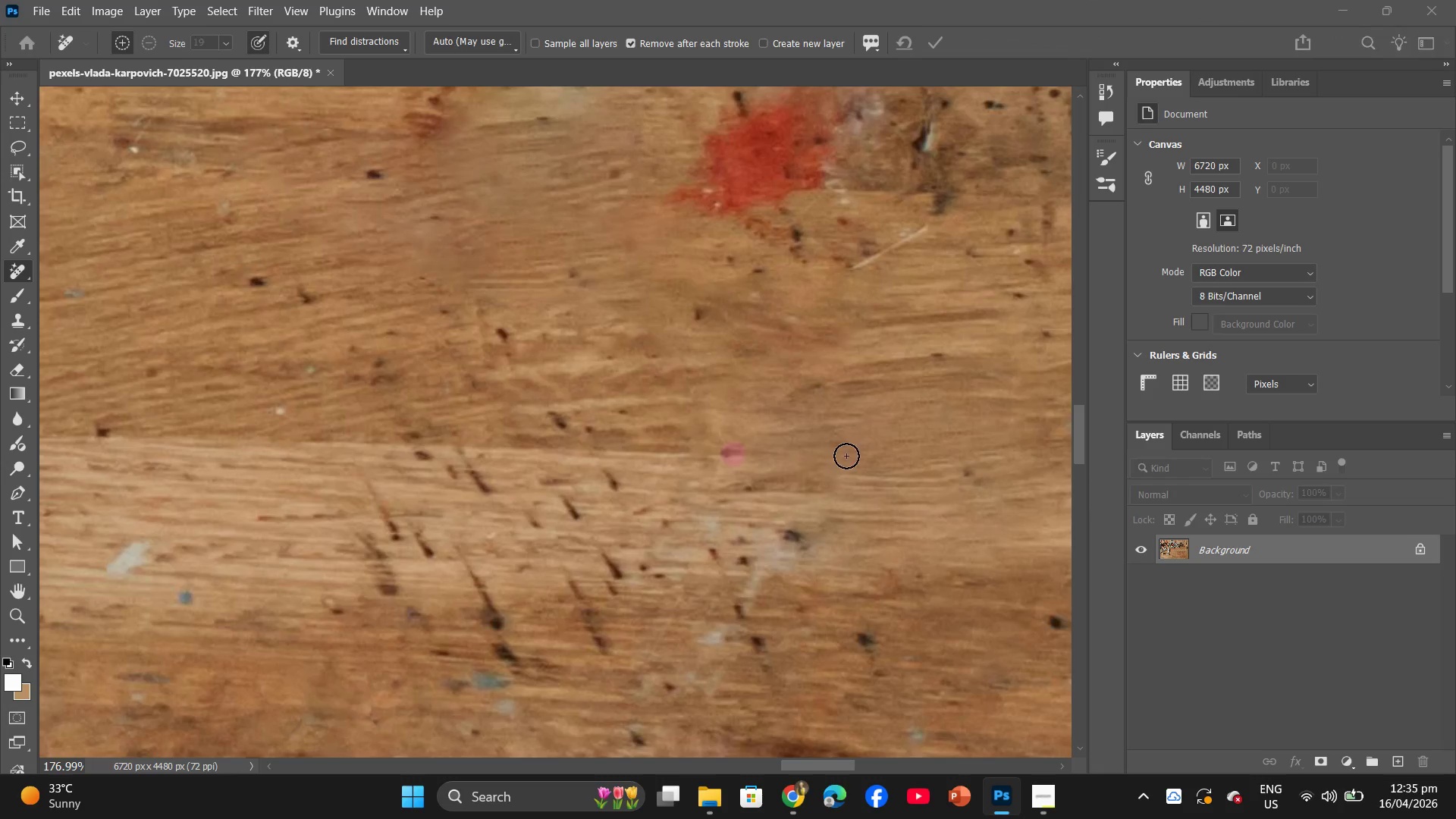 
hold_key(key=AltLeft, duration=0.72)
scroll: coordinate [824, 443], scroll_direction: none, amount: 0.0
 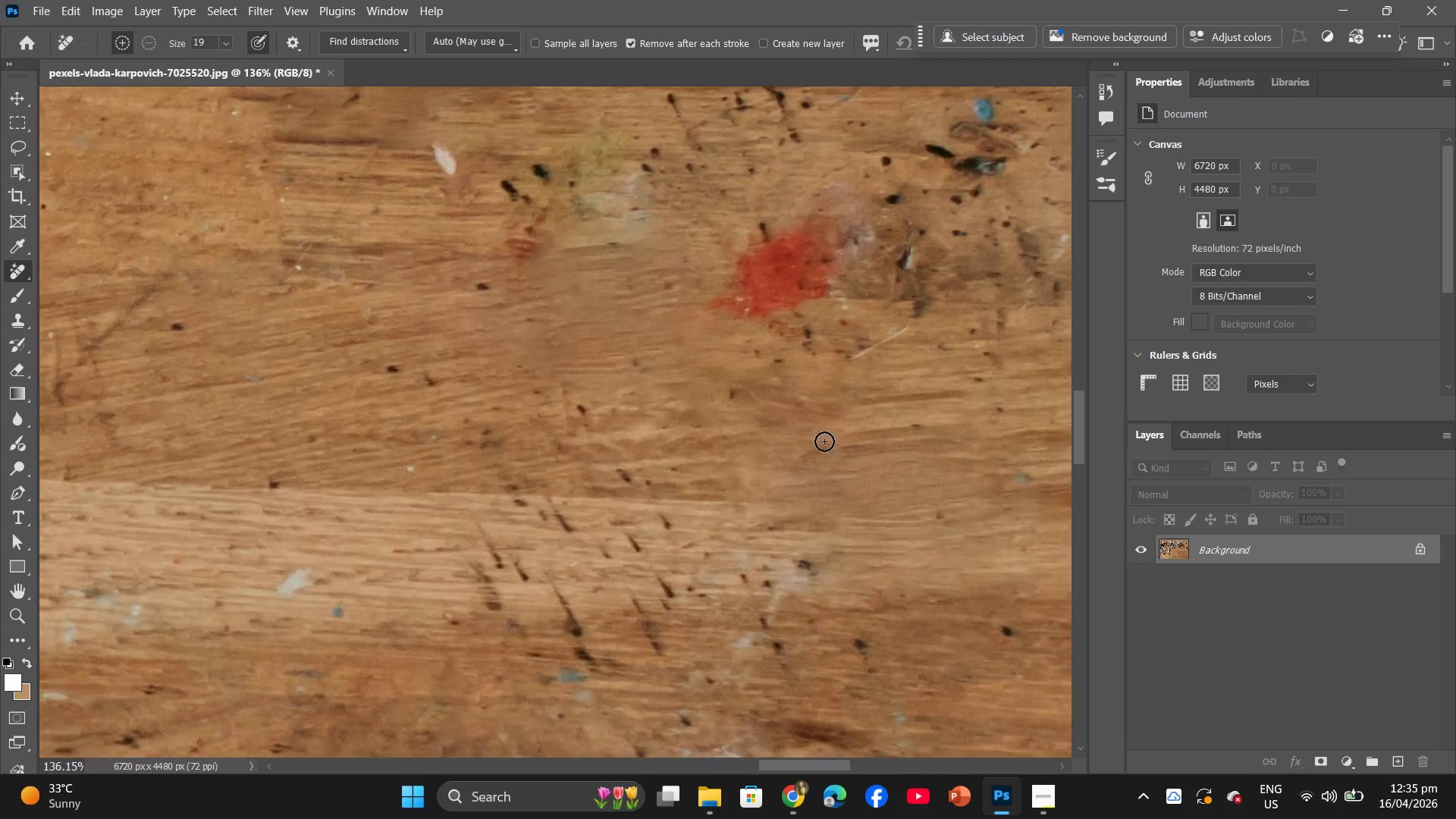 
hold_key(key=AltLeft, duration=0.95)
scroll: coordinate [848, 432], scroll_direction: up, amount: 11.0
 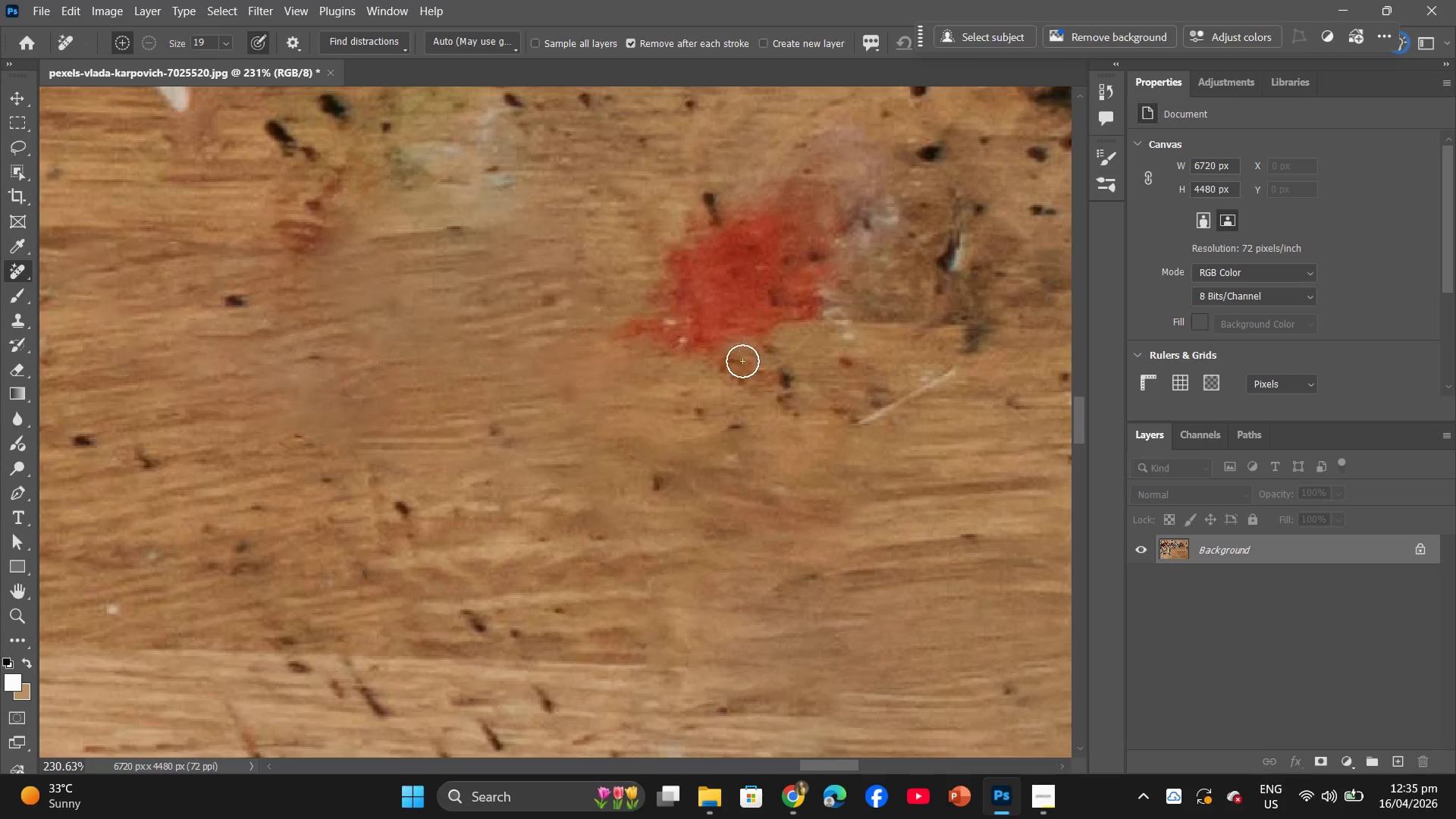 
left_click_drag(start_coordinate=[626, 331], to_coordinate=[631, 318])
 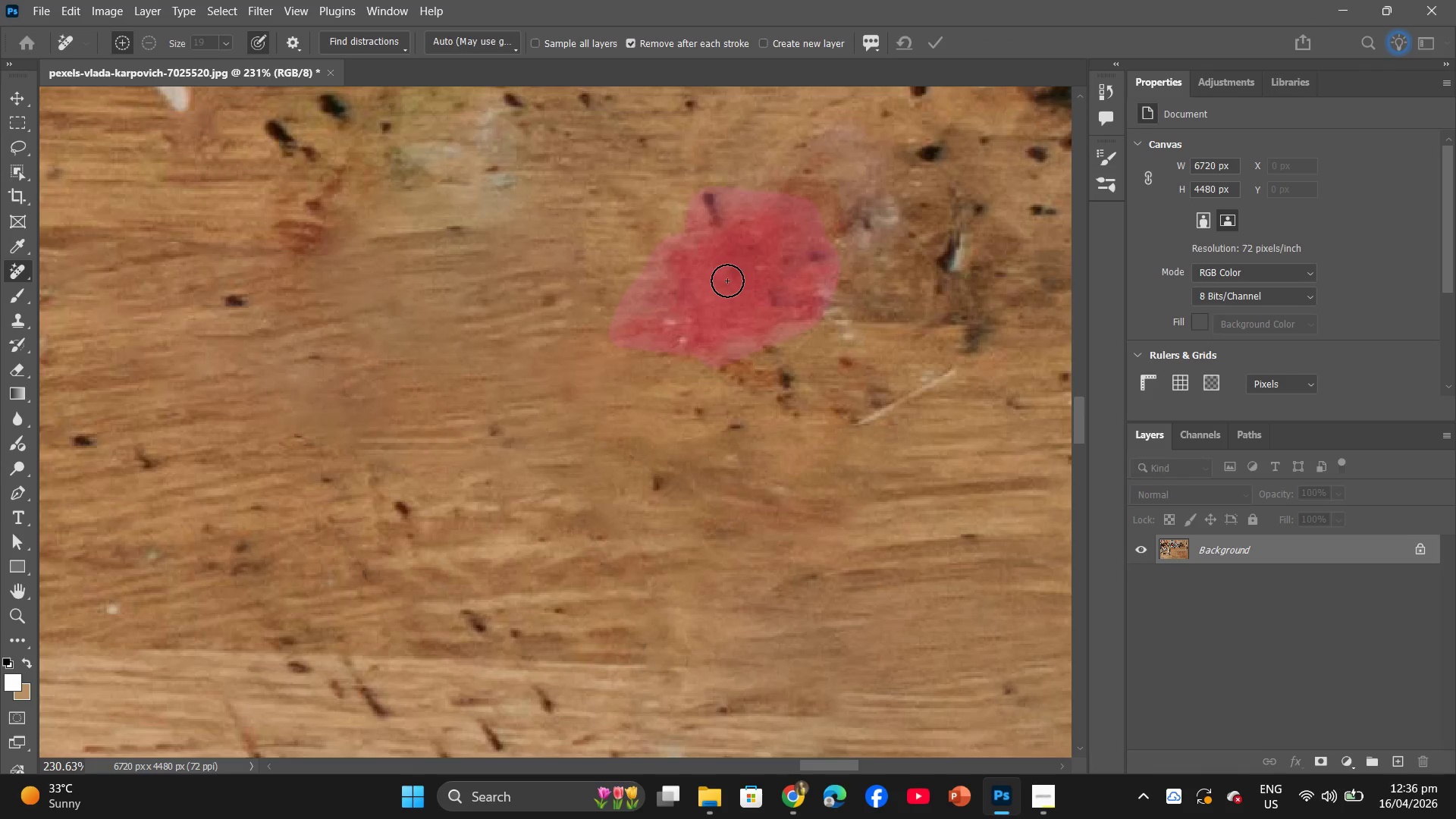 
hold_key(key=AltLeft, duration=1.22)
scroll: coordinate [728, 282], scroll_direction: none, amount: 0.0
 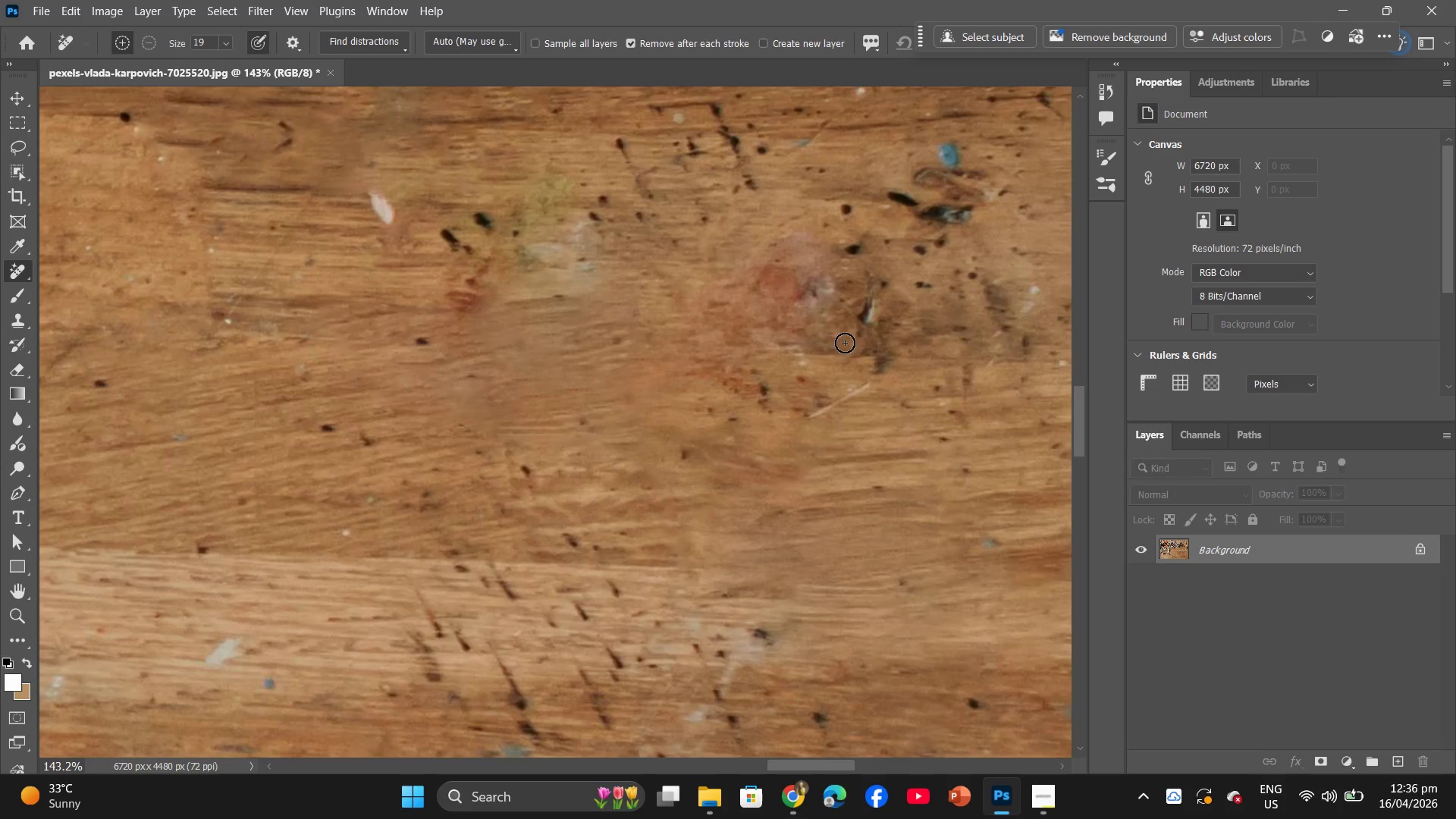 
hold_key(key=AltLeft, duration=0.91)
scroll: coordinate [835, 358], scroll_direction: down, amount: 14.0
 